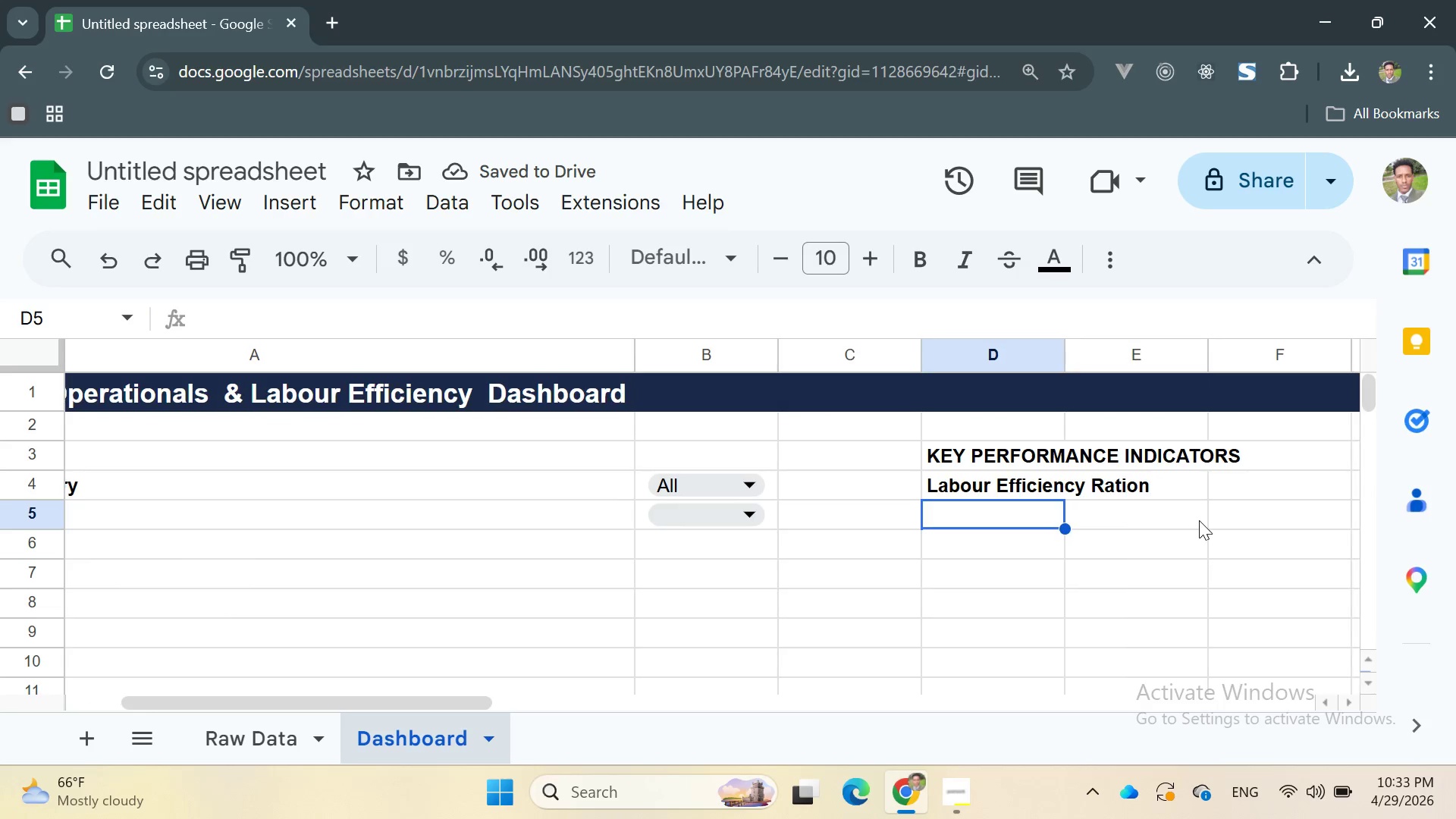 
wait(6.53)
 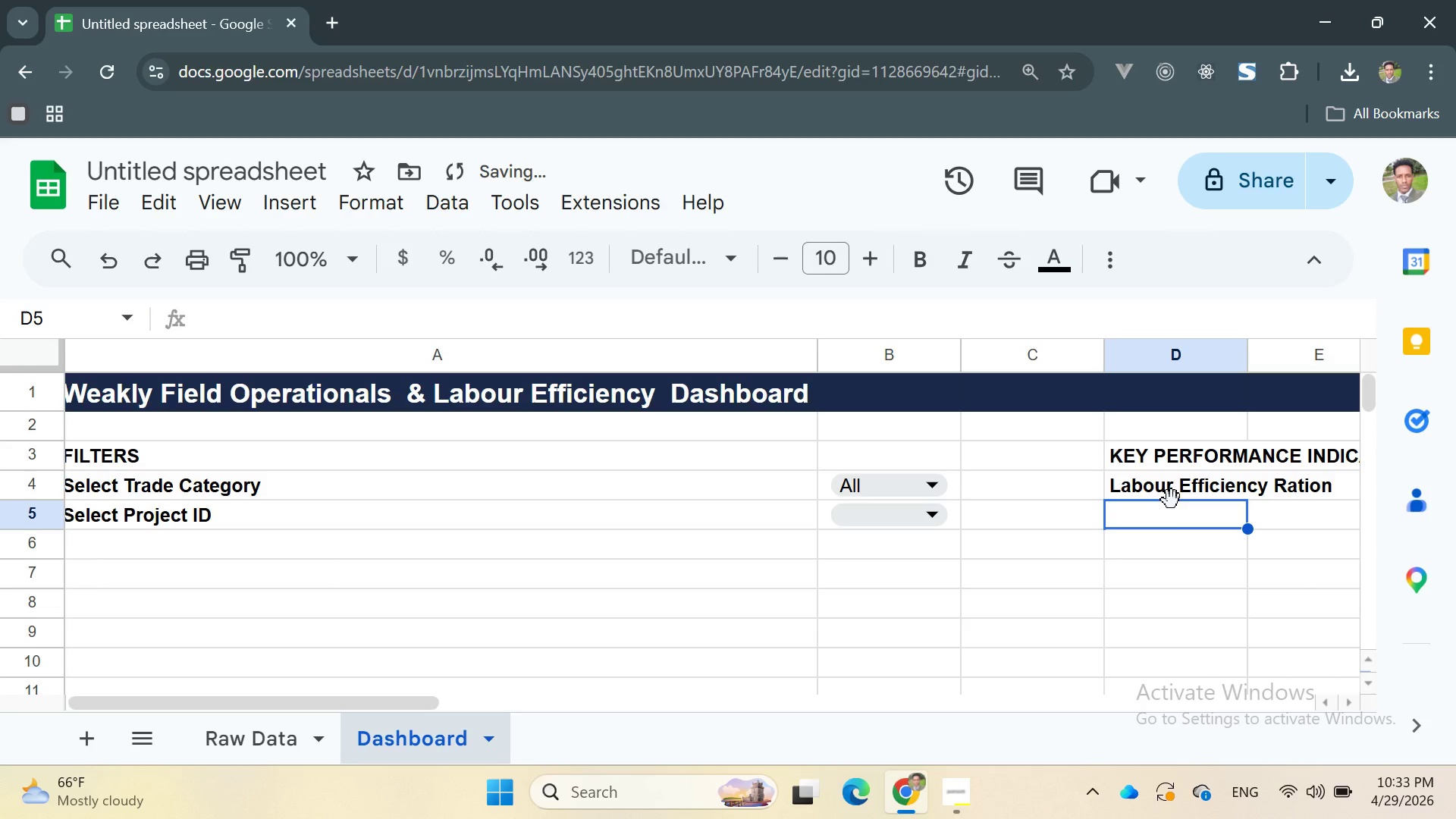 
left_click_drag(start_coordinate=[996, 361], to_coordinate=[1040, 367])
 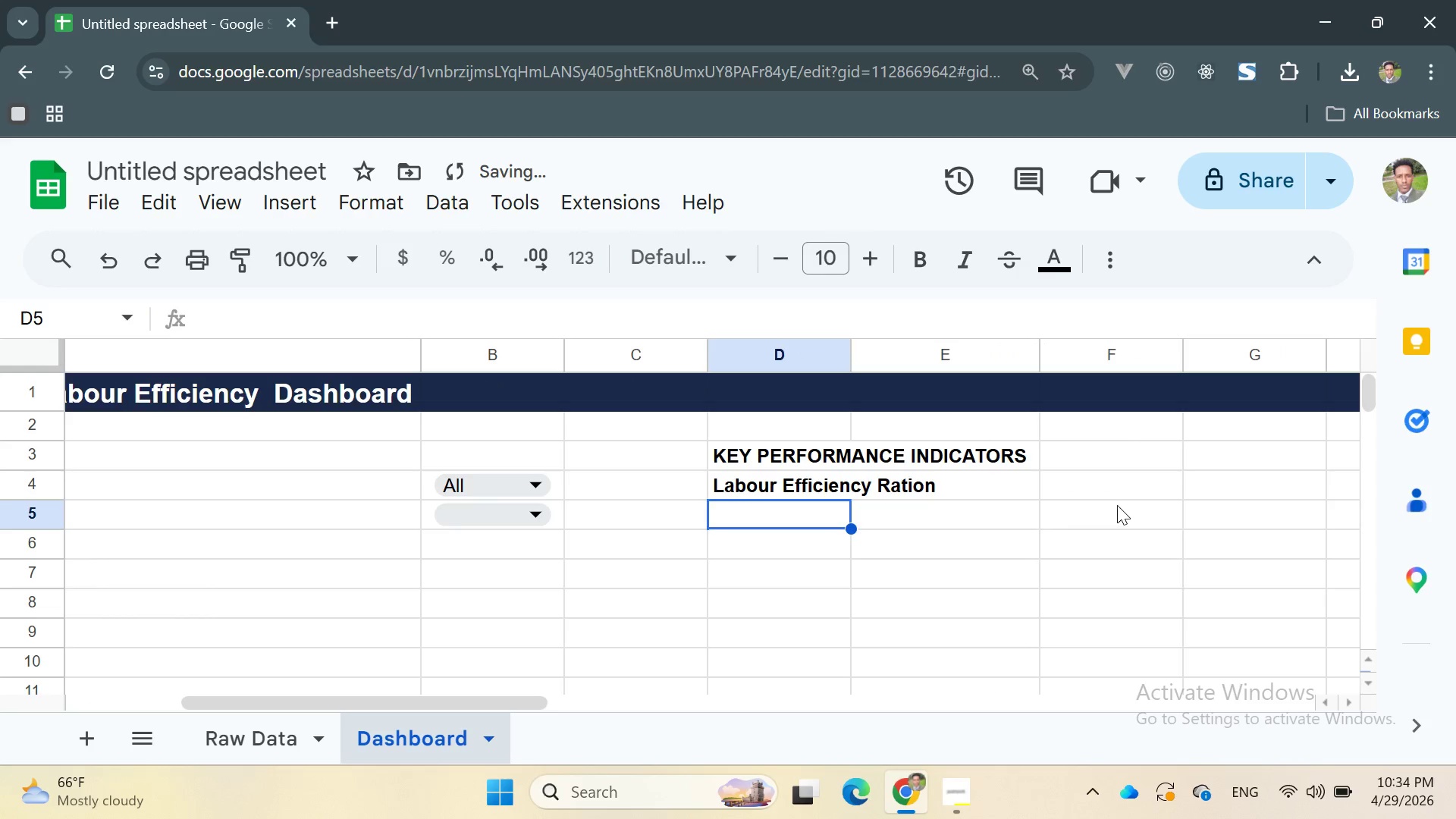 
double_click([1117, 505])
 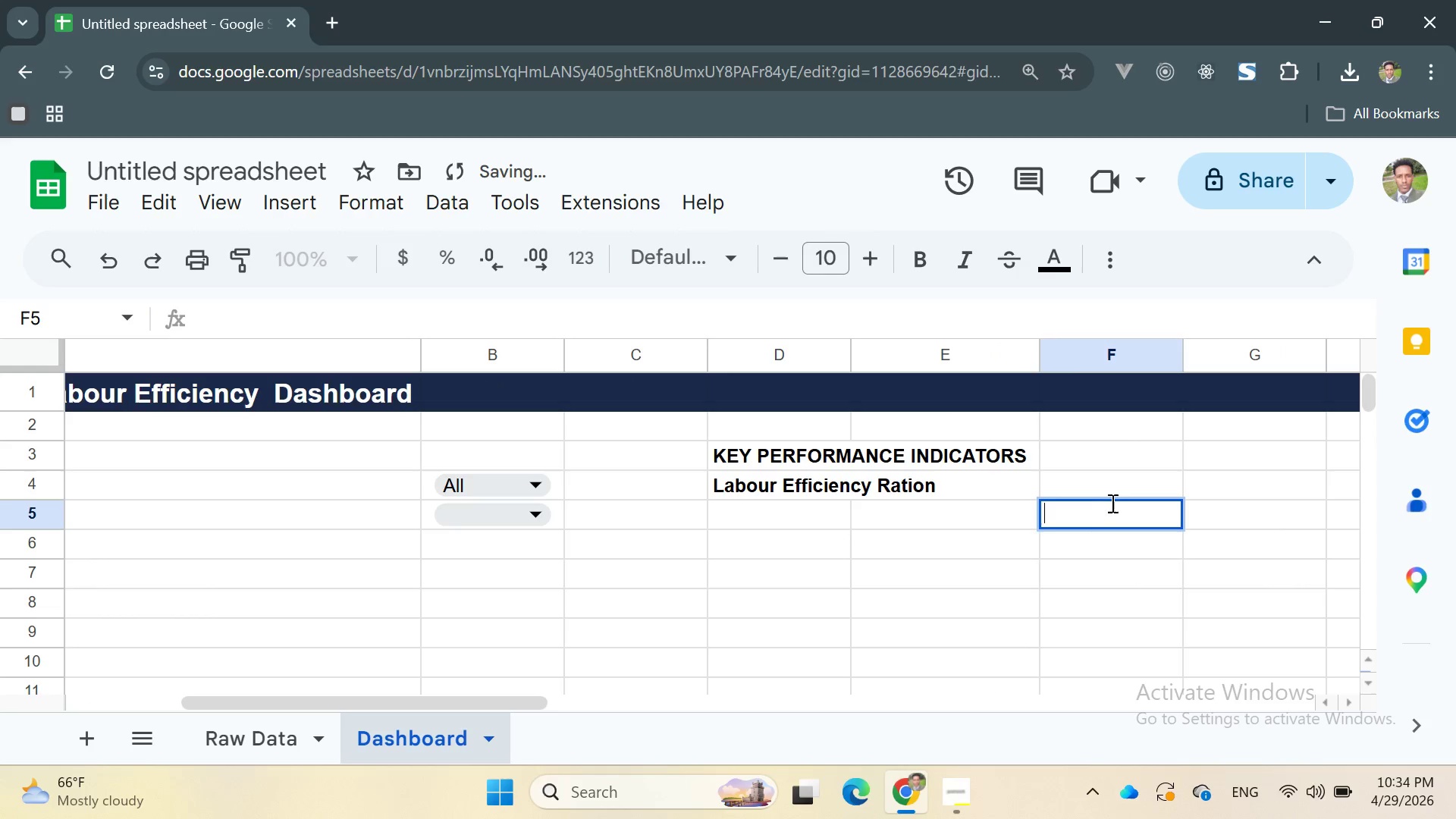 
triple_click([1102, 499])
 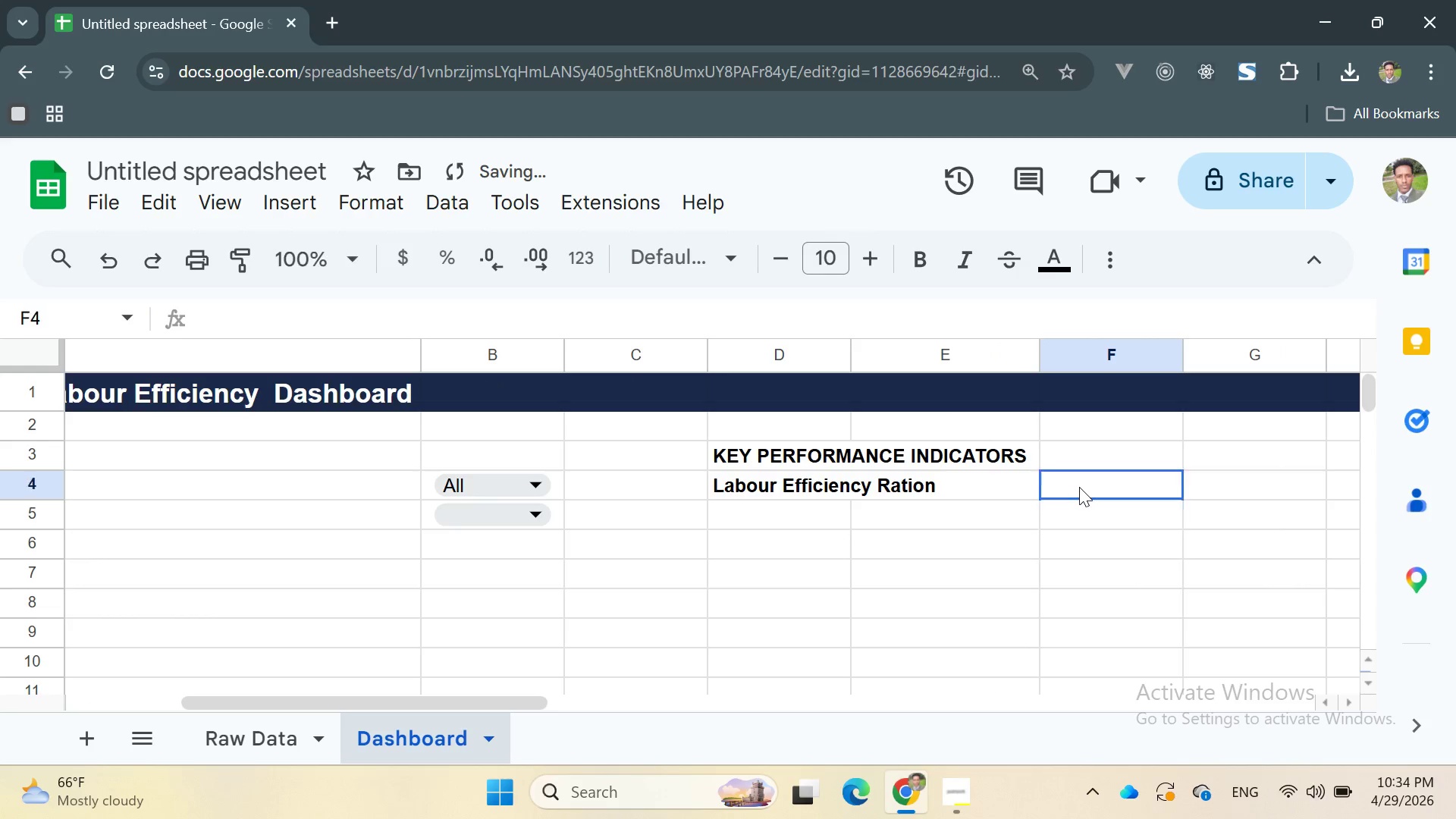 
double_click([1079, 487])
 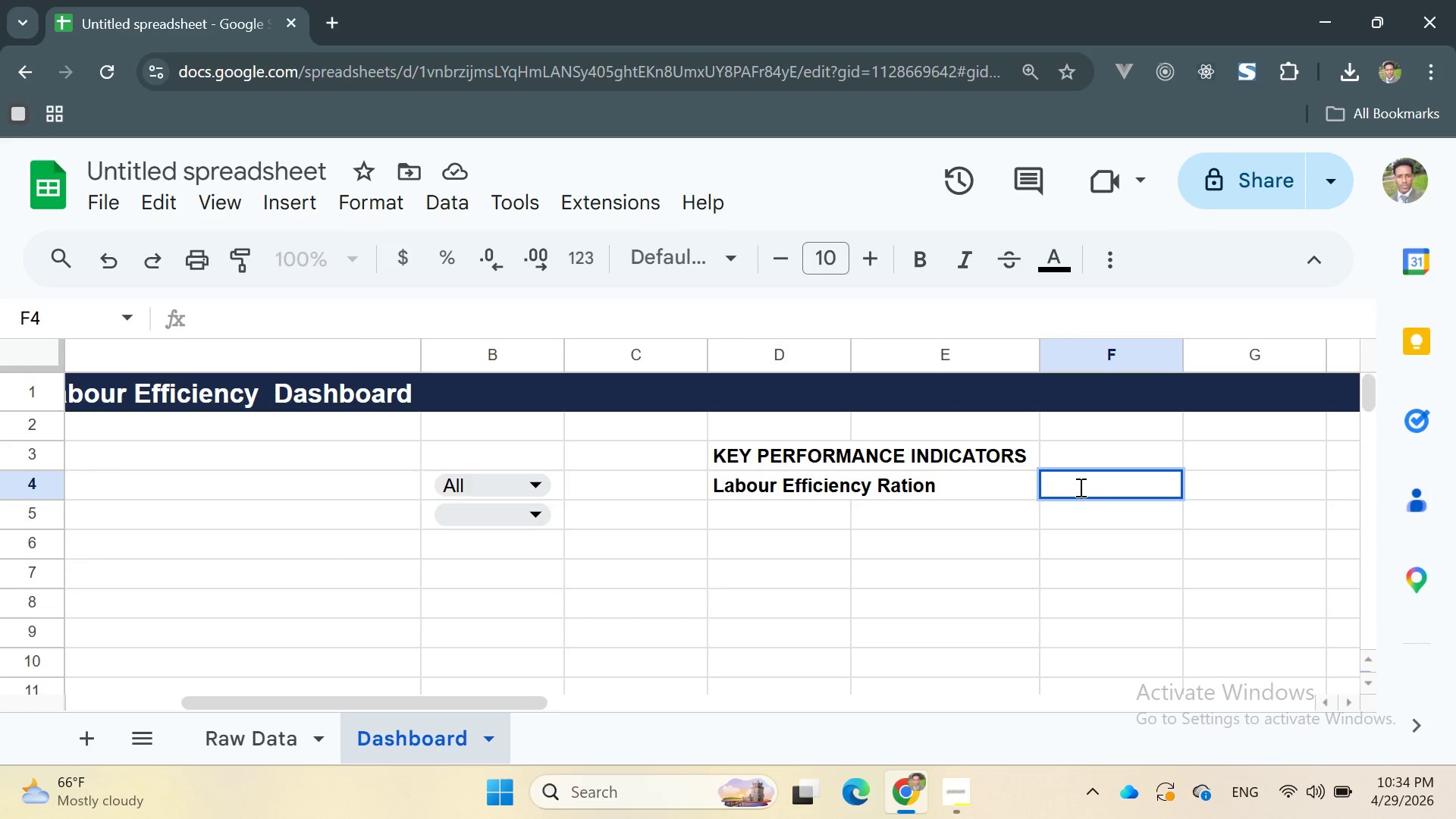 
wait(6.98)
 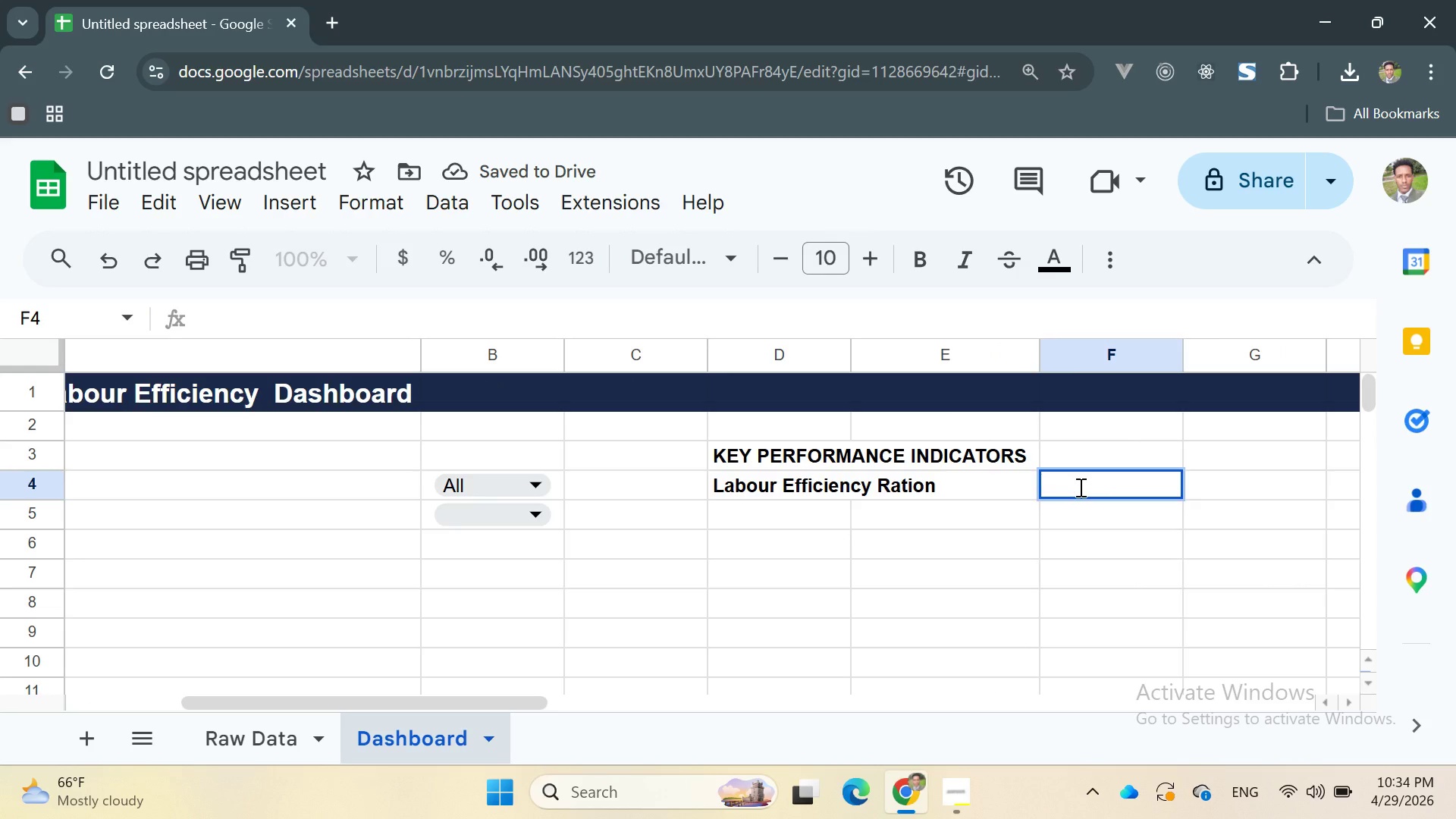 
key(Equal)
 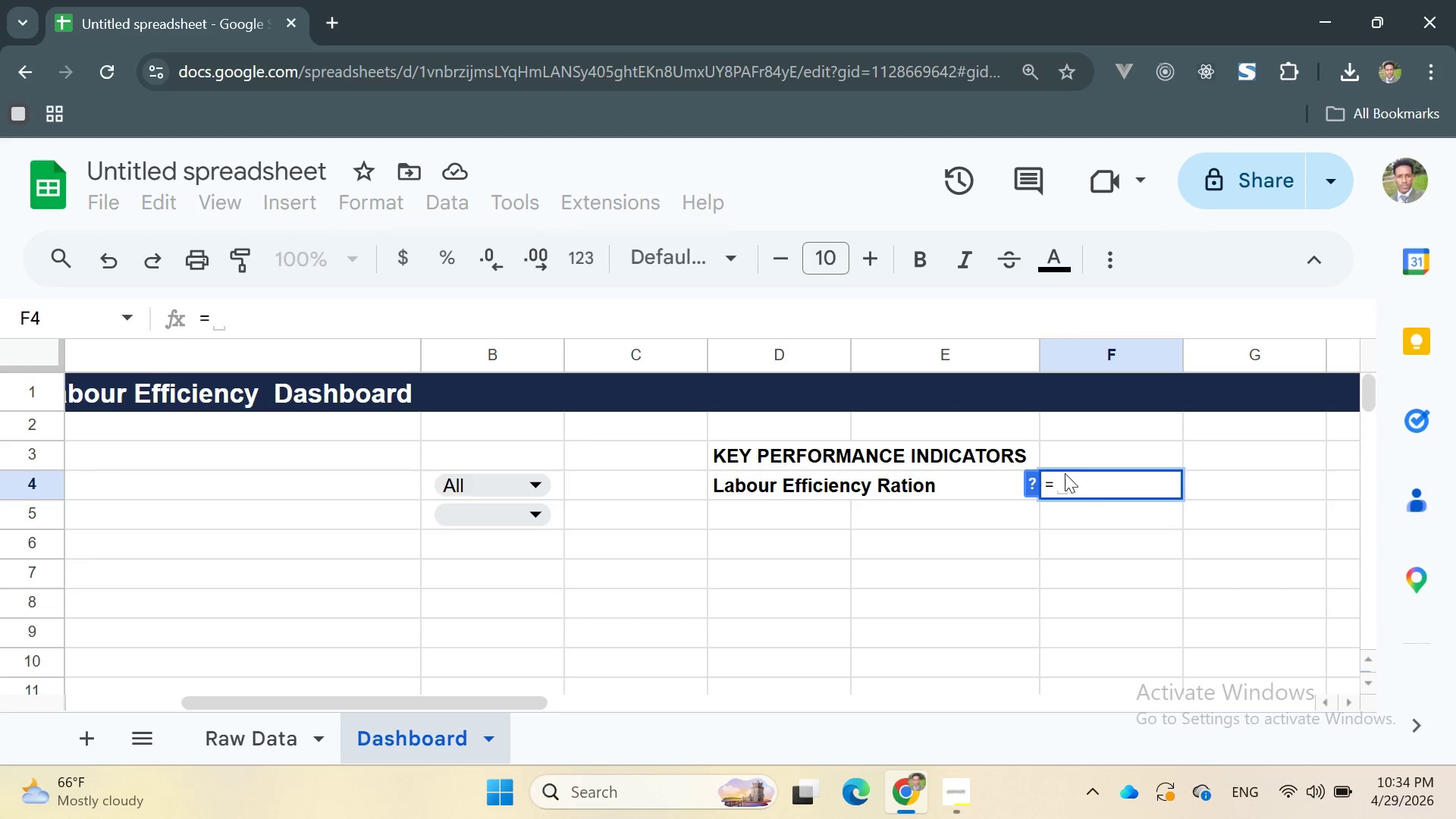 
type(IFERR)
 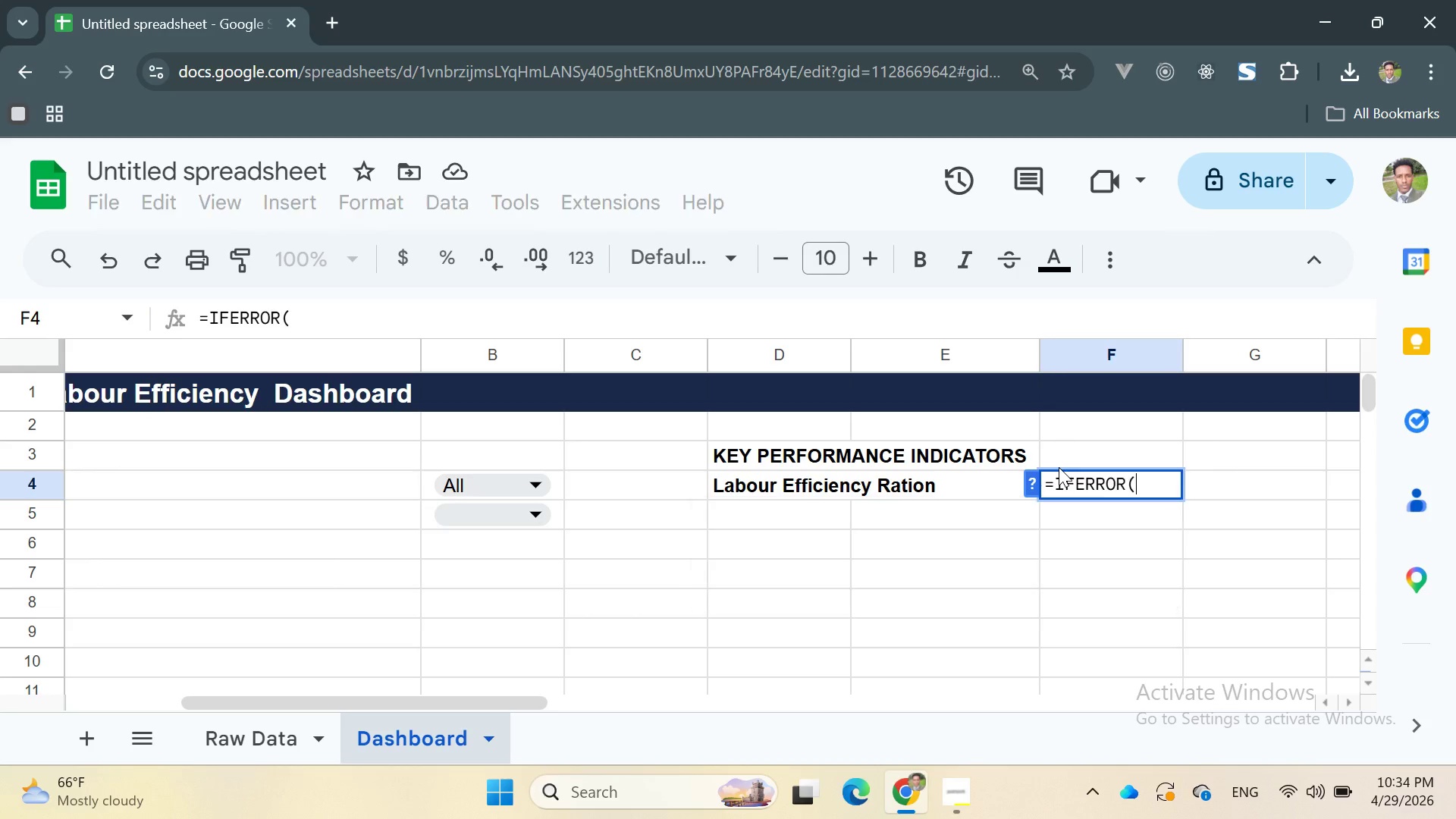 
key(Enter)
 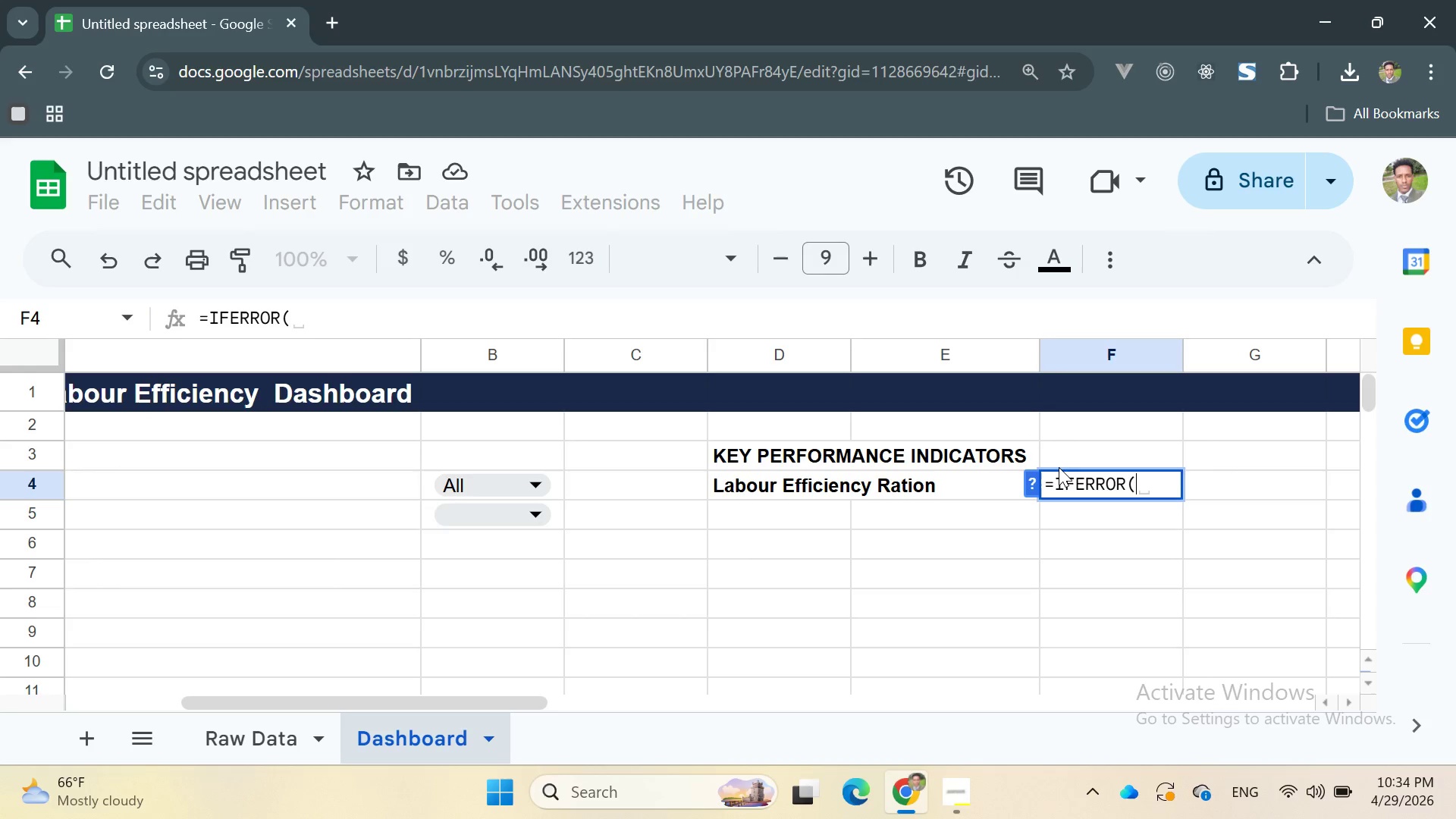 
type(SUMIFS)
 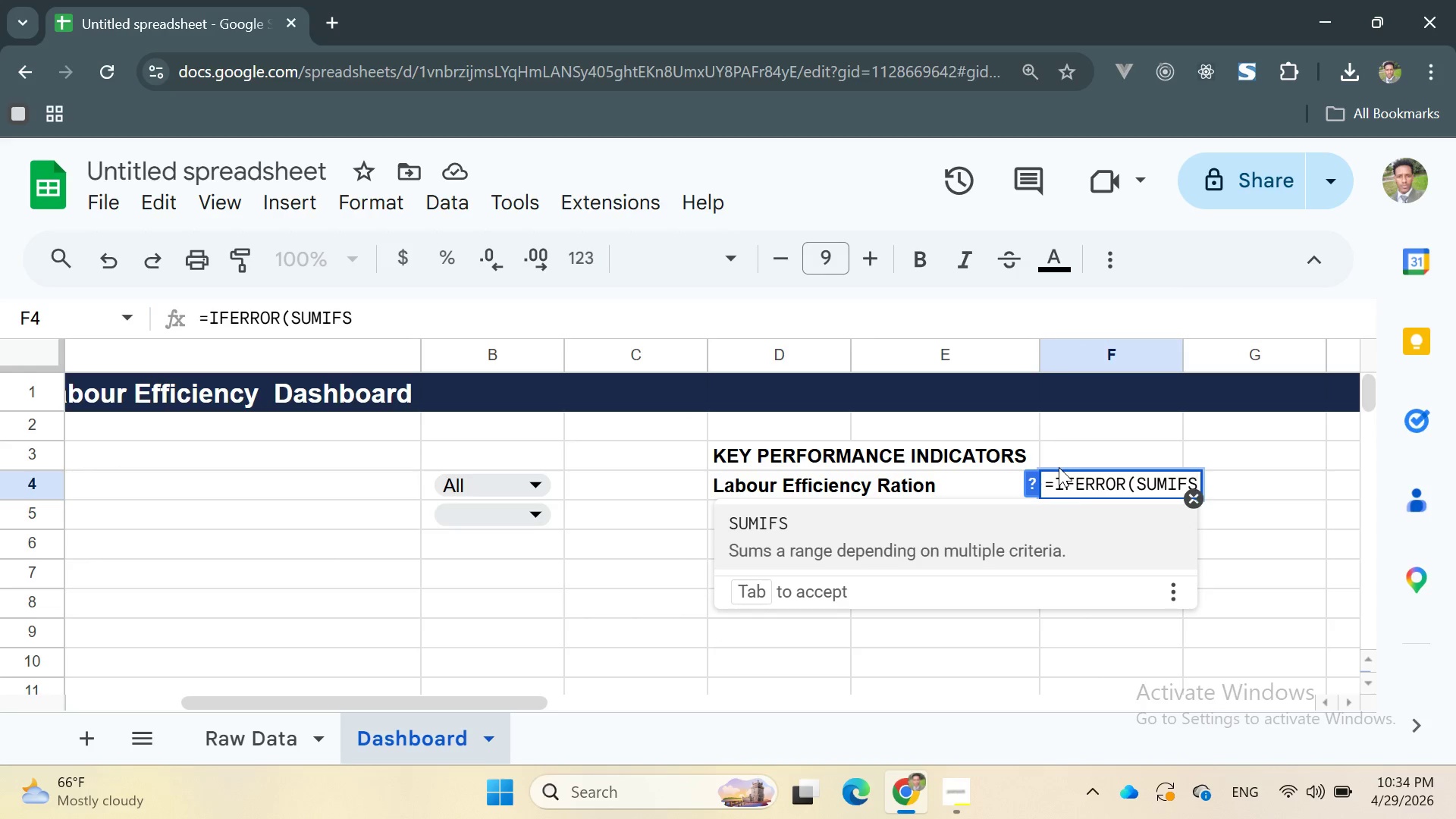 
key(Enter)
 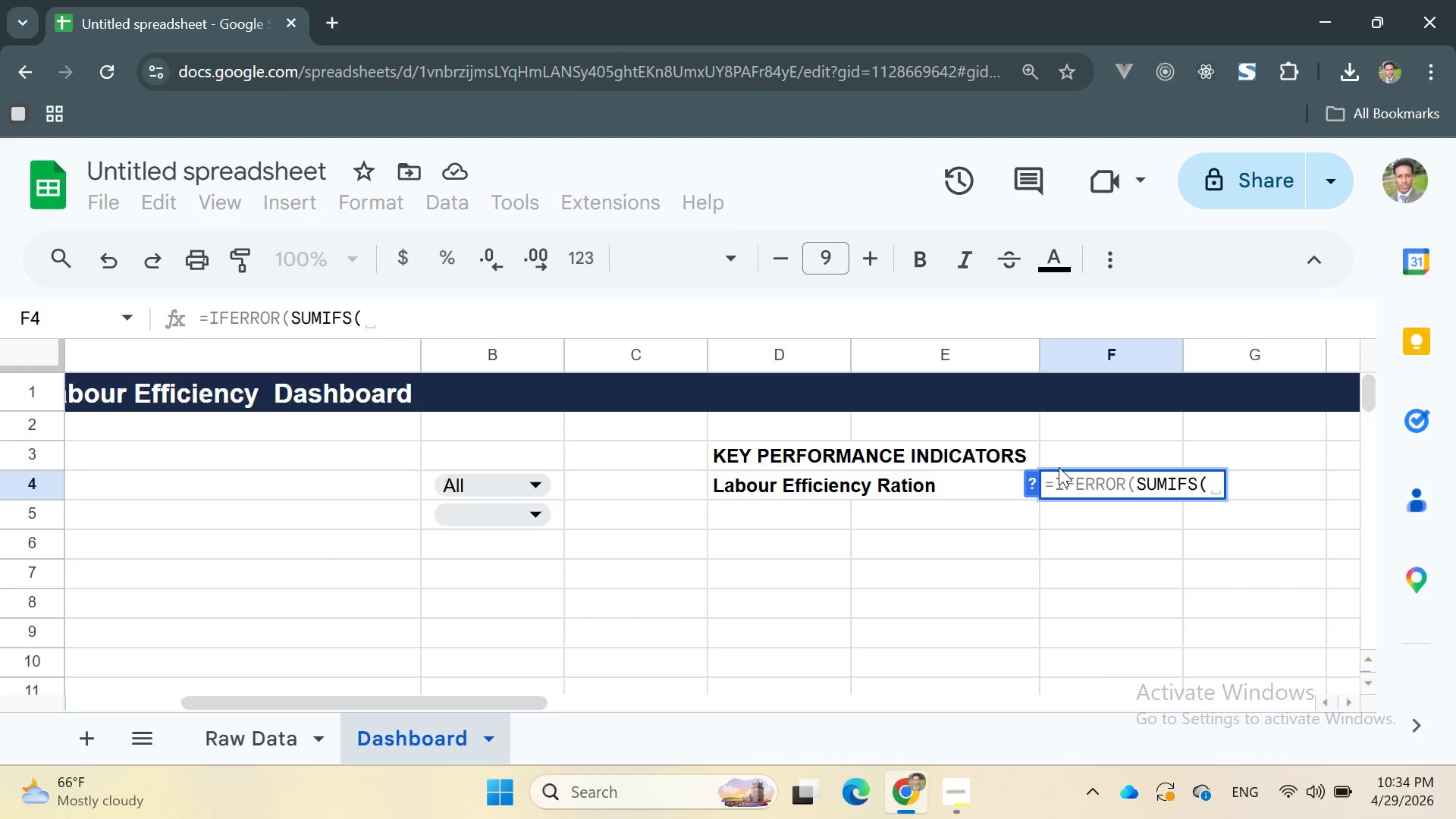 
key(Quote)
 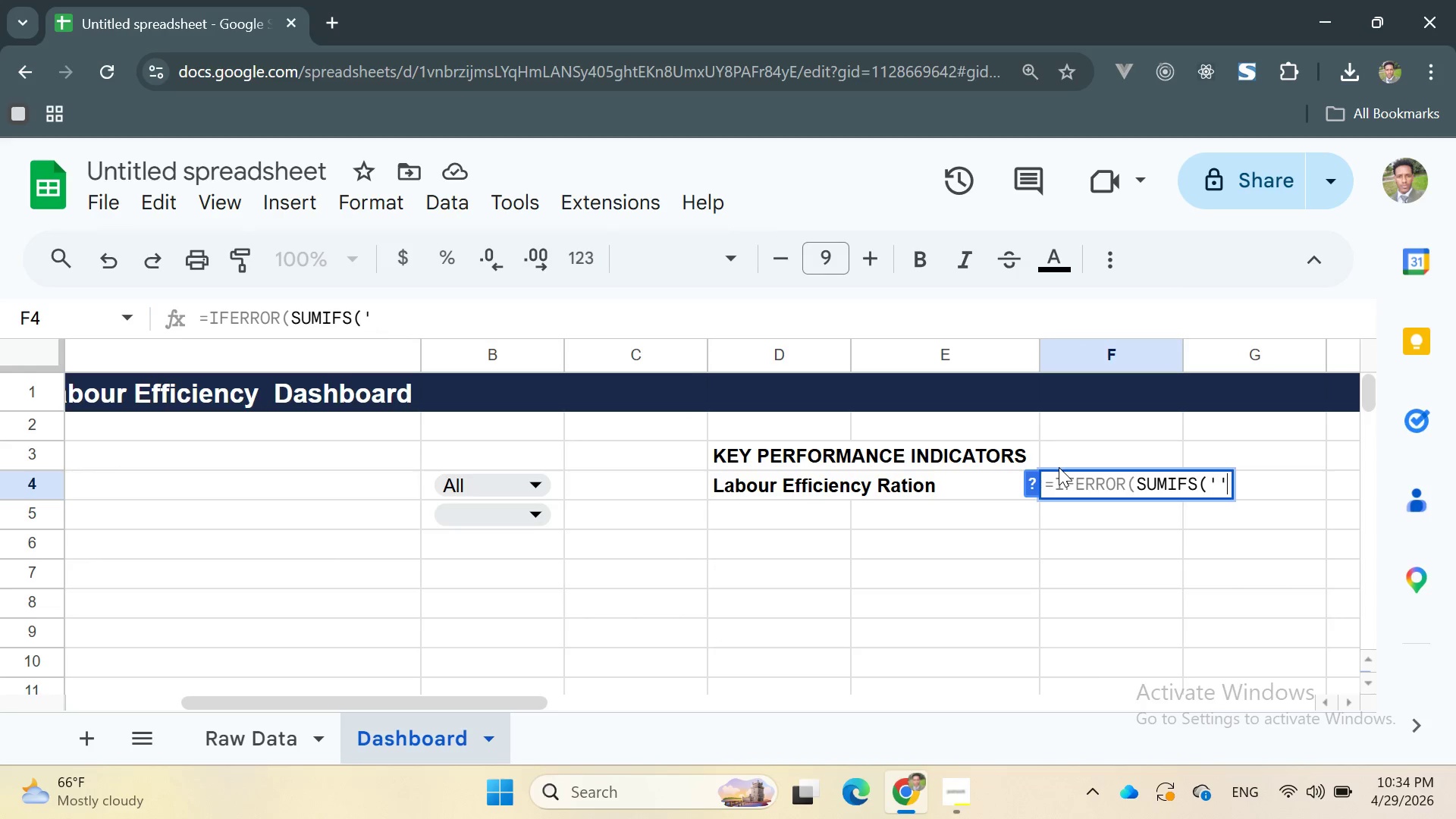 
key(Quote)
 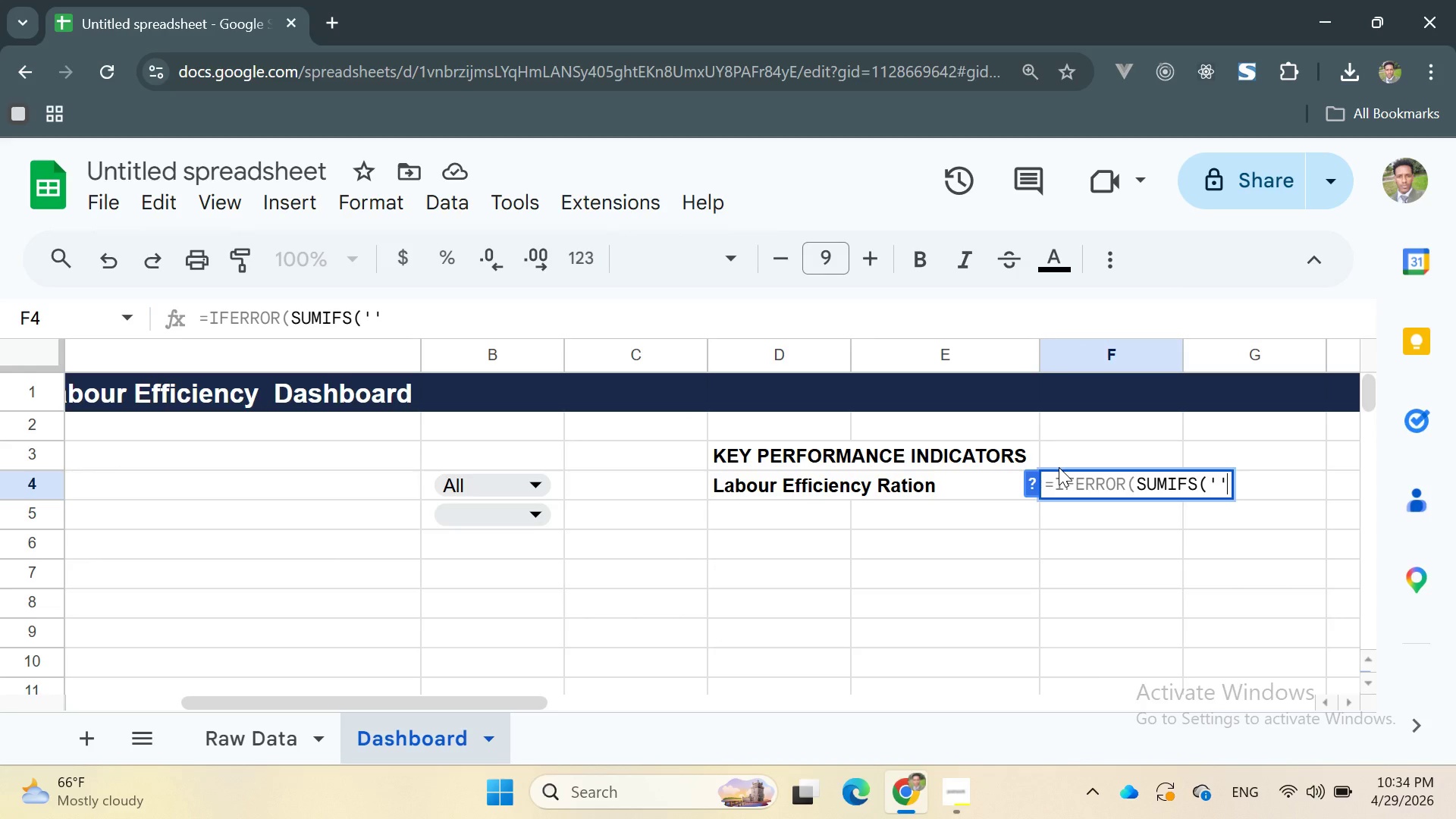 
key(Control+ControlRight)
 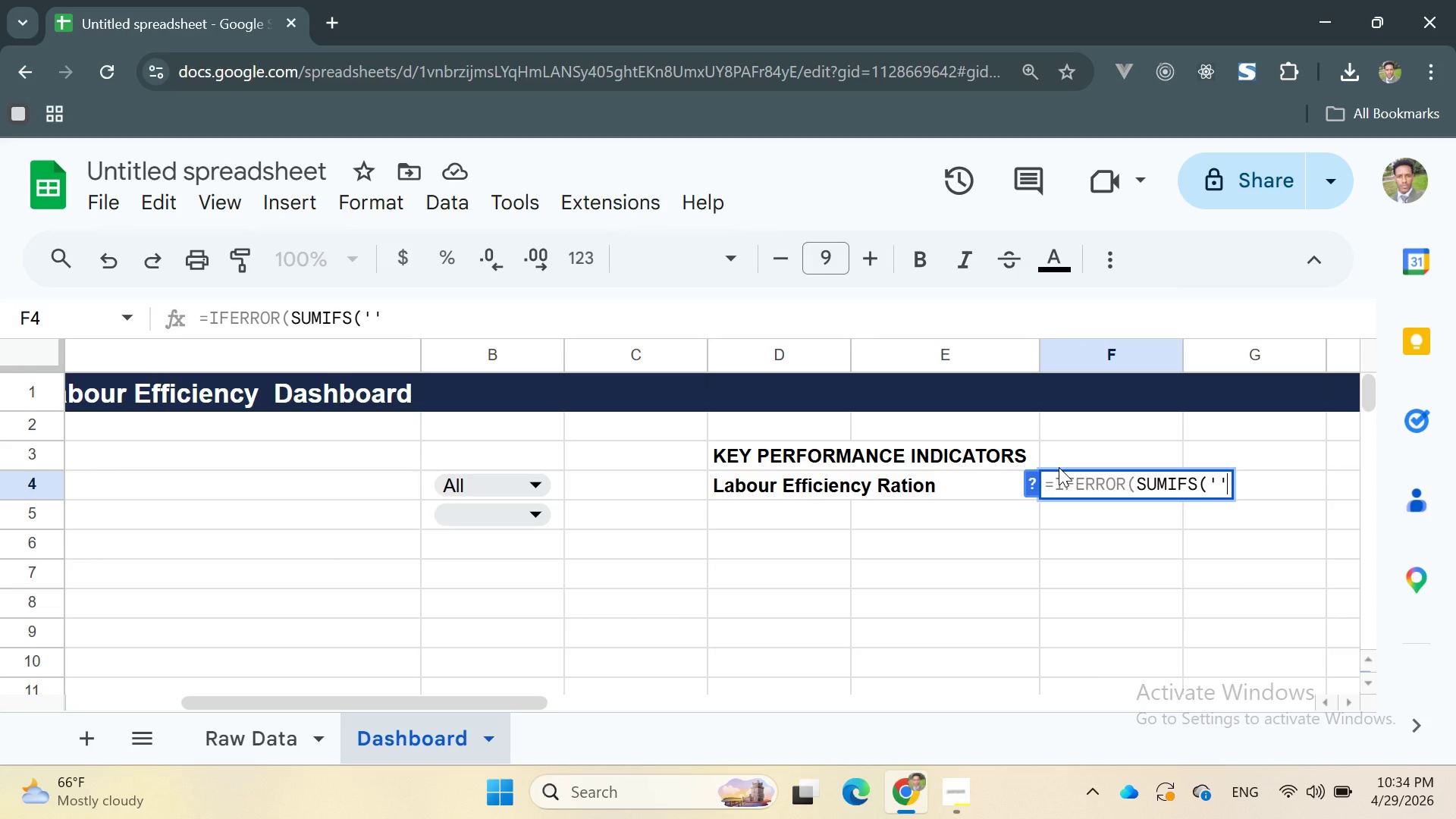 
type(Raw Data)
 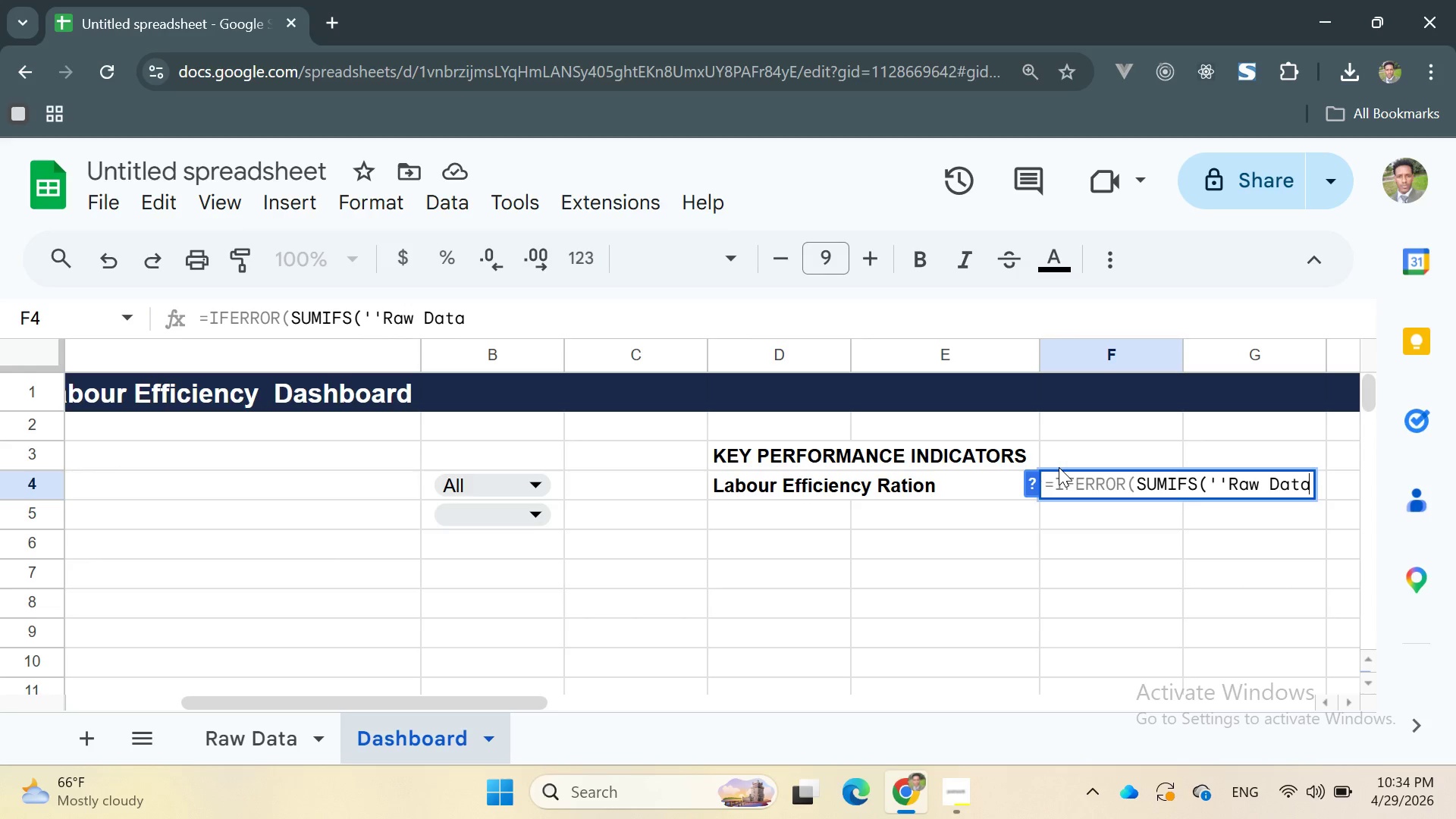 
hold_key(key=ShiftRight, duration=0.75)
 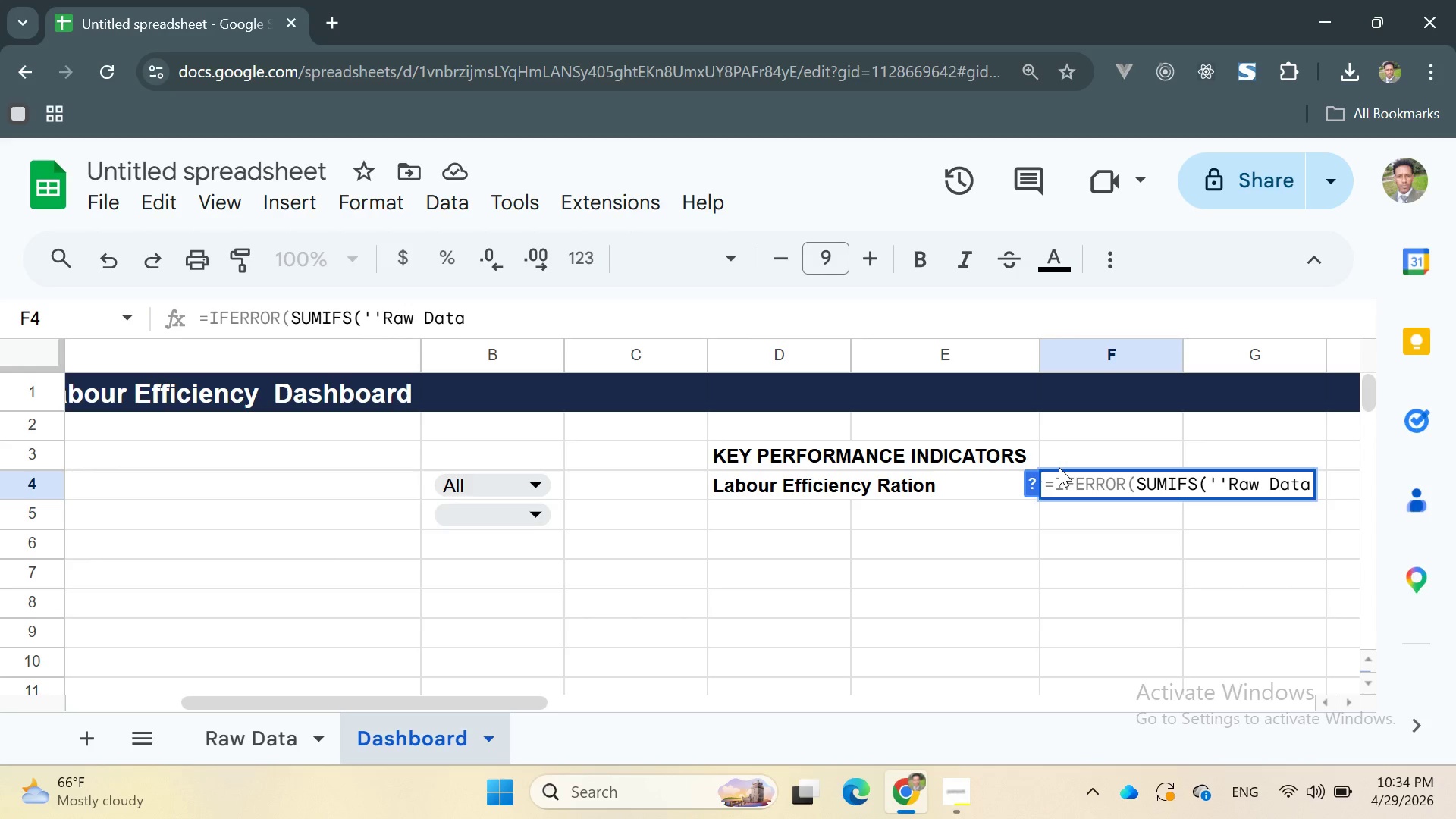 
key(Quote)
 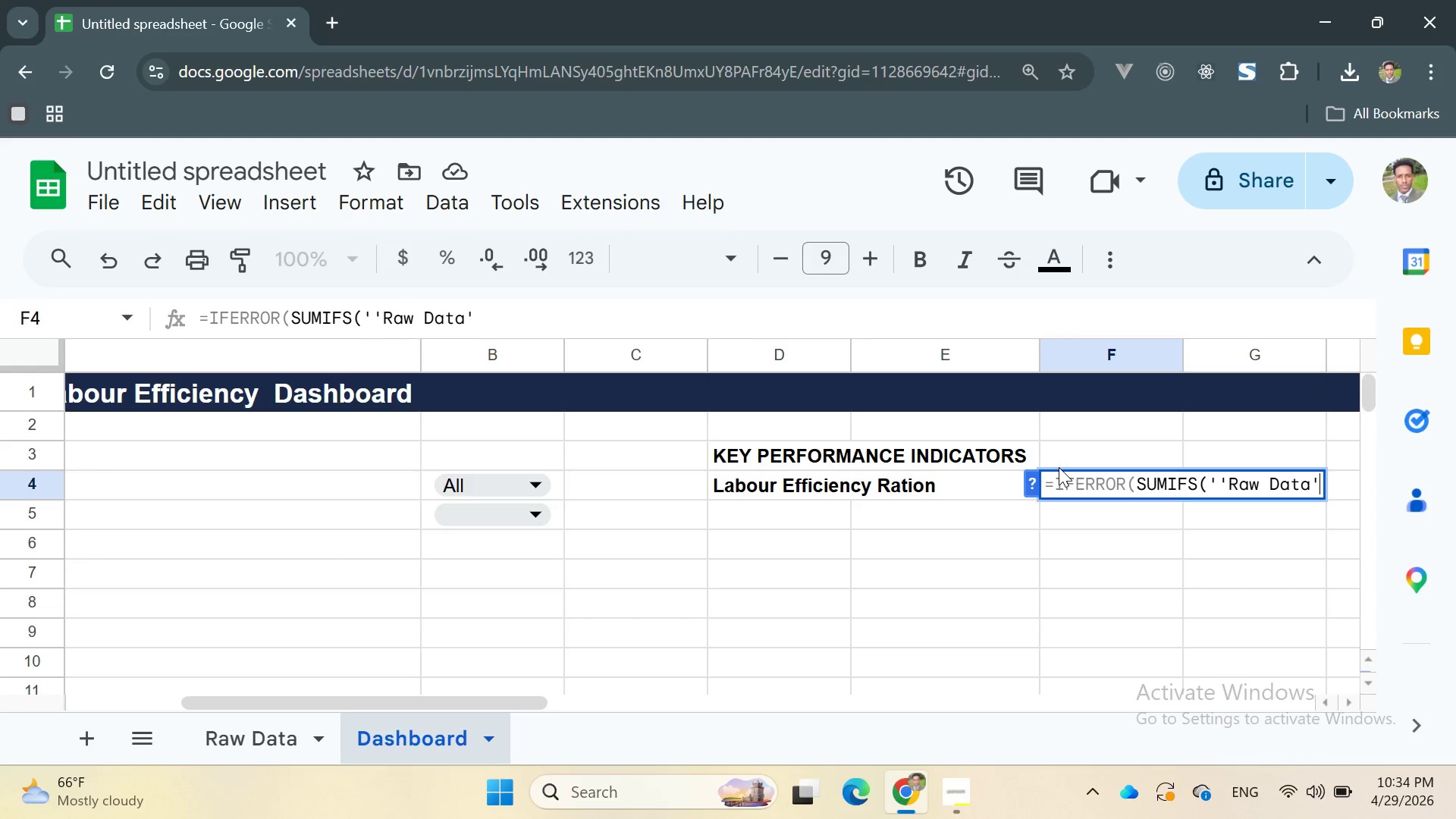 
key(ArrowLeft)
 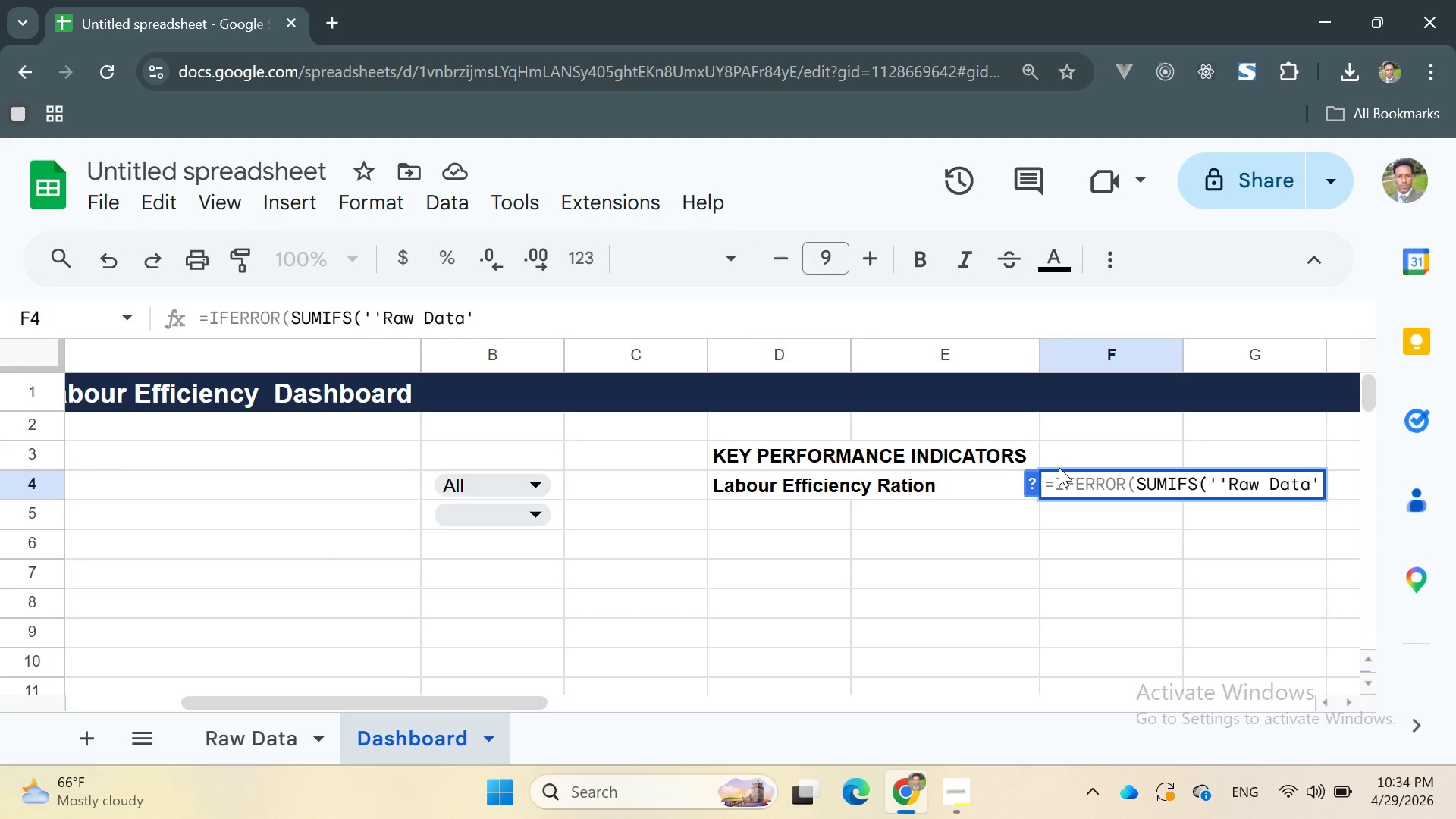 
hold_key(key=ArrowLeft, duration=0.66)
 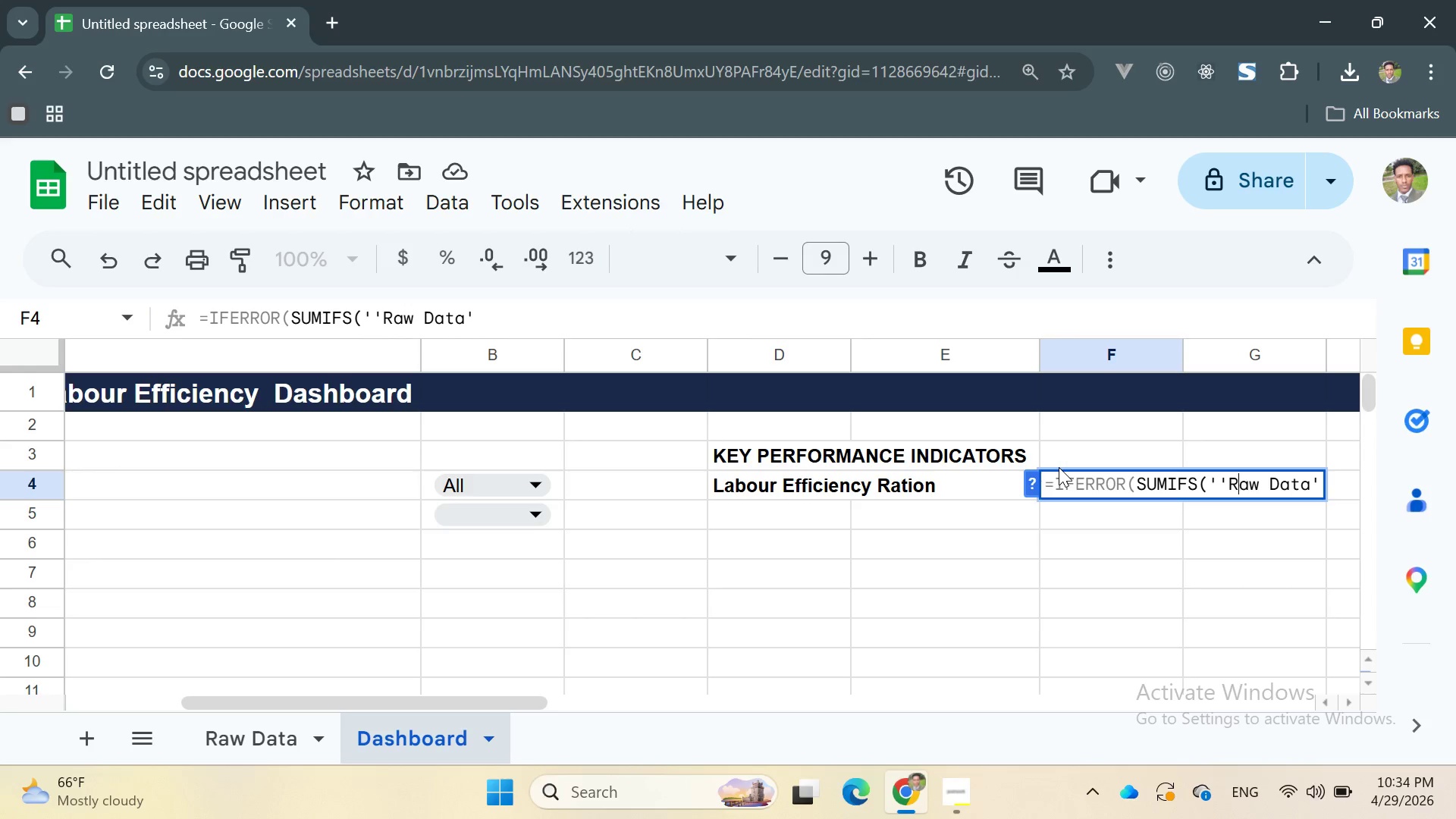 
key(ArrowLeft)
 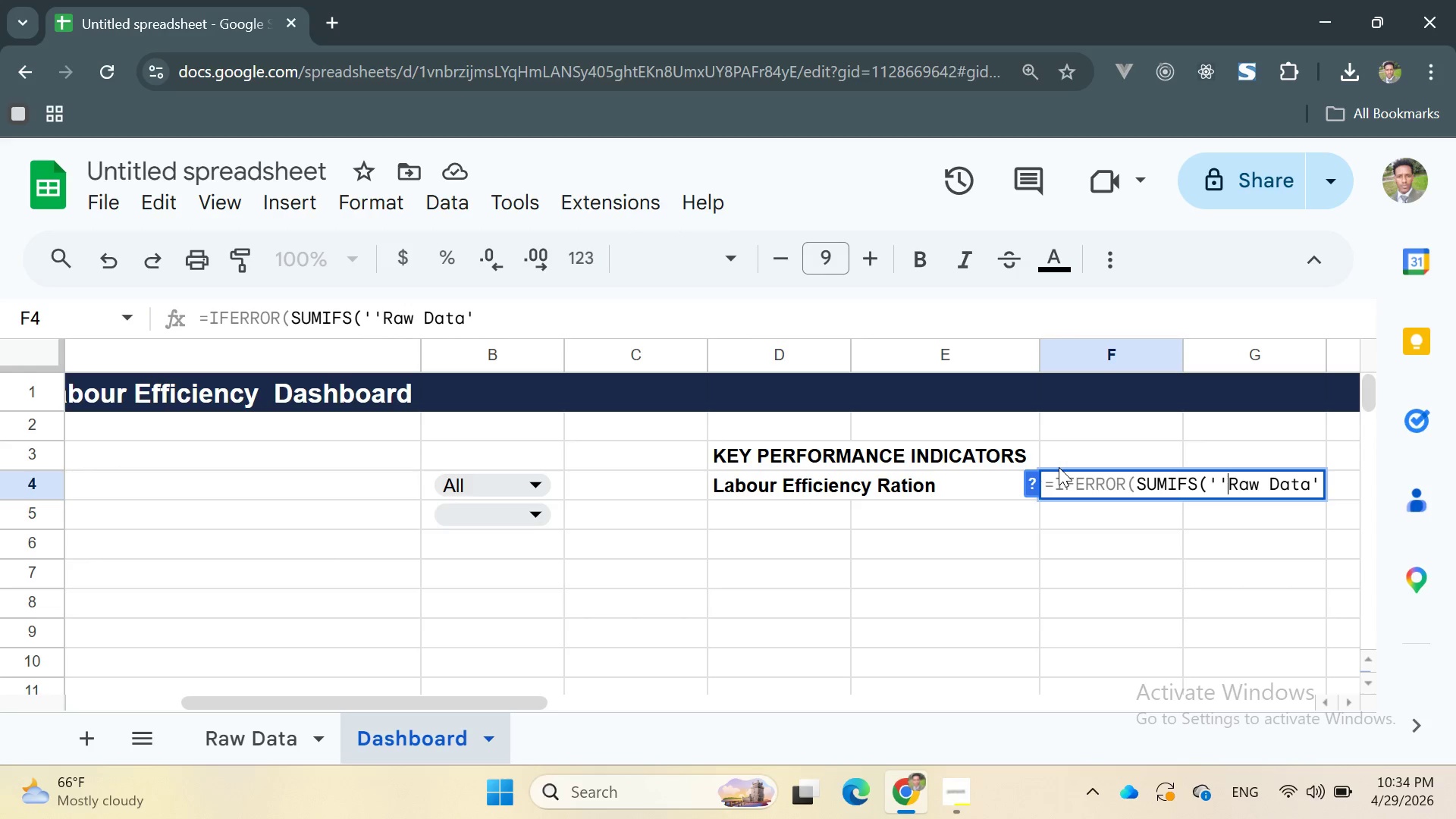 
key(ArrowLeft)
 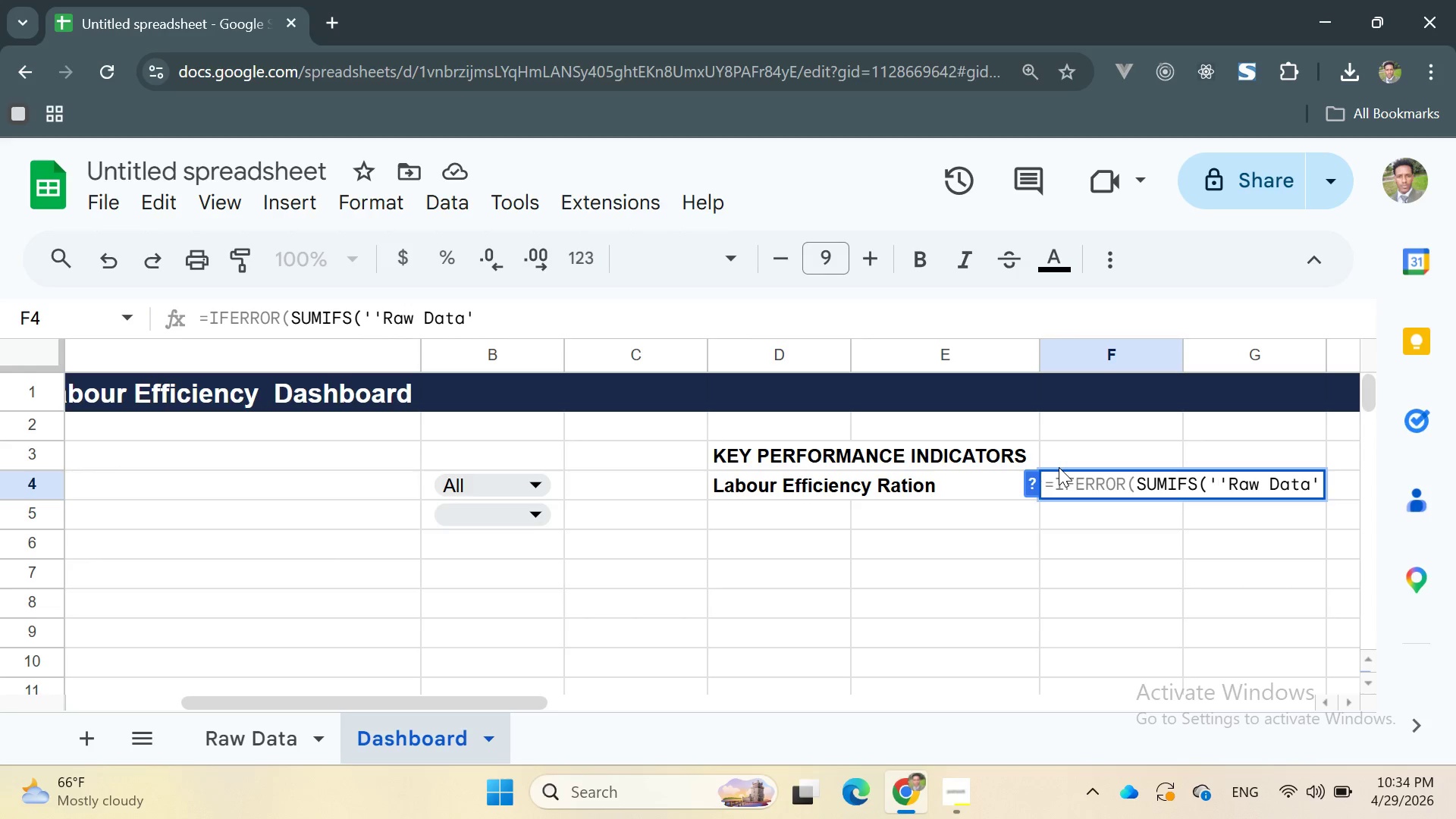 
key(ArrowRight)
 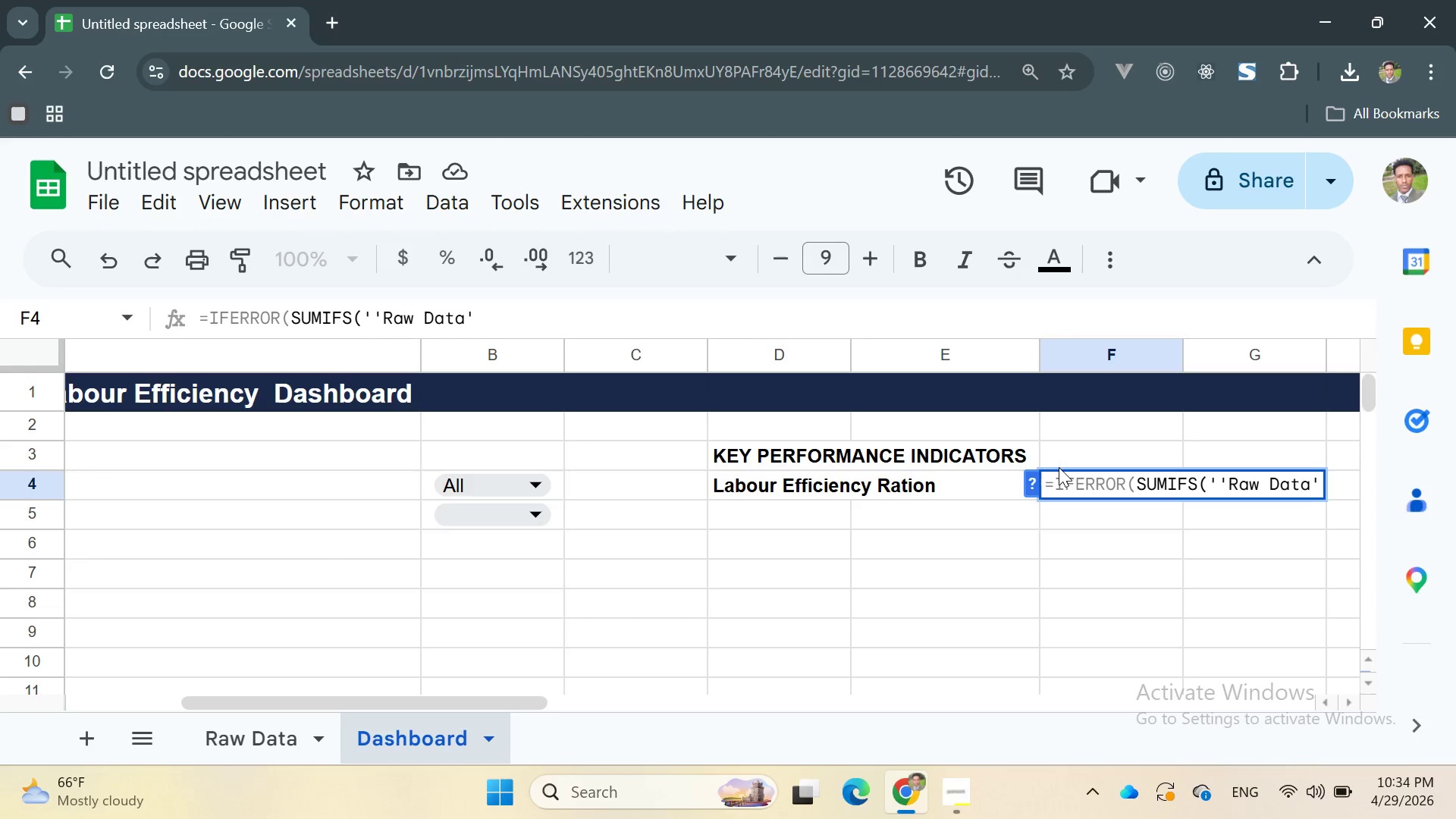 
key(Backspace)
 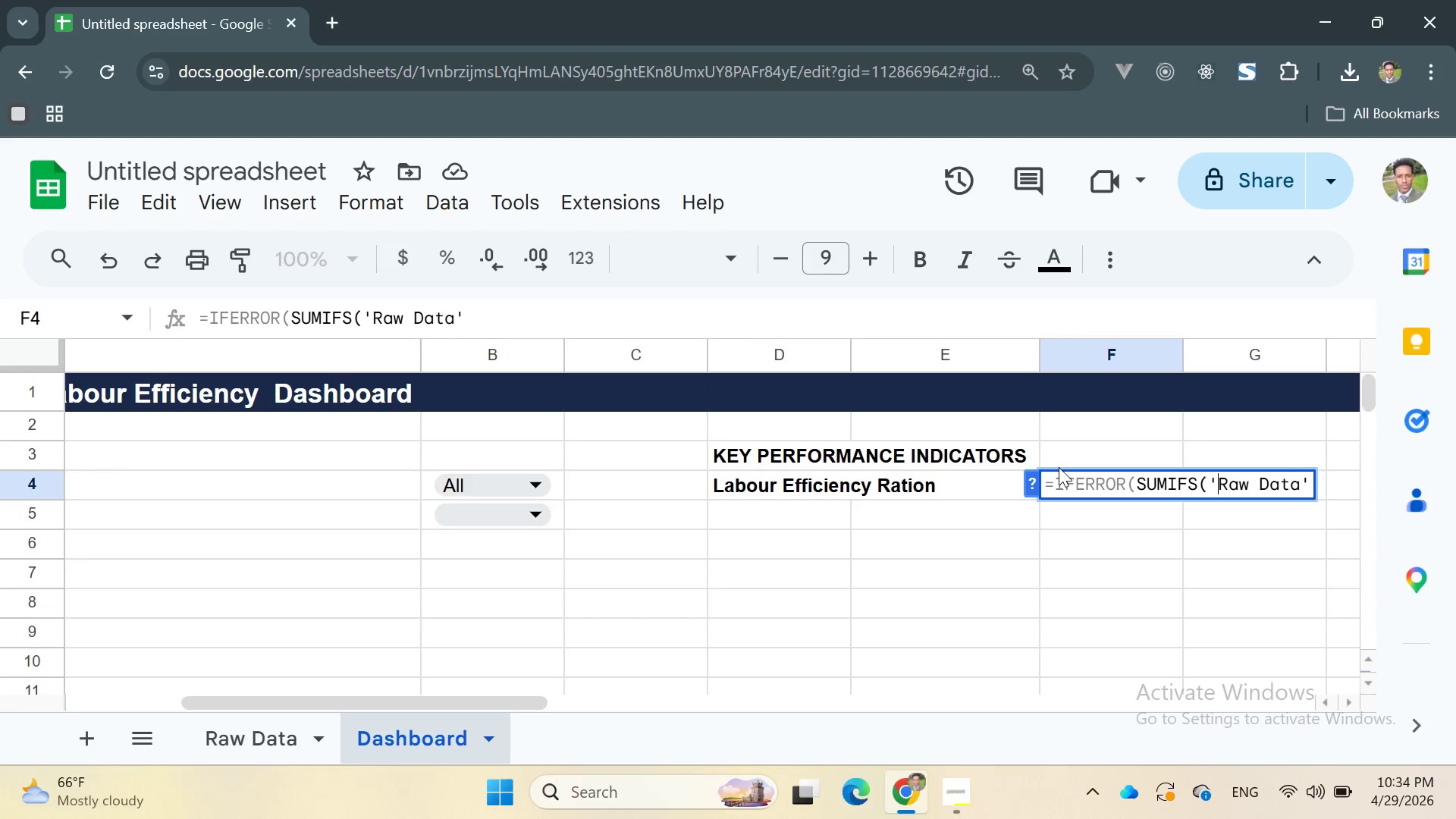 
hold_key(key=ArrowRight, duration=0.66)
 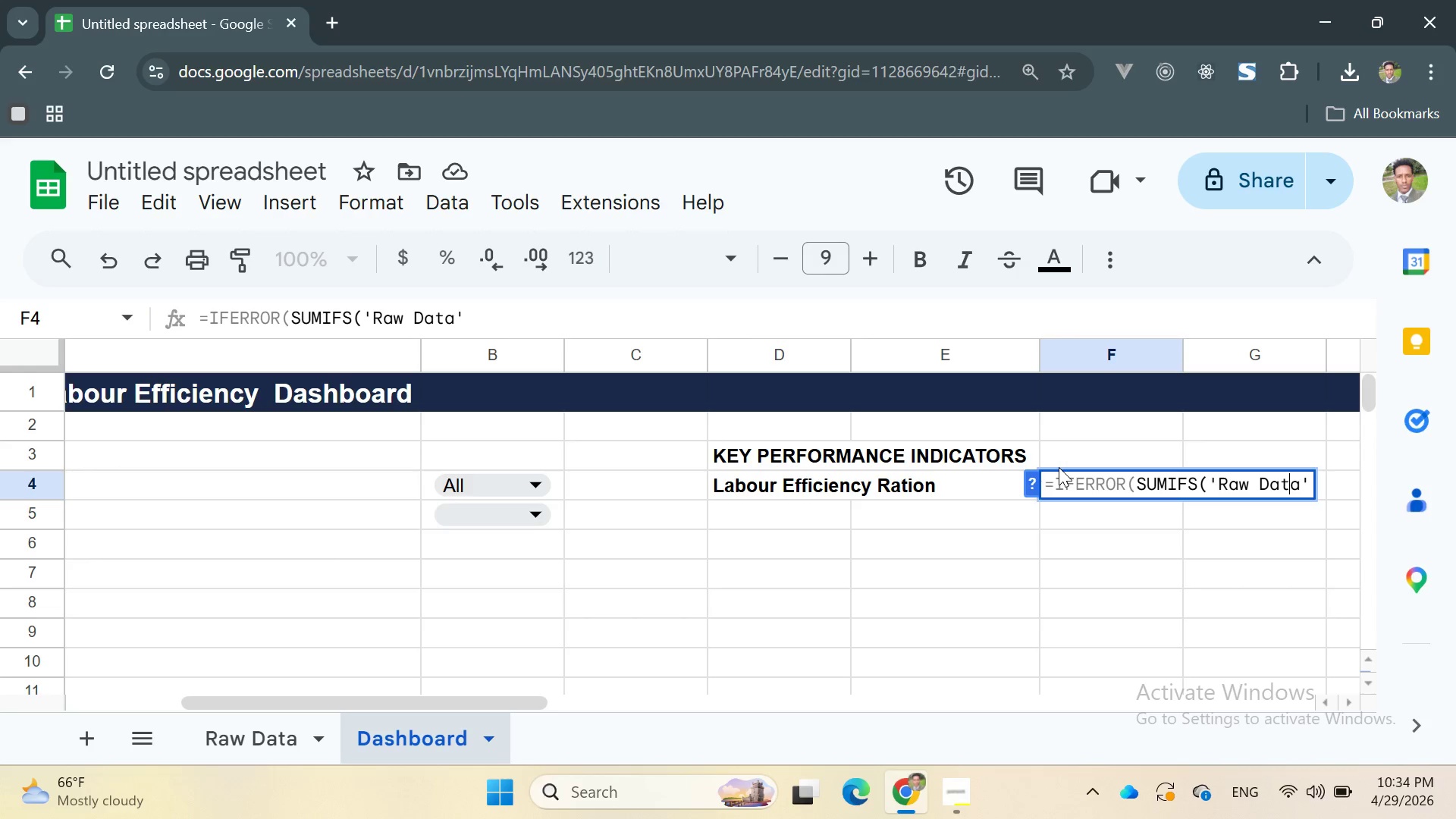 
key(ArrowRight)
 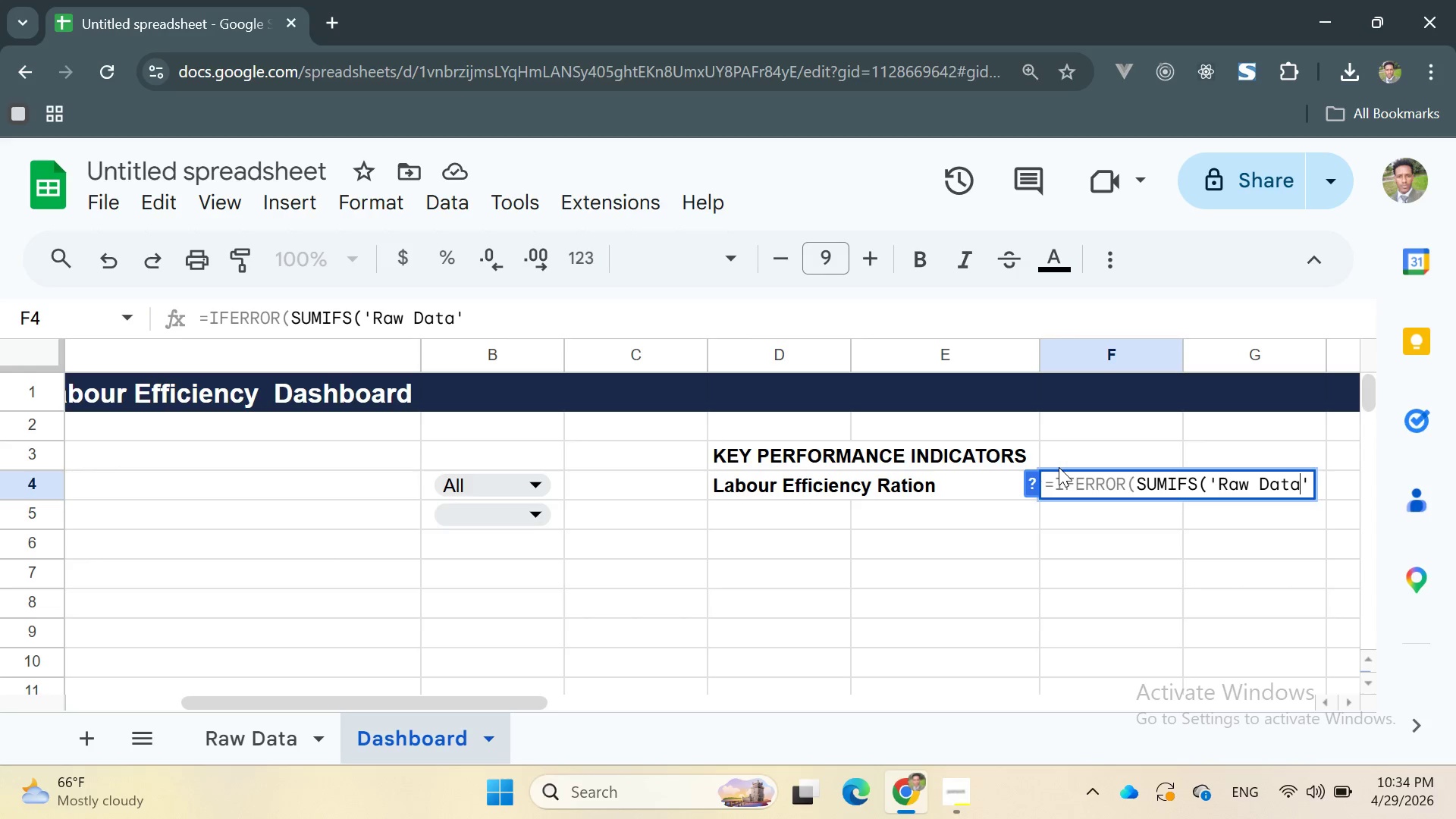 
key(ArrowRight)
 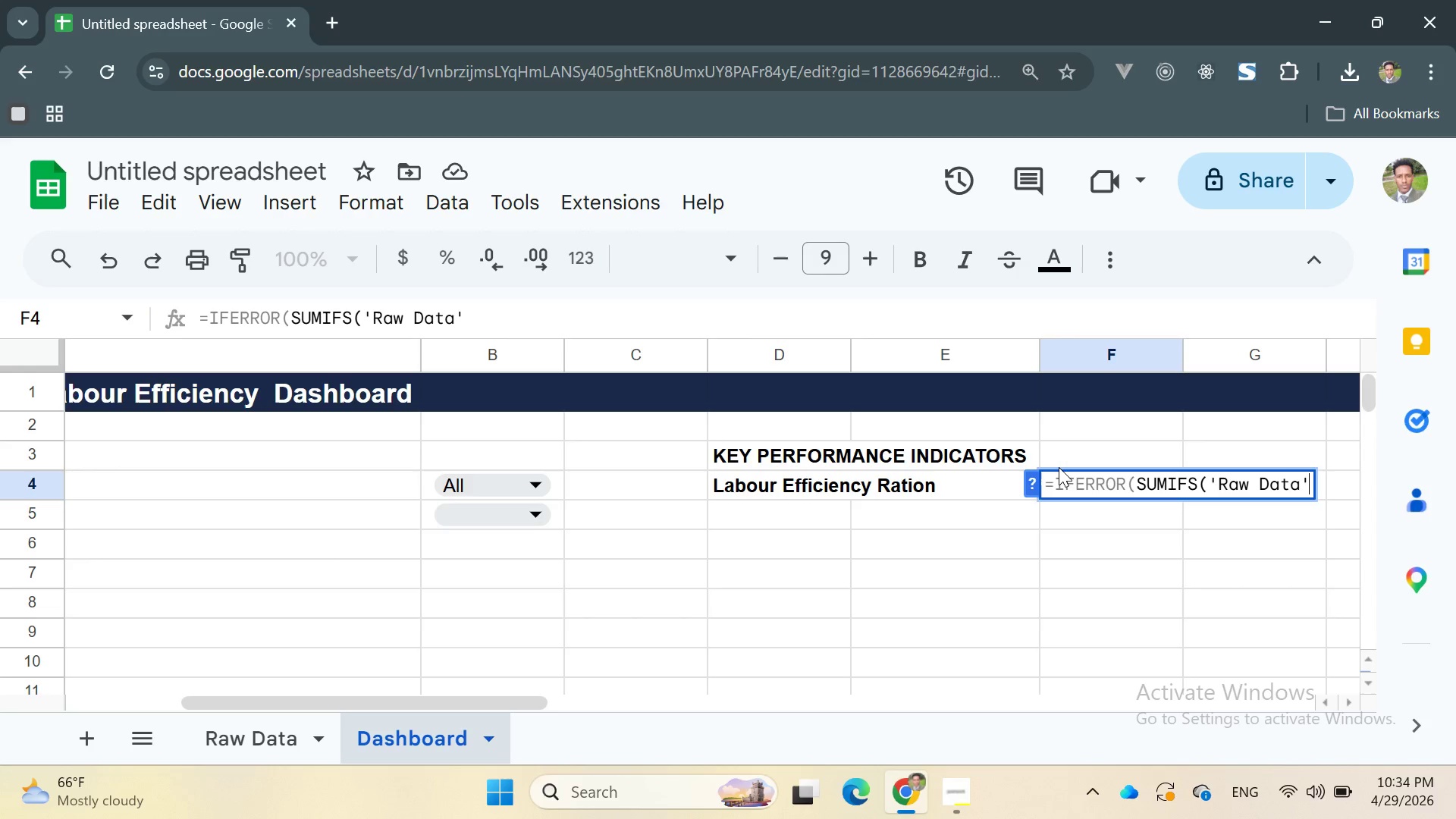 
key(Shift+1)
 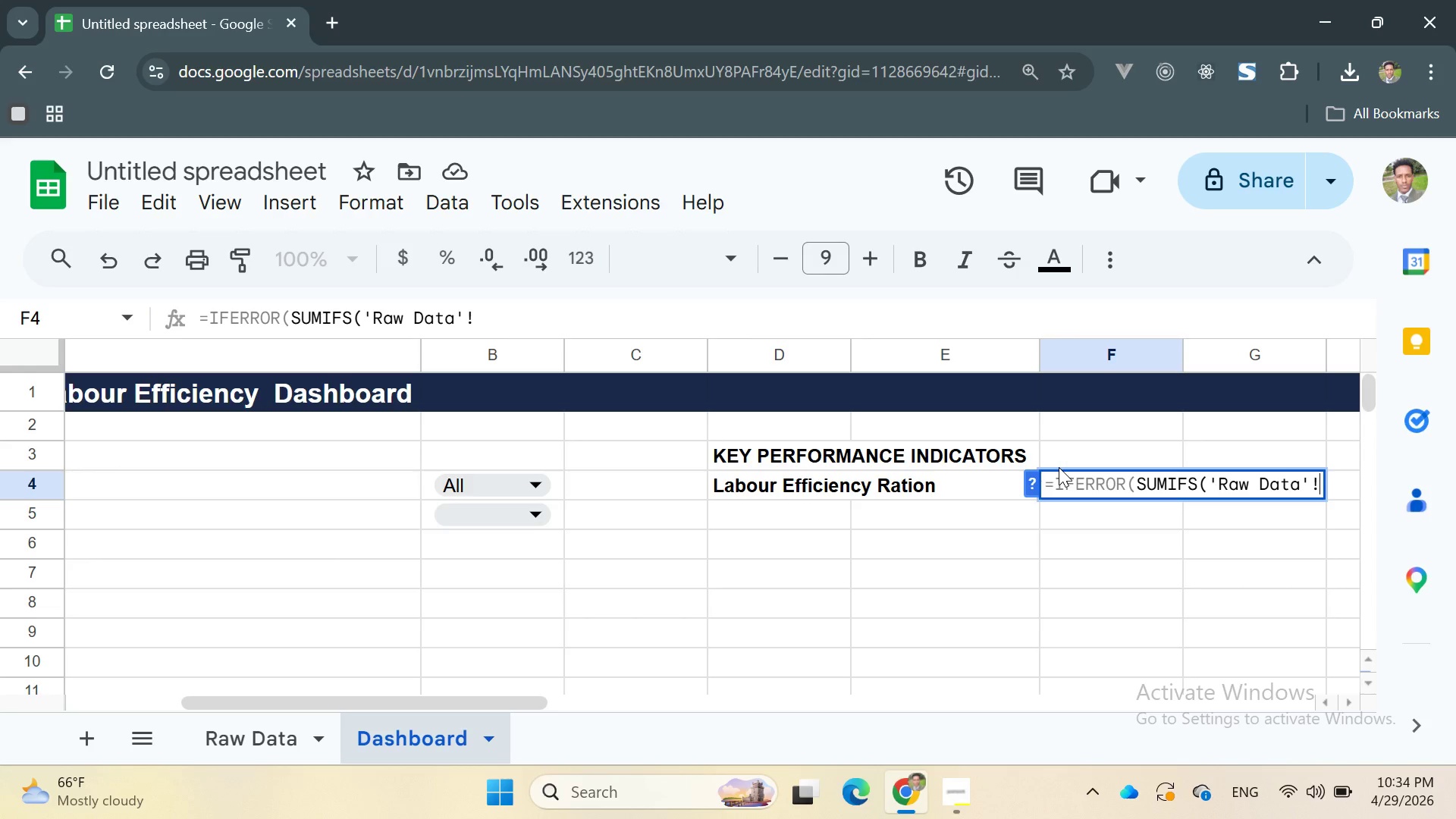 
key(CapsLock)
 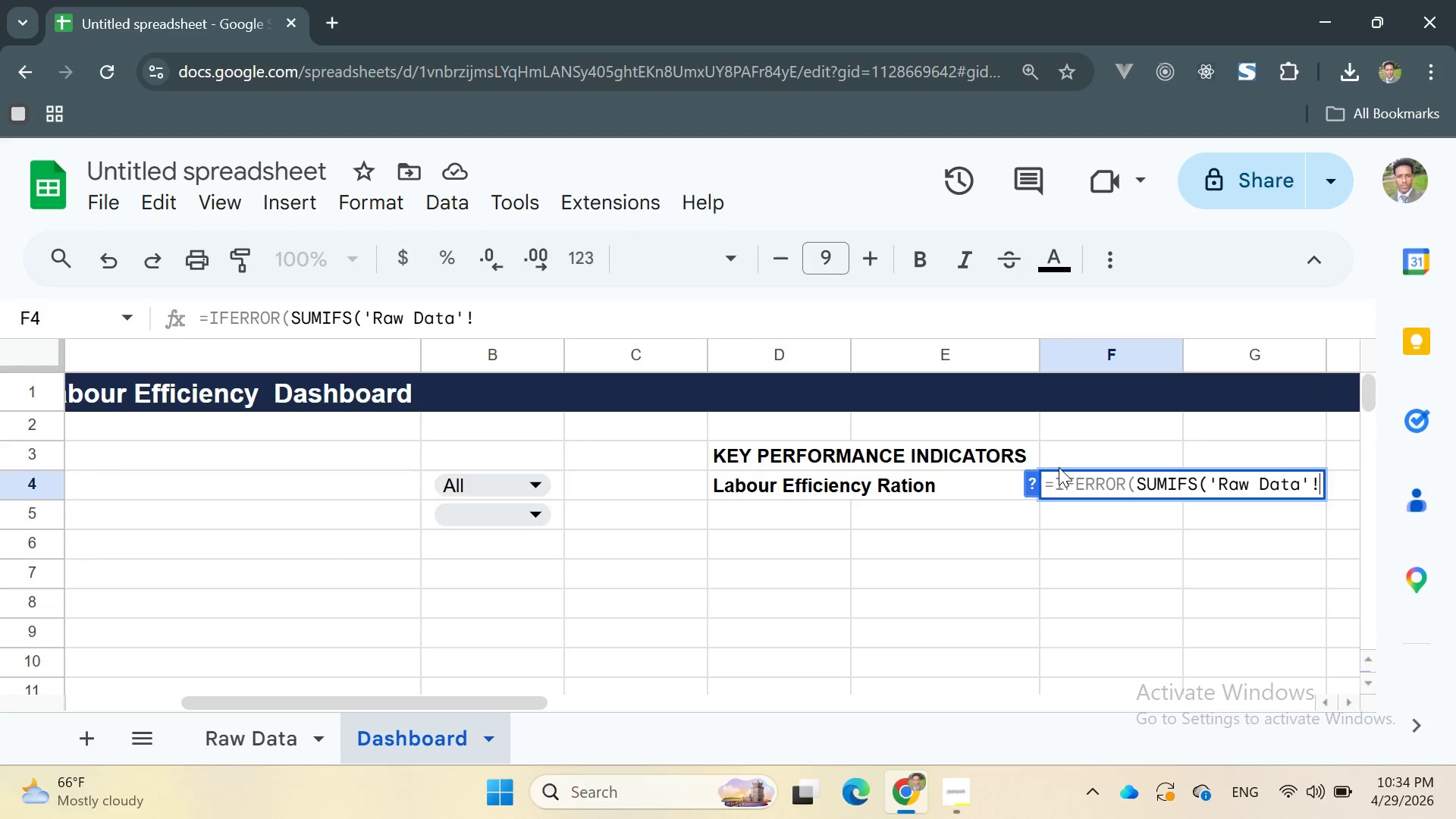 
key(F)
 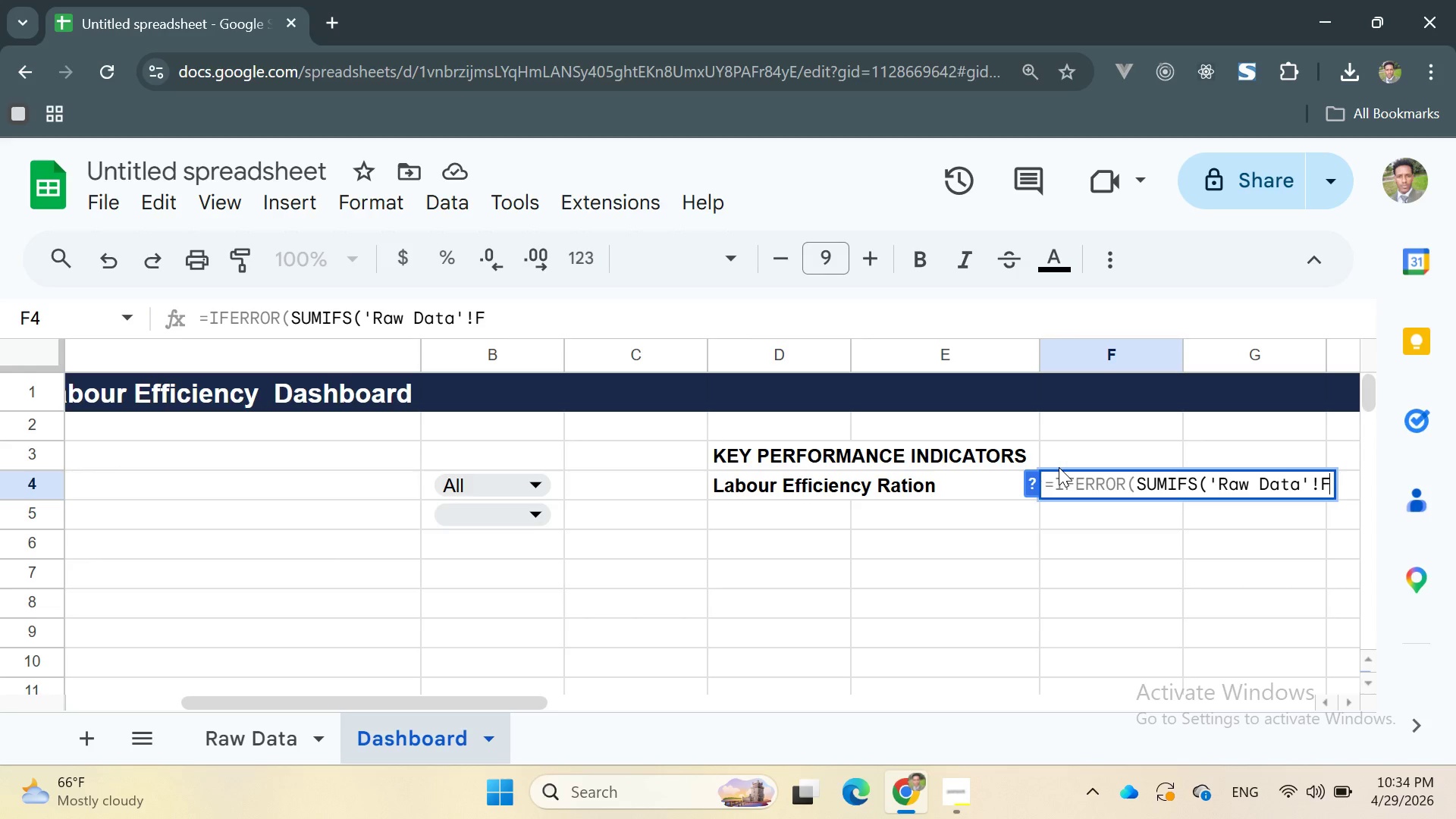 
key(Shift+Semicolon)
 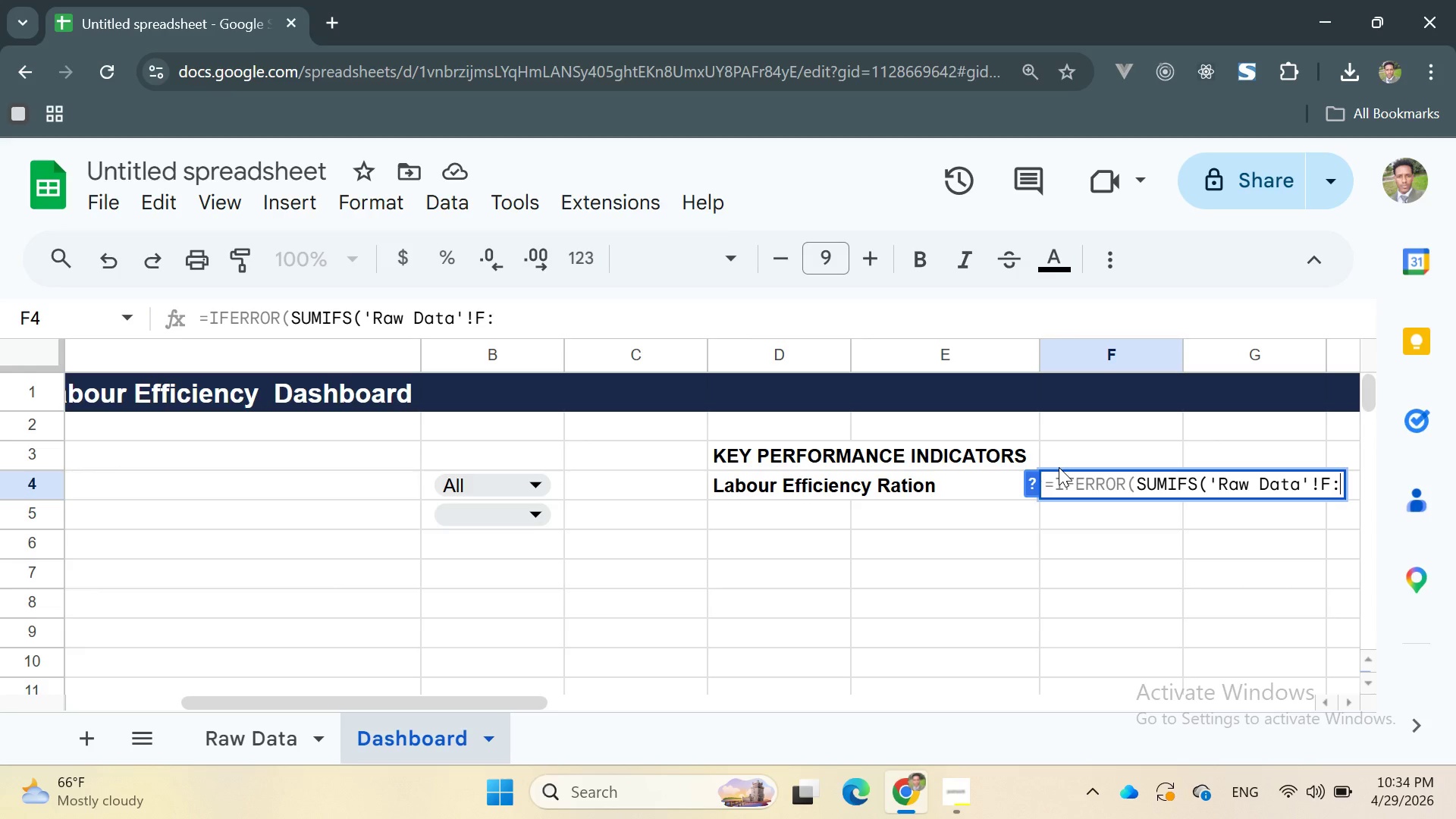 
key(F)
 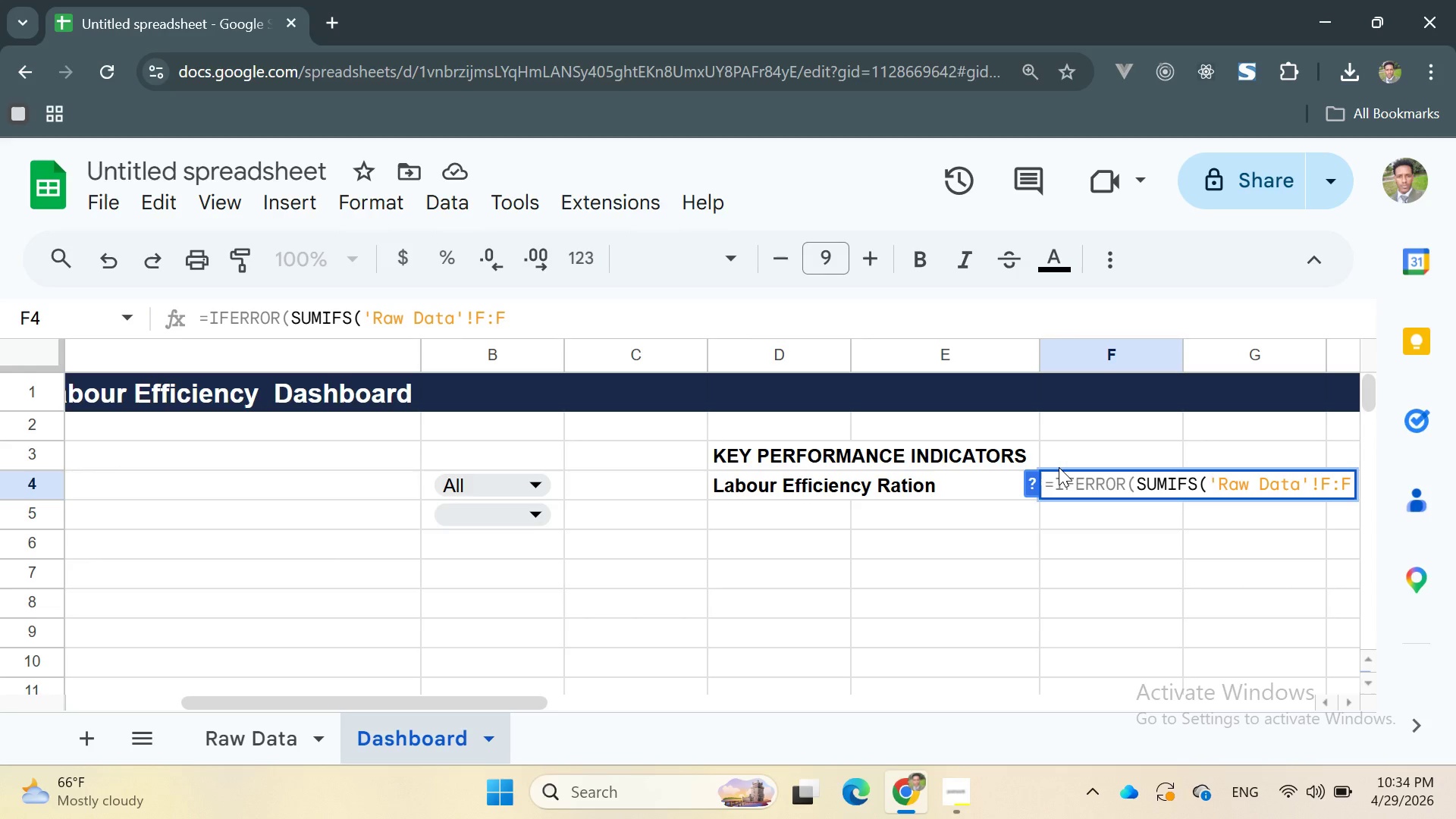 
key(Comma)
 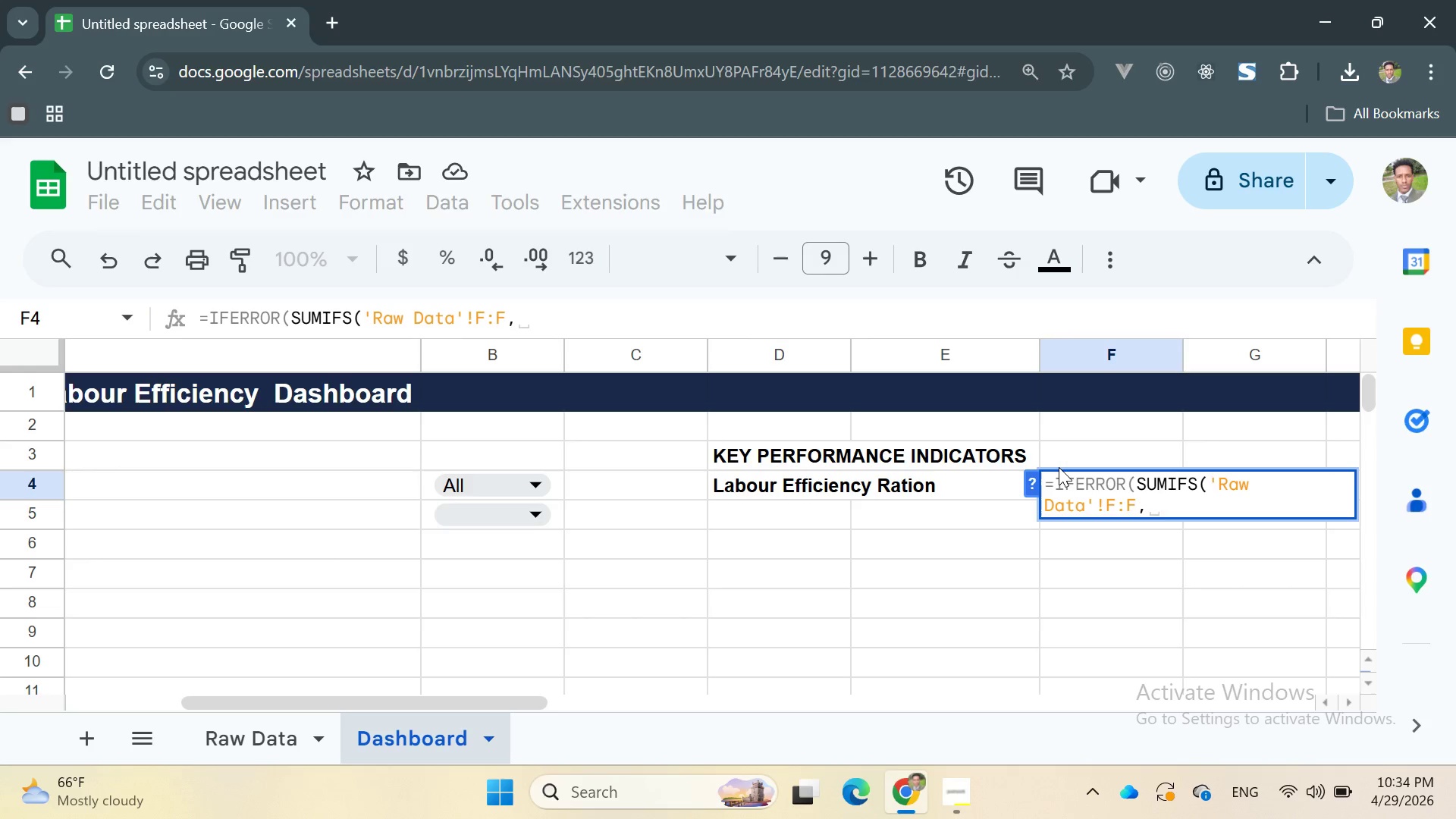 
key(Space)
 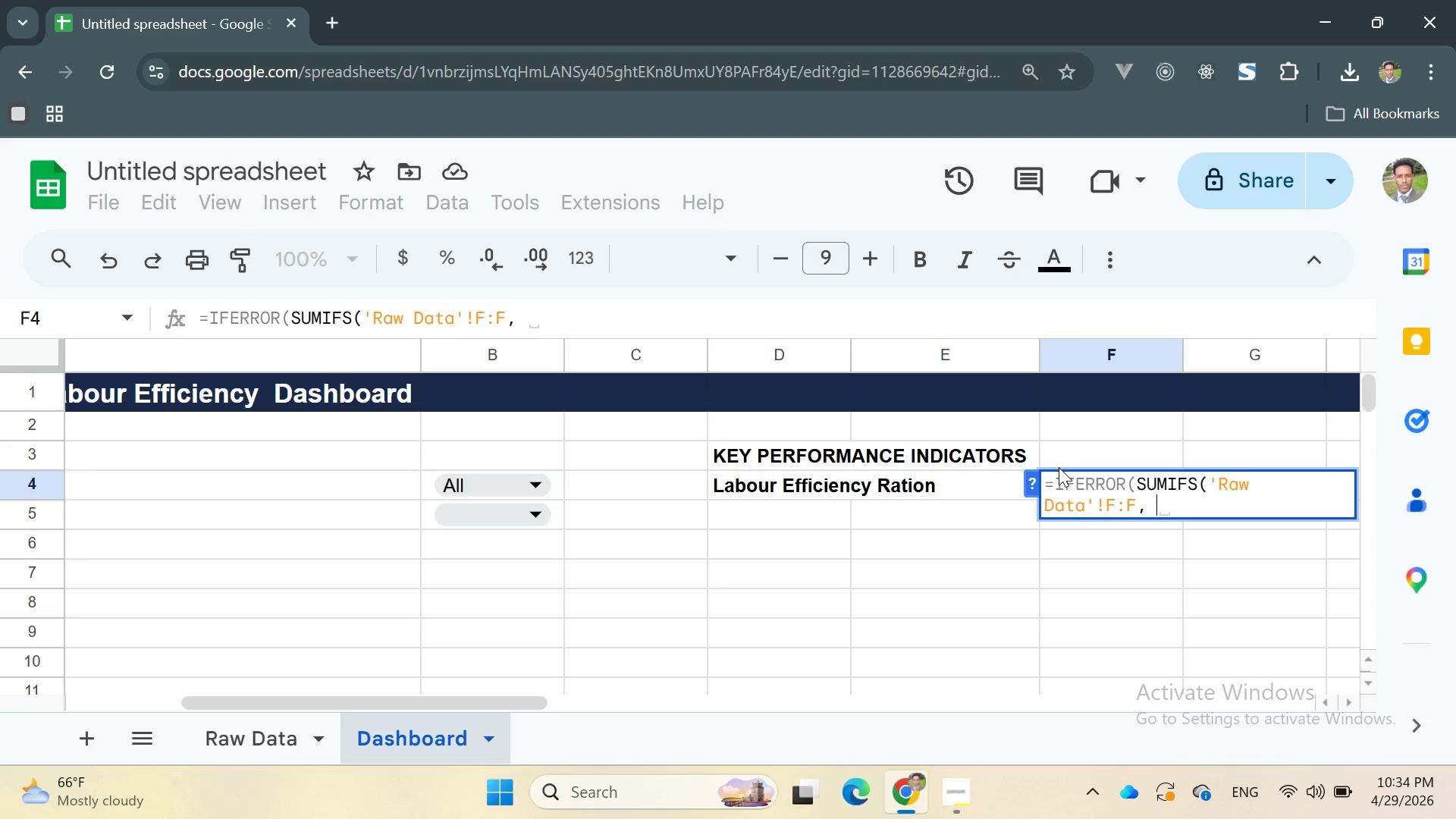 
key(Quote)
 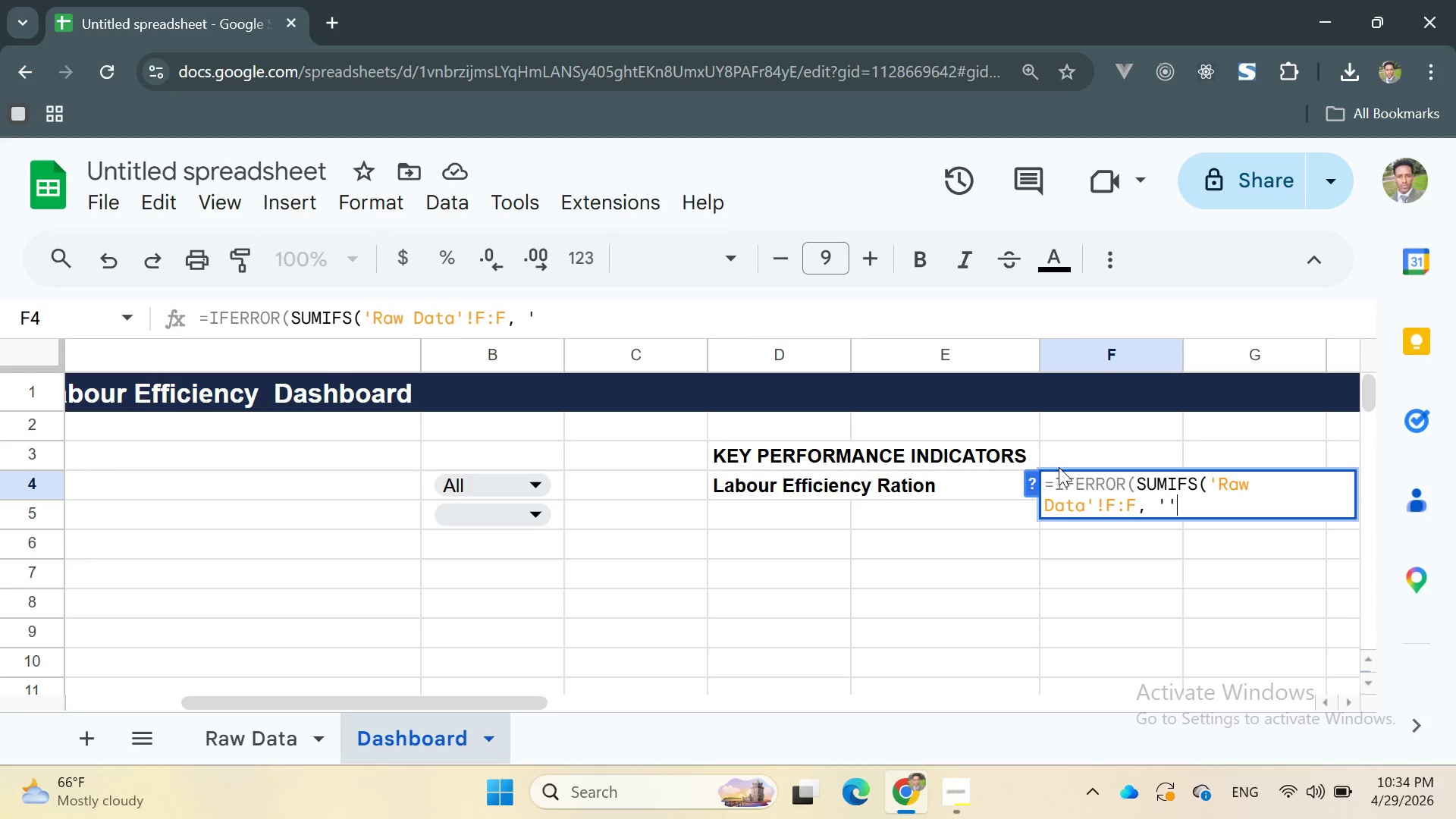 
key(Quote)
 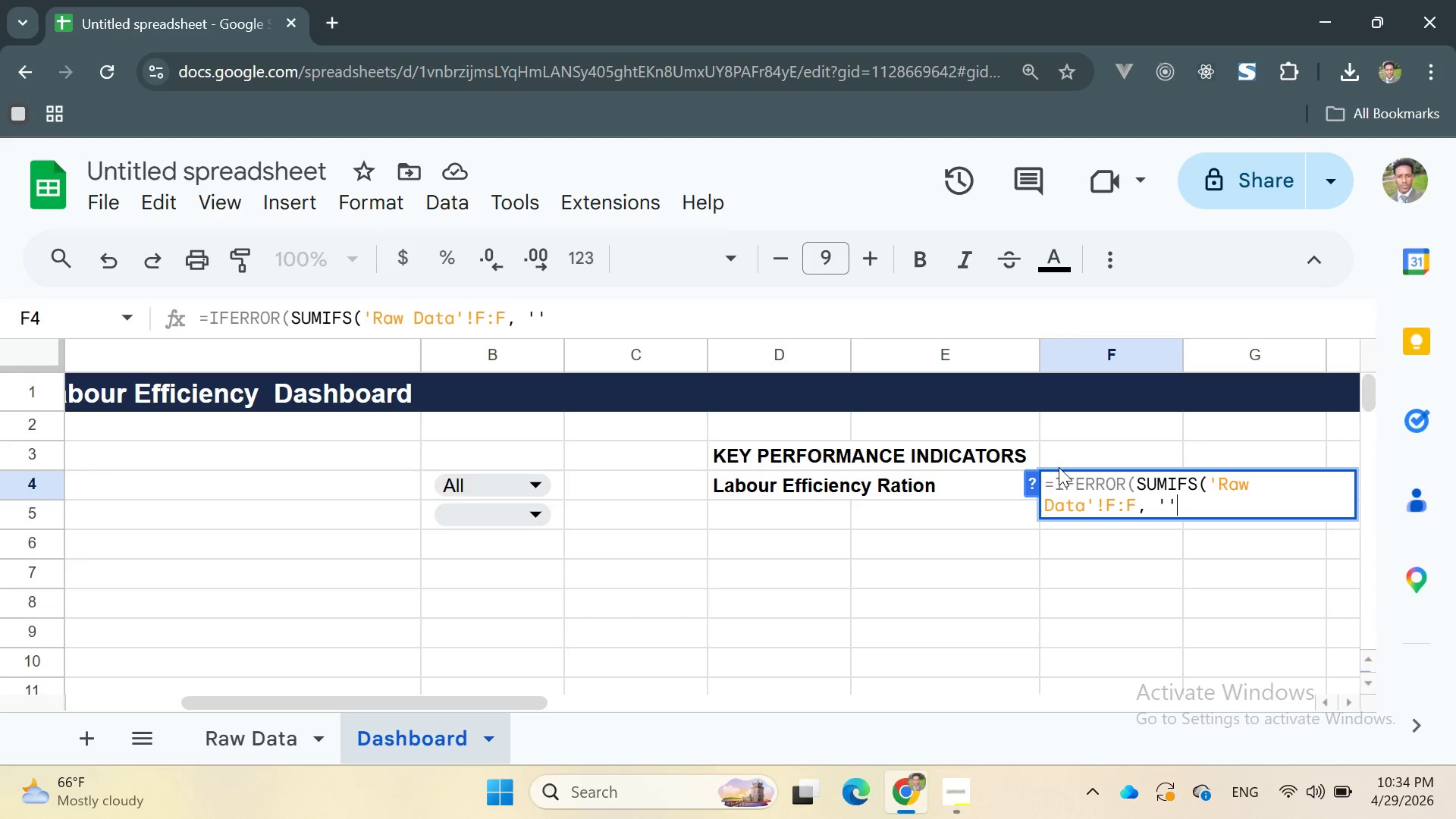 
key(ArrowLeft)
 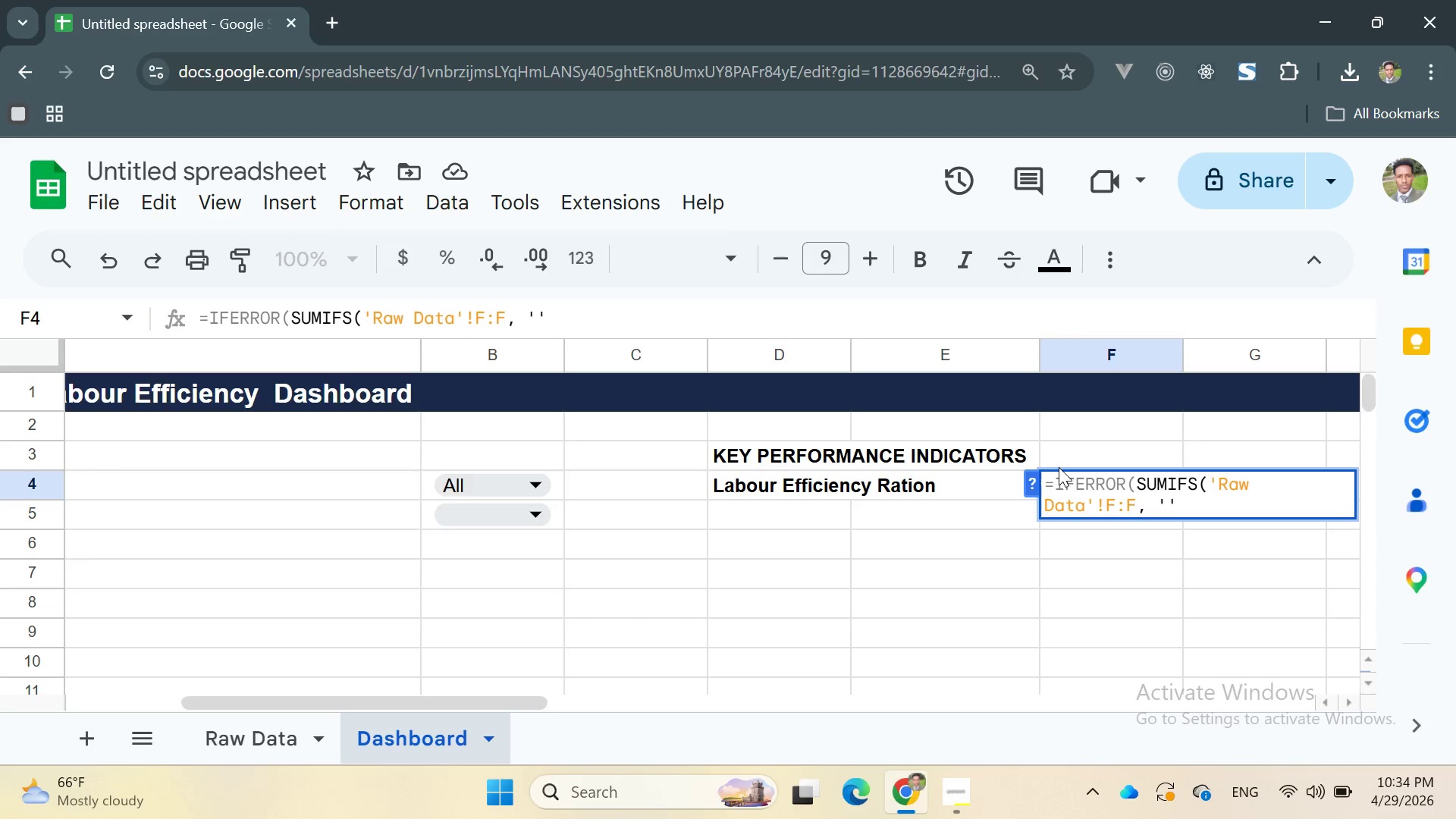 
type(Raw Data[End]D:D, )
 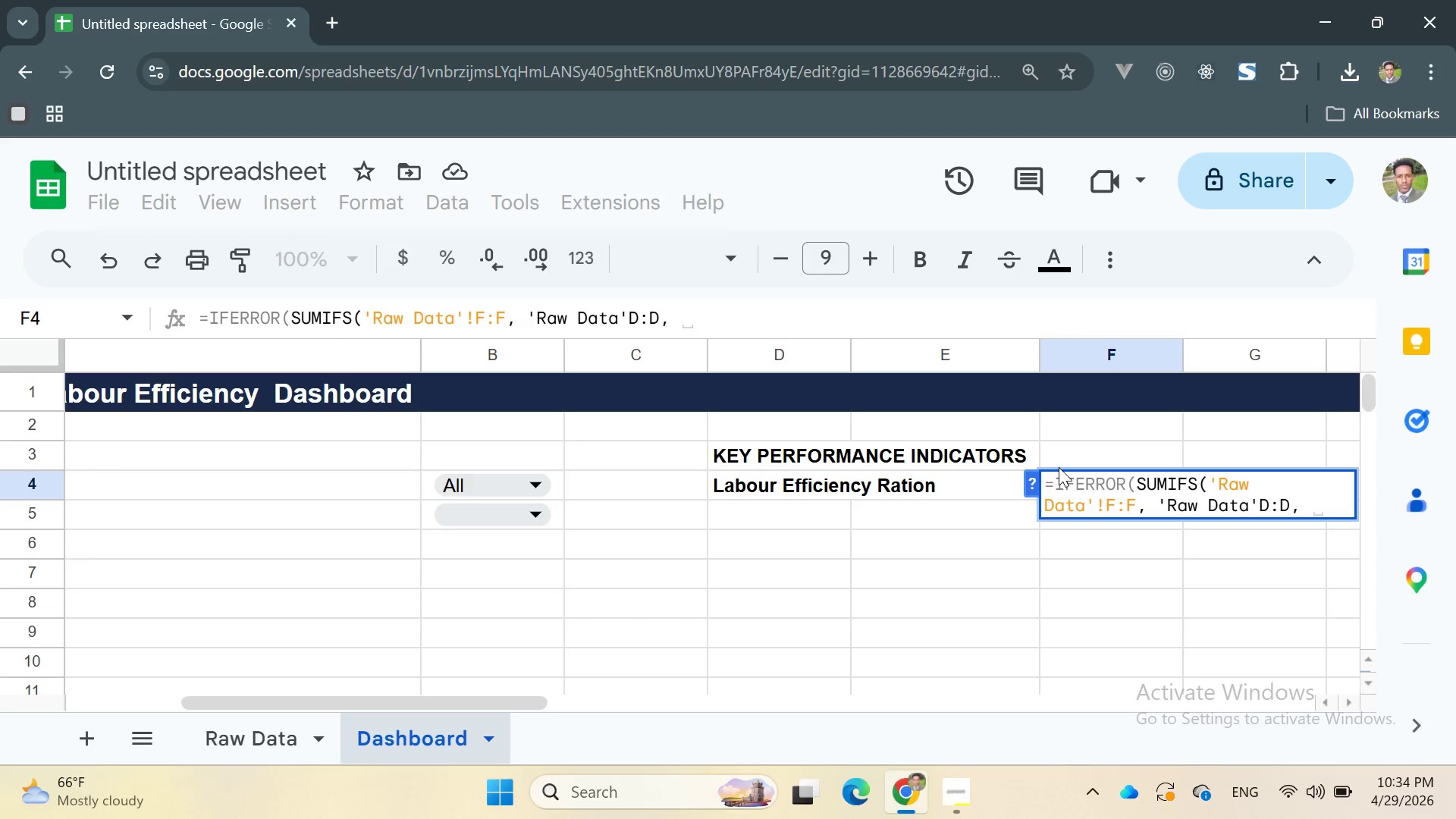 
wait(5.66)
 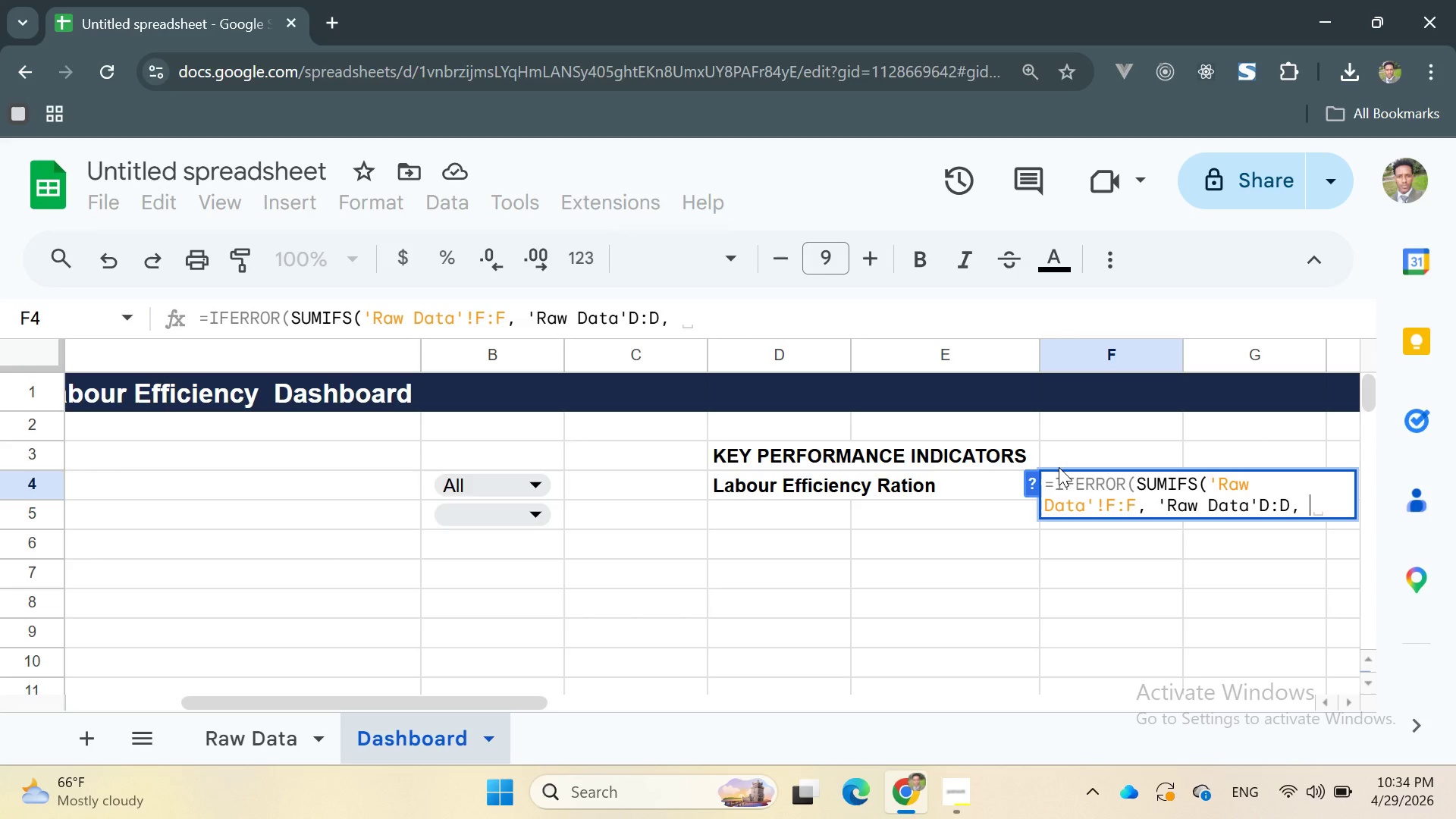 
type(IF)
 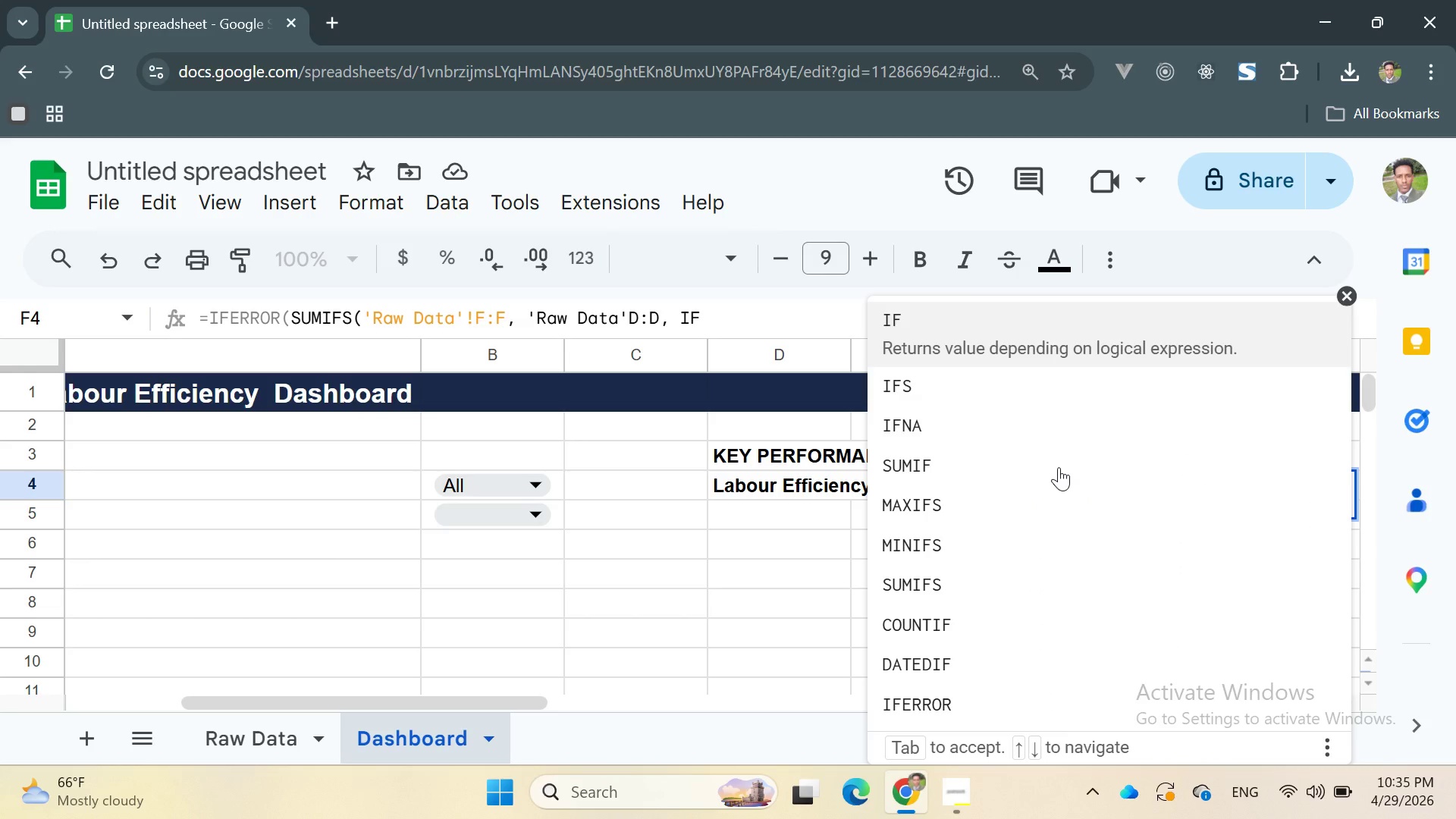 
key(Enter)
 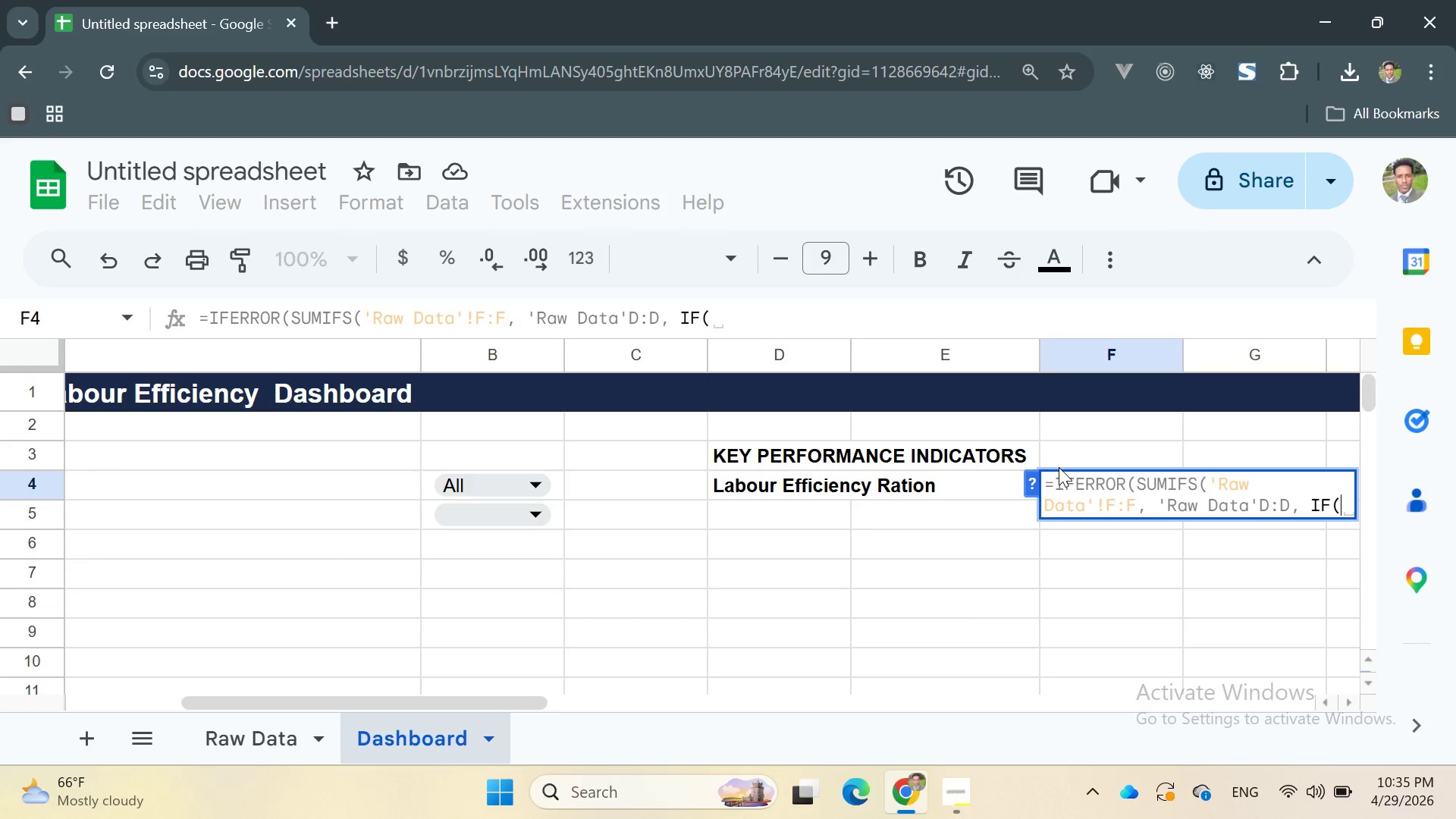 
type(B4)
 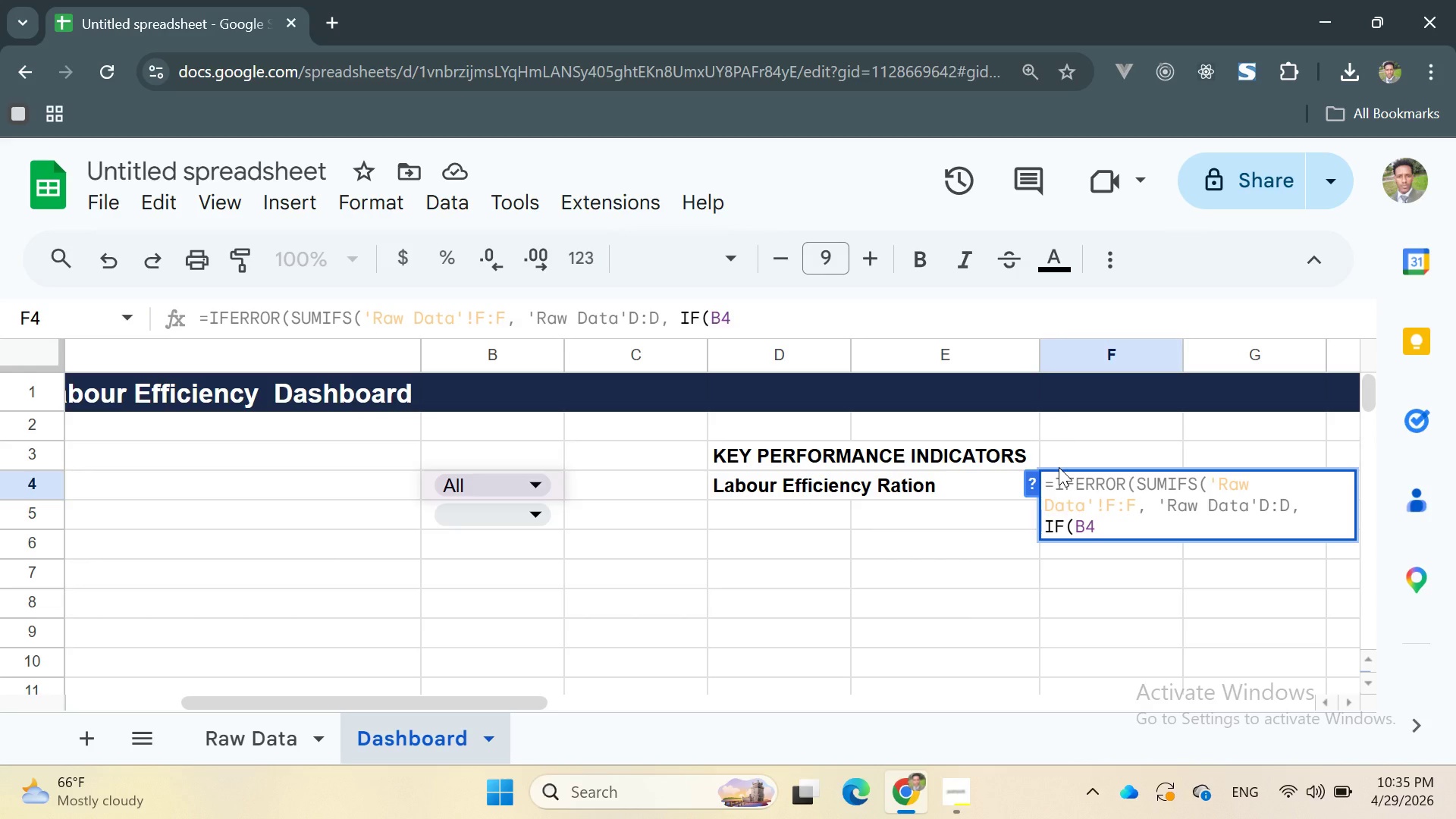 
key(Equal)
 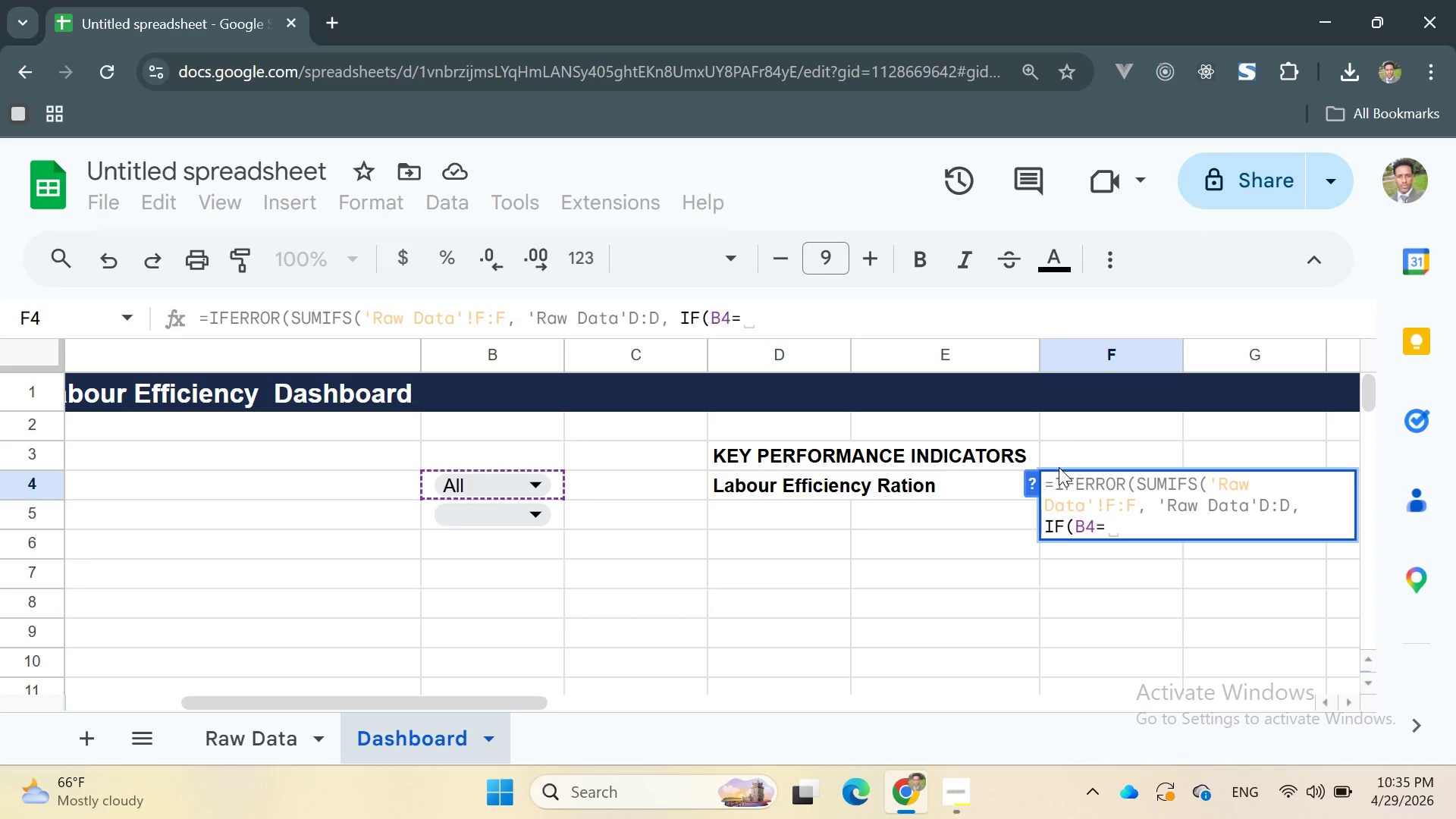 
key(Shift+Quote)
 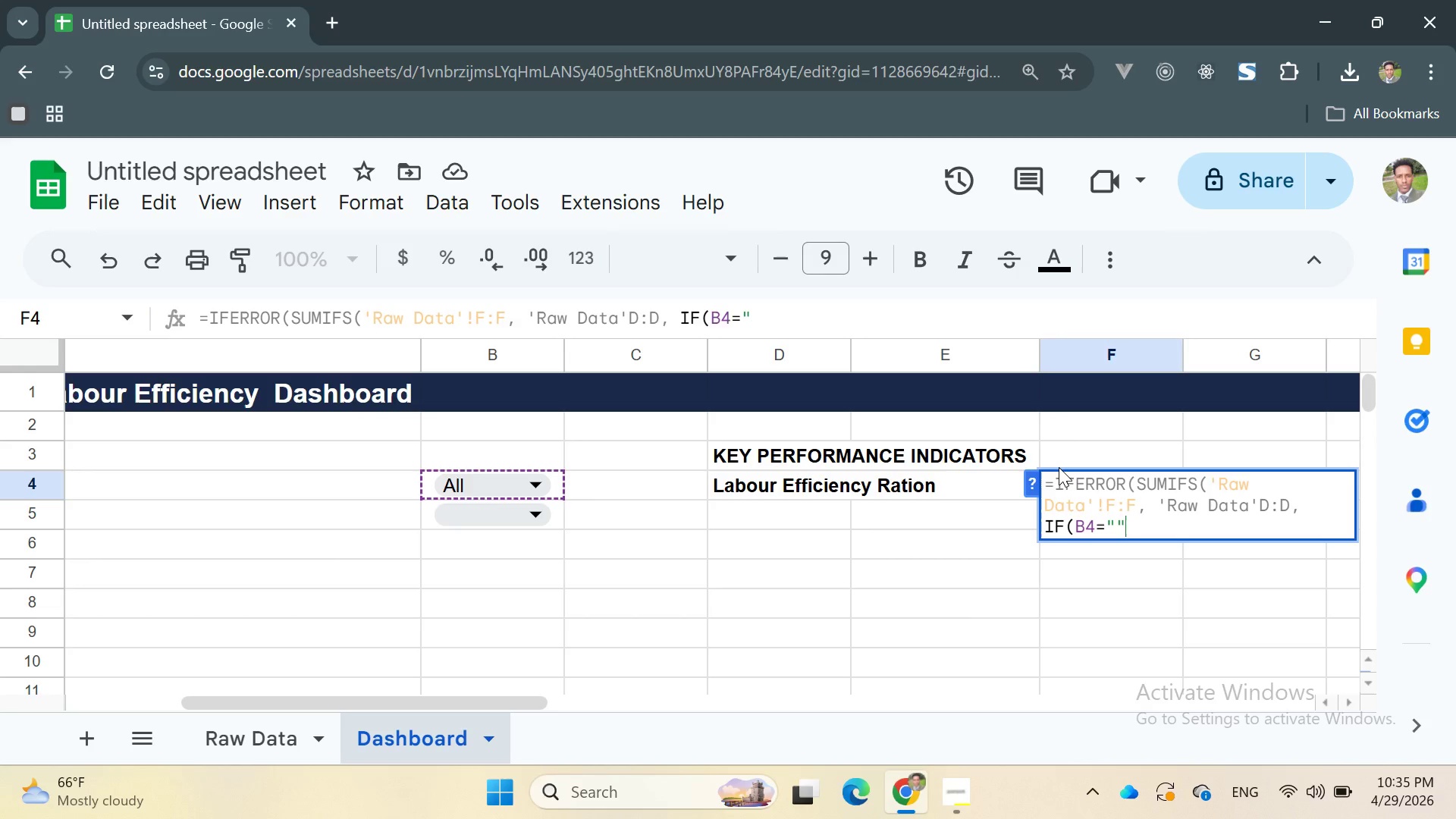 
key(Shift+Quote)
 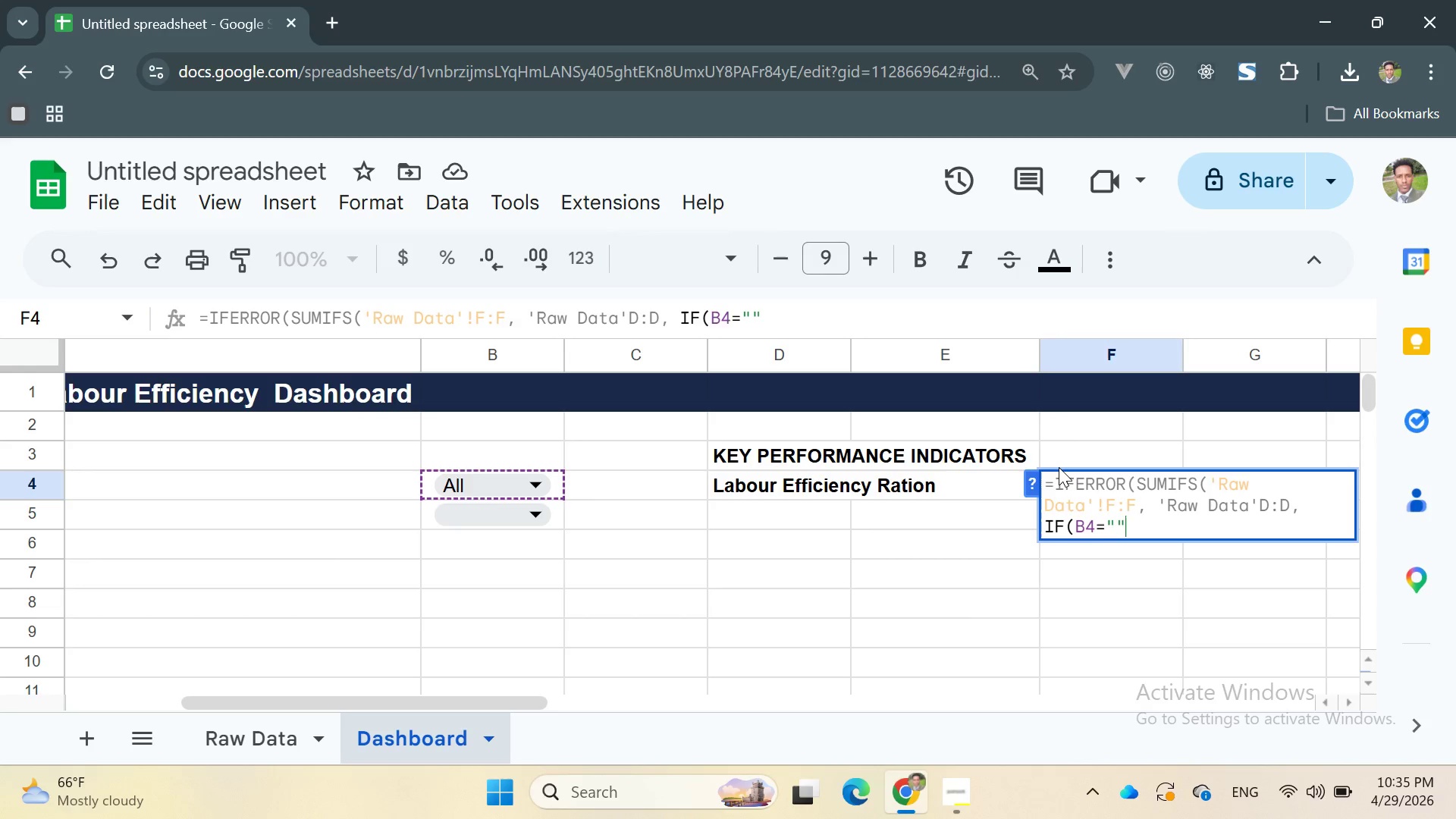 
key(ArrowLeft)
 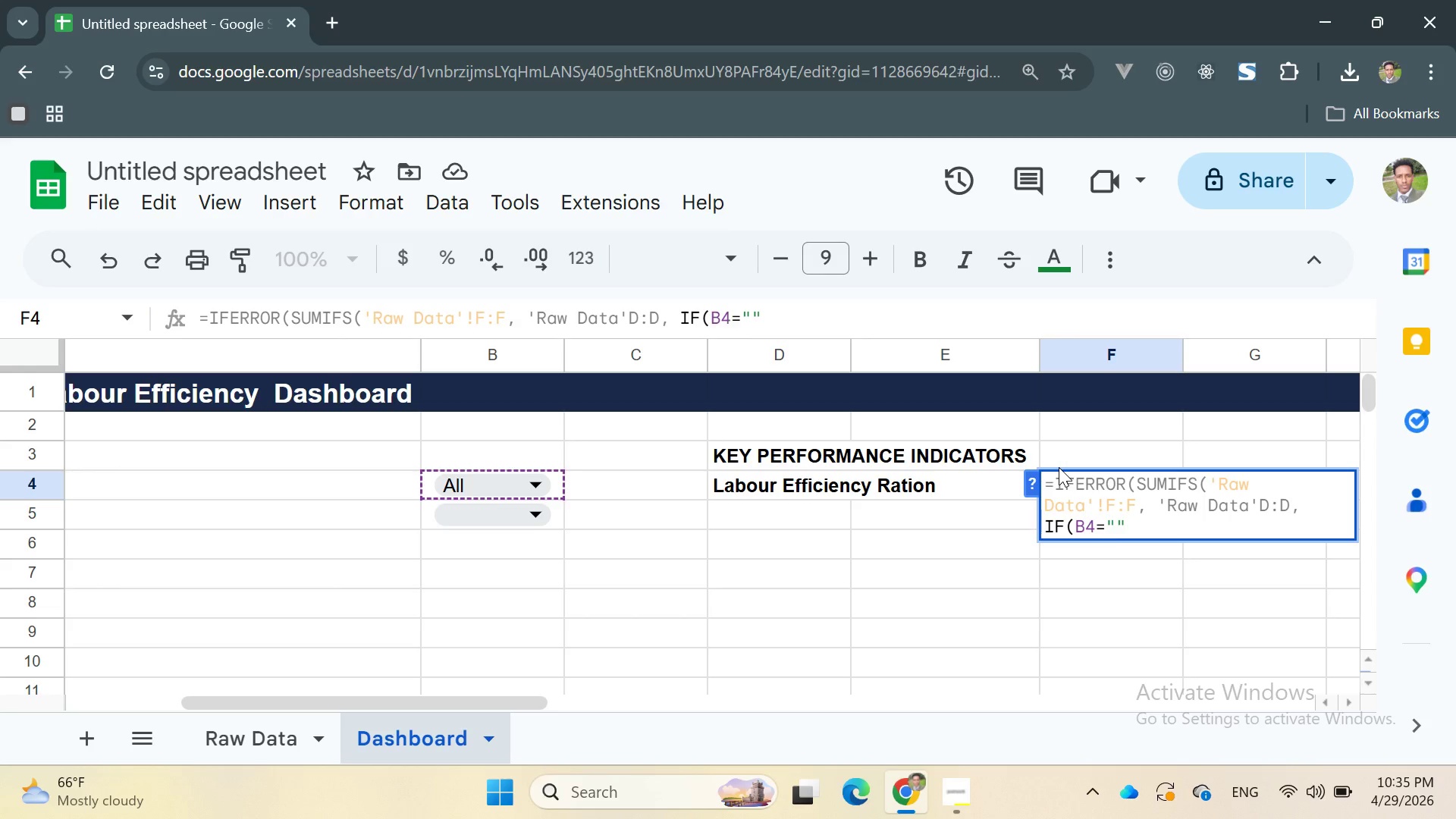 
type(ALL)
key(Backspace)
key(Backspace)
type(ll)
 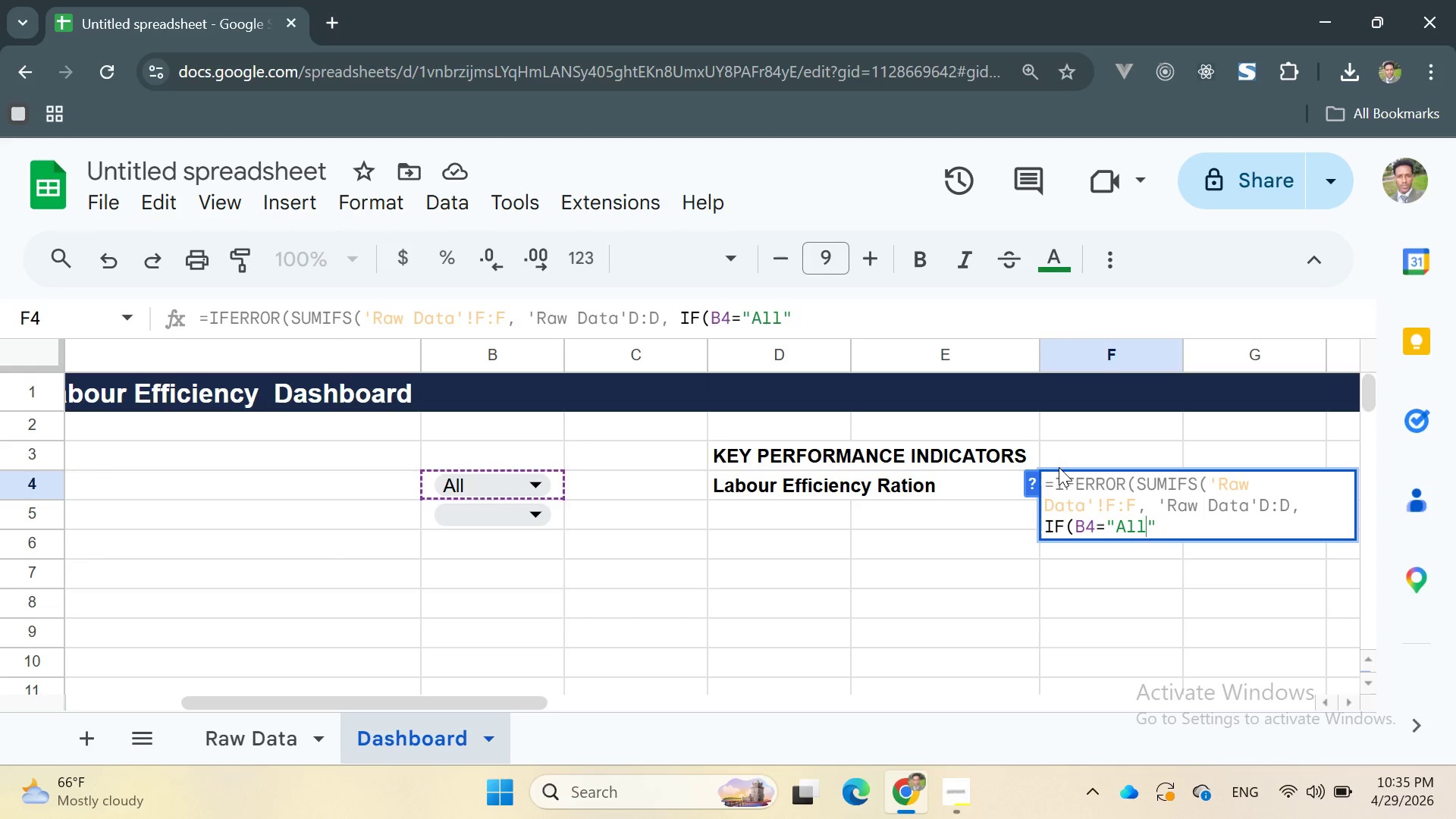 
key(ArrowRight)
 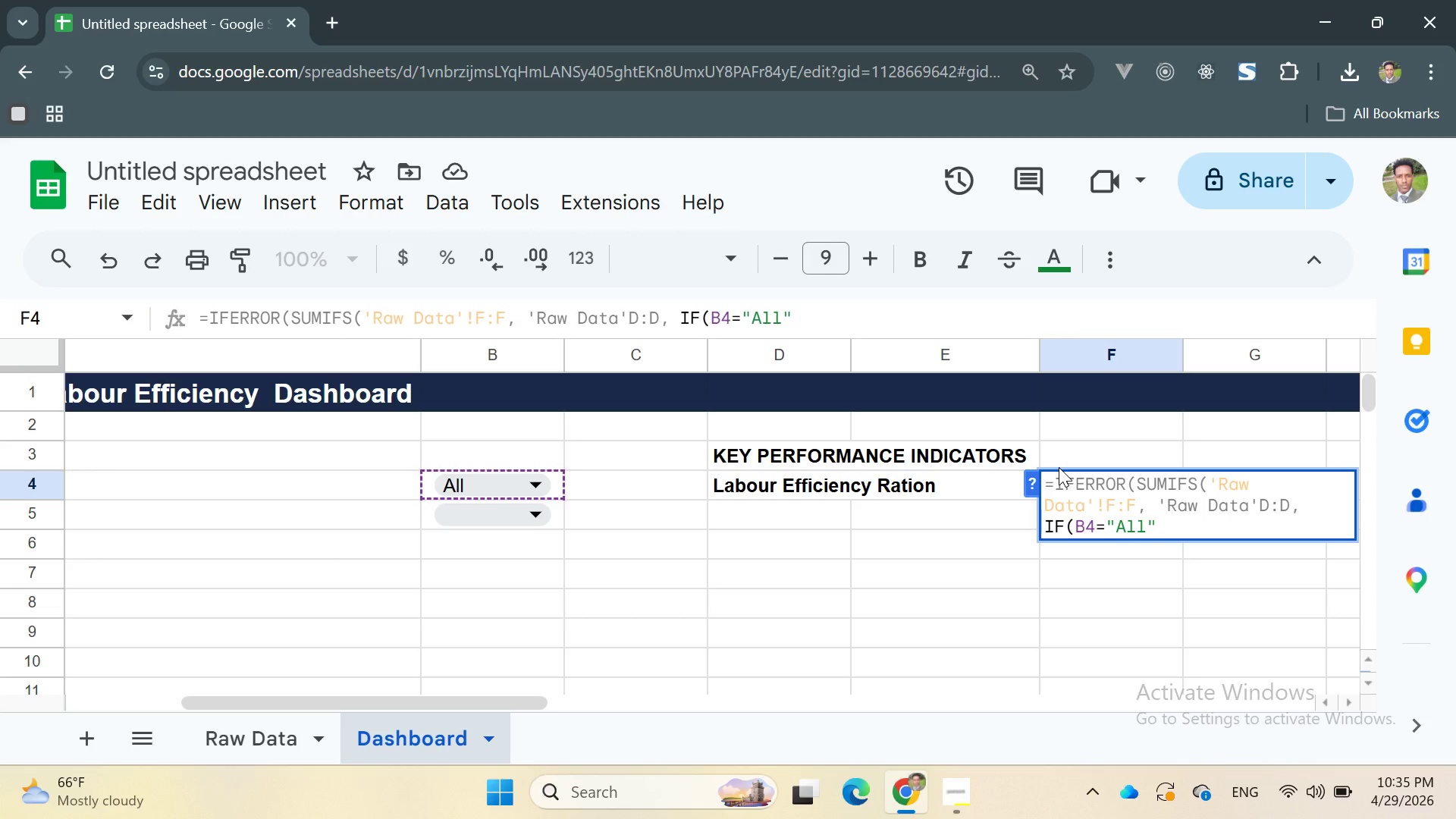 
key(Comma)
 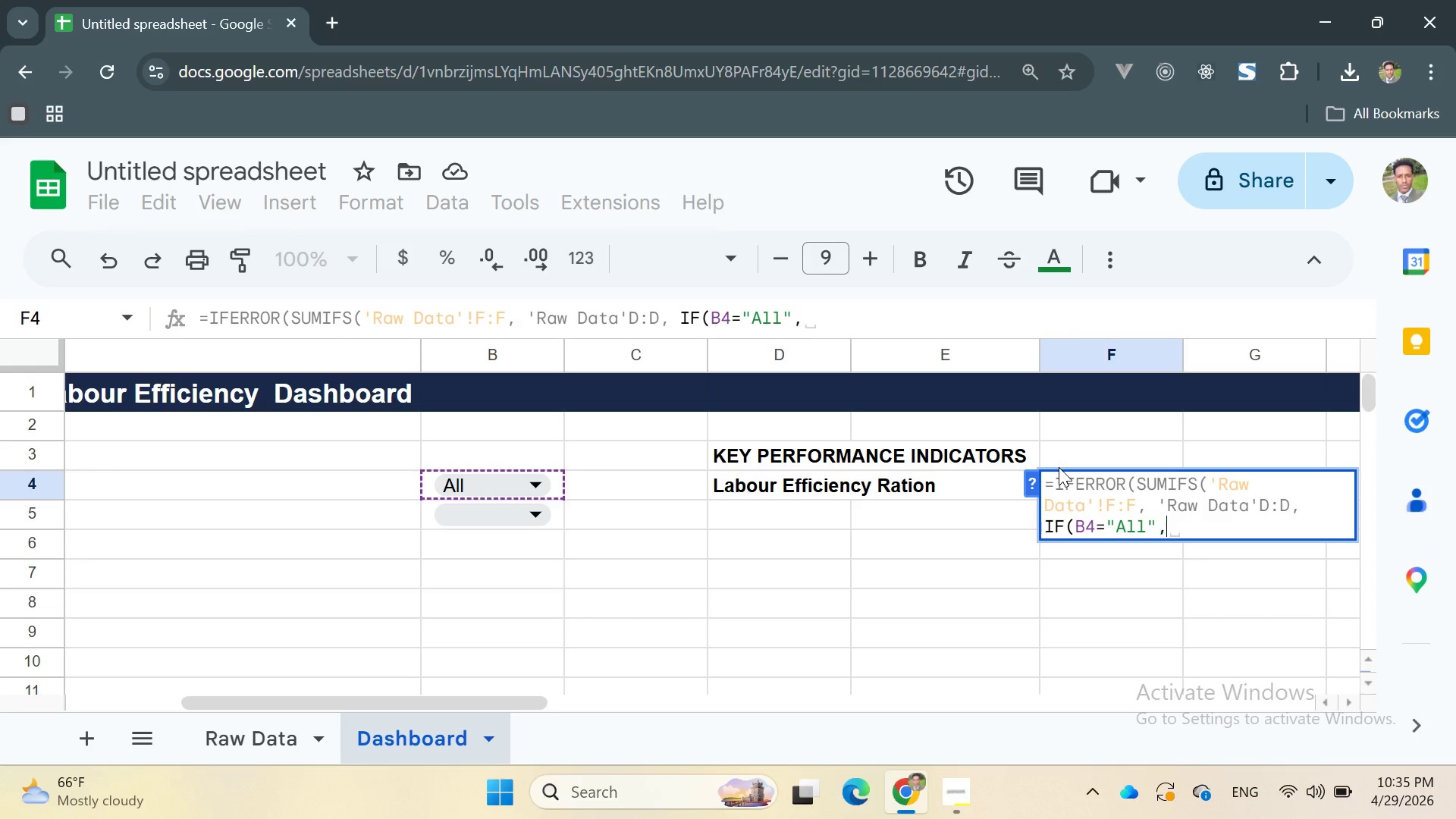 
key(Space)
 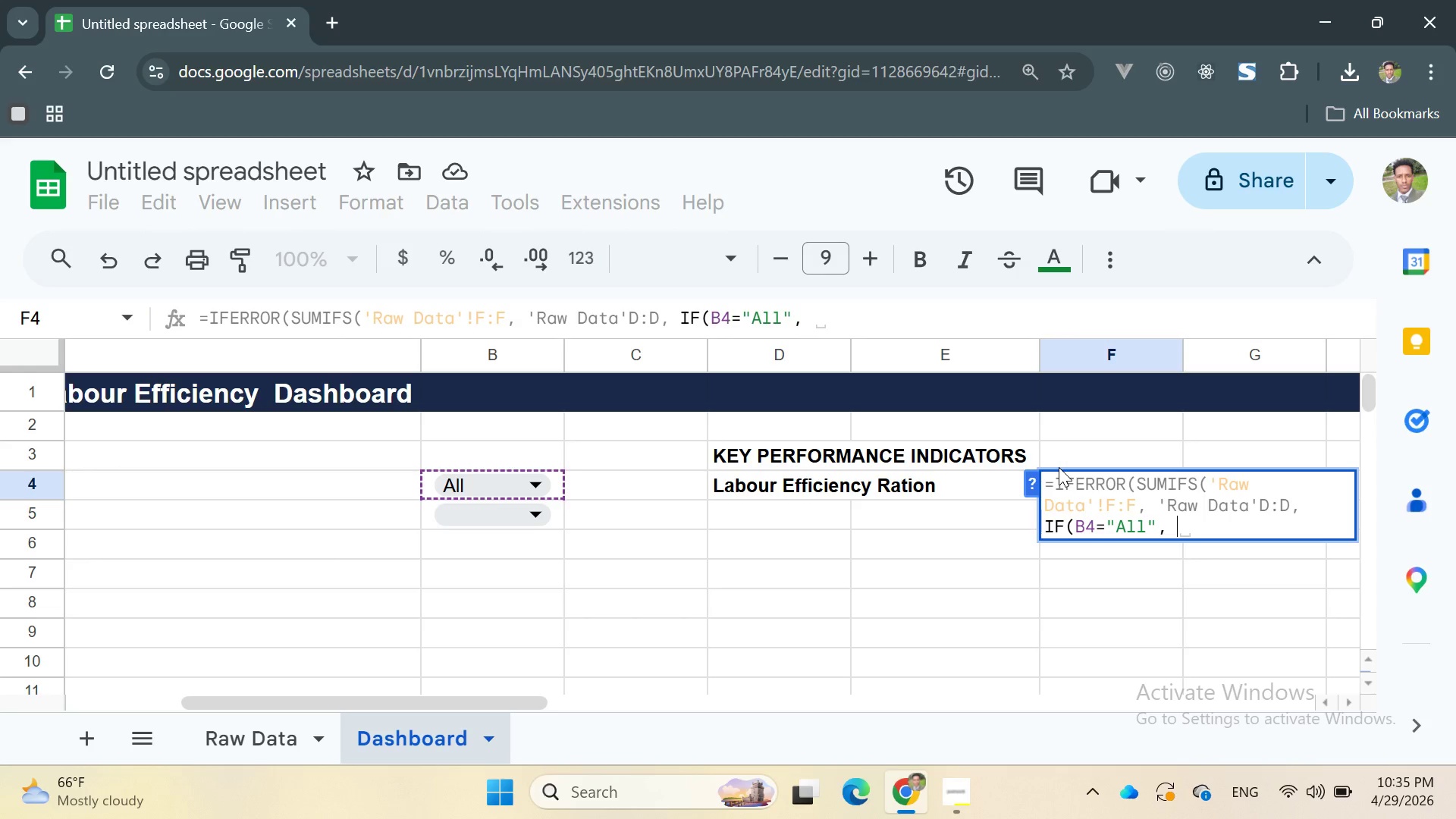 
key(Space)
 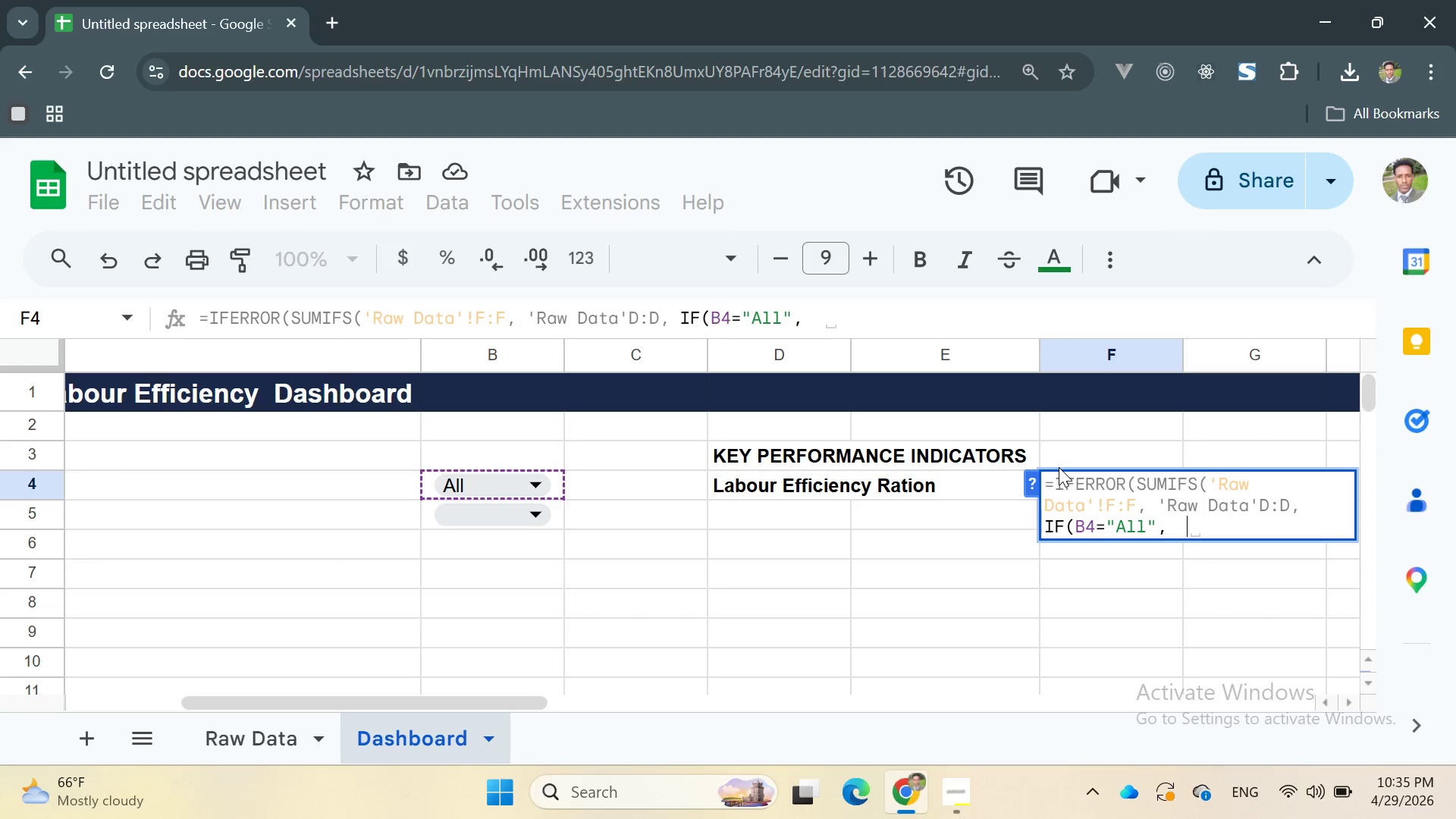 
key(Shift+Quote)
 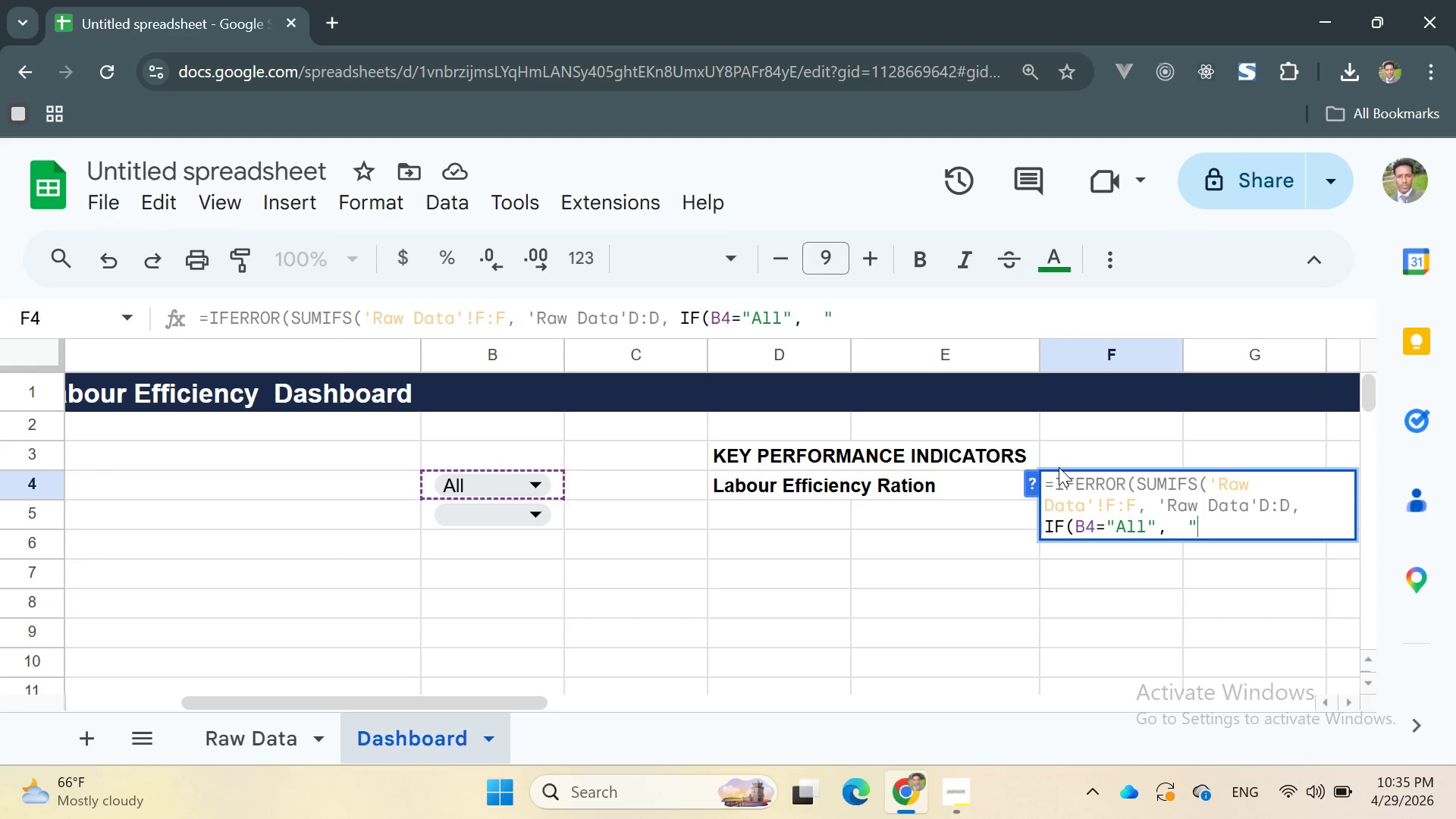 
key(Shift+Quote)
 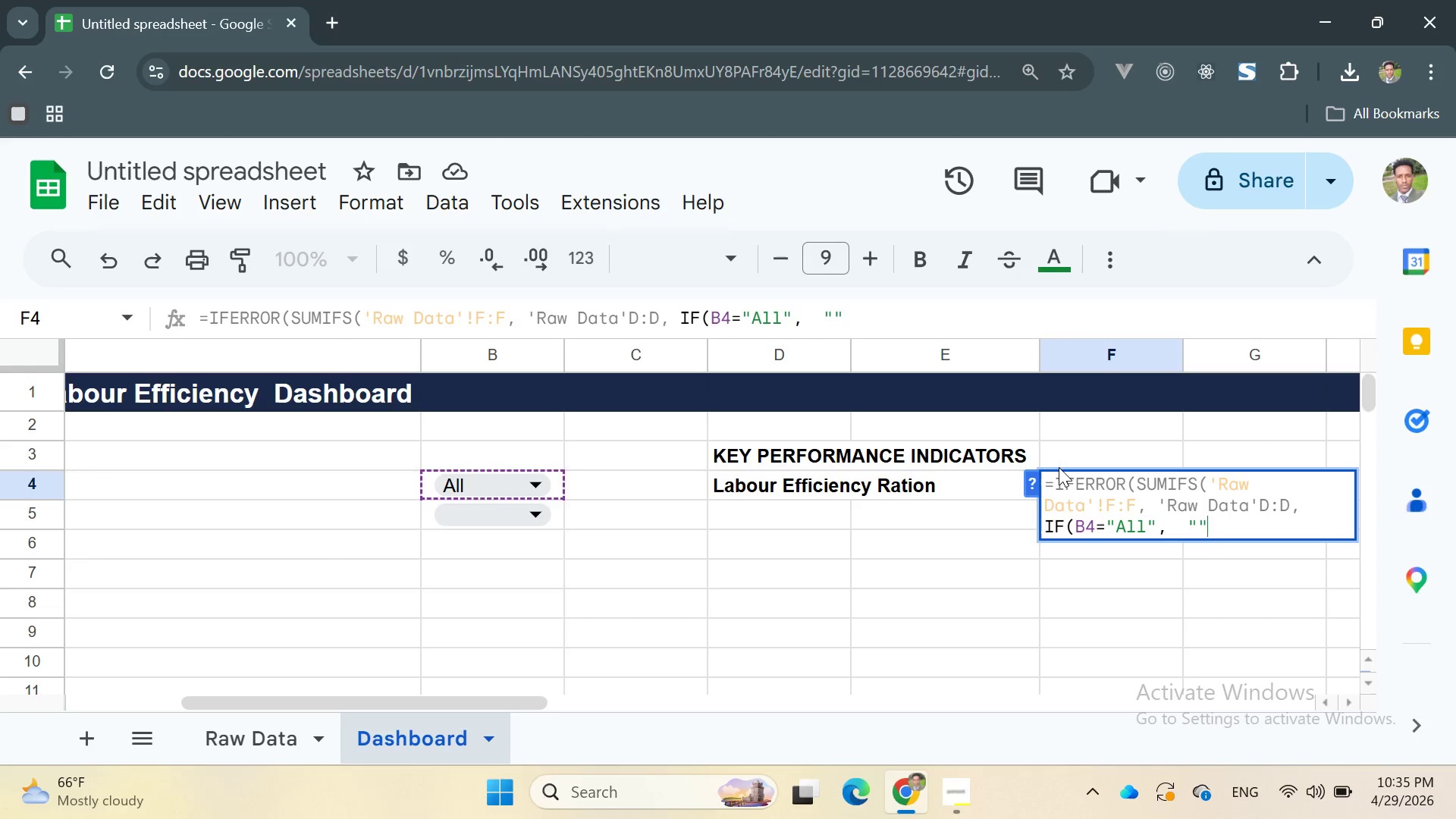 
key(Backspace)
 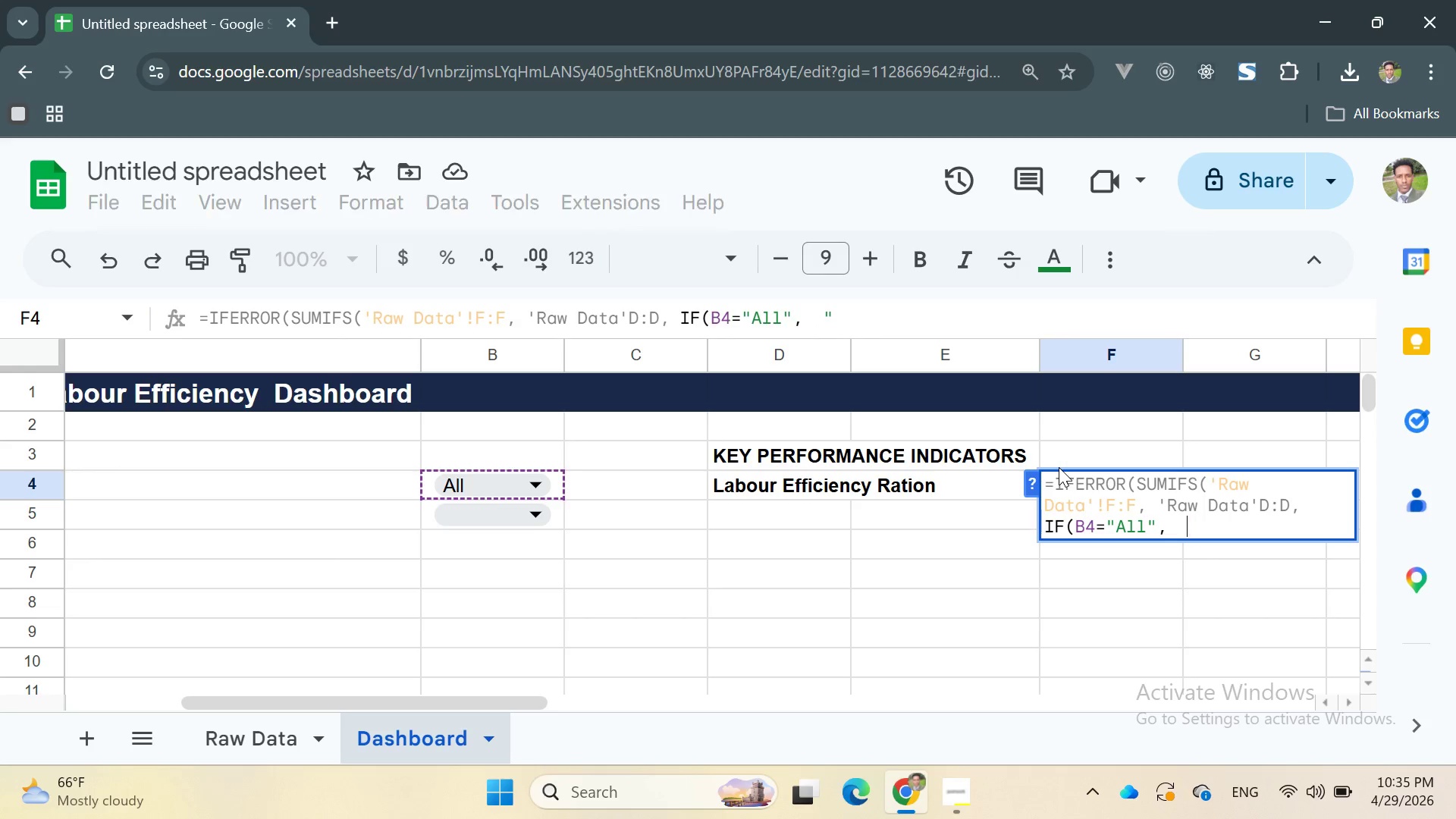 
key(Backspace)
 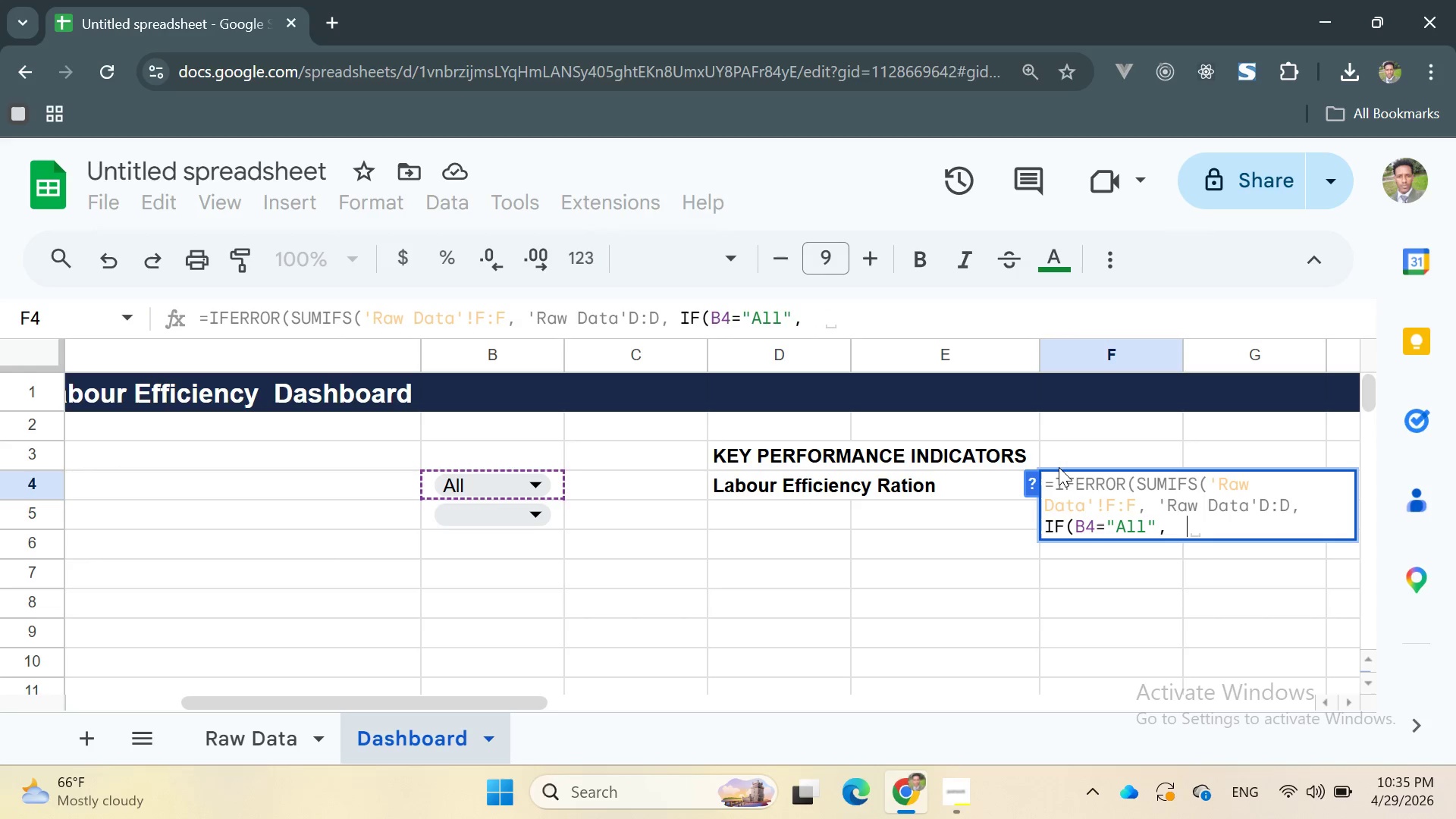 
key(Backspace)
 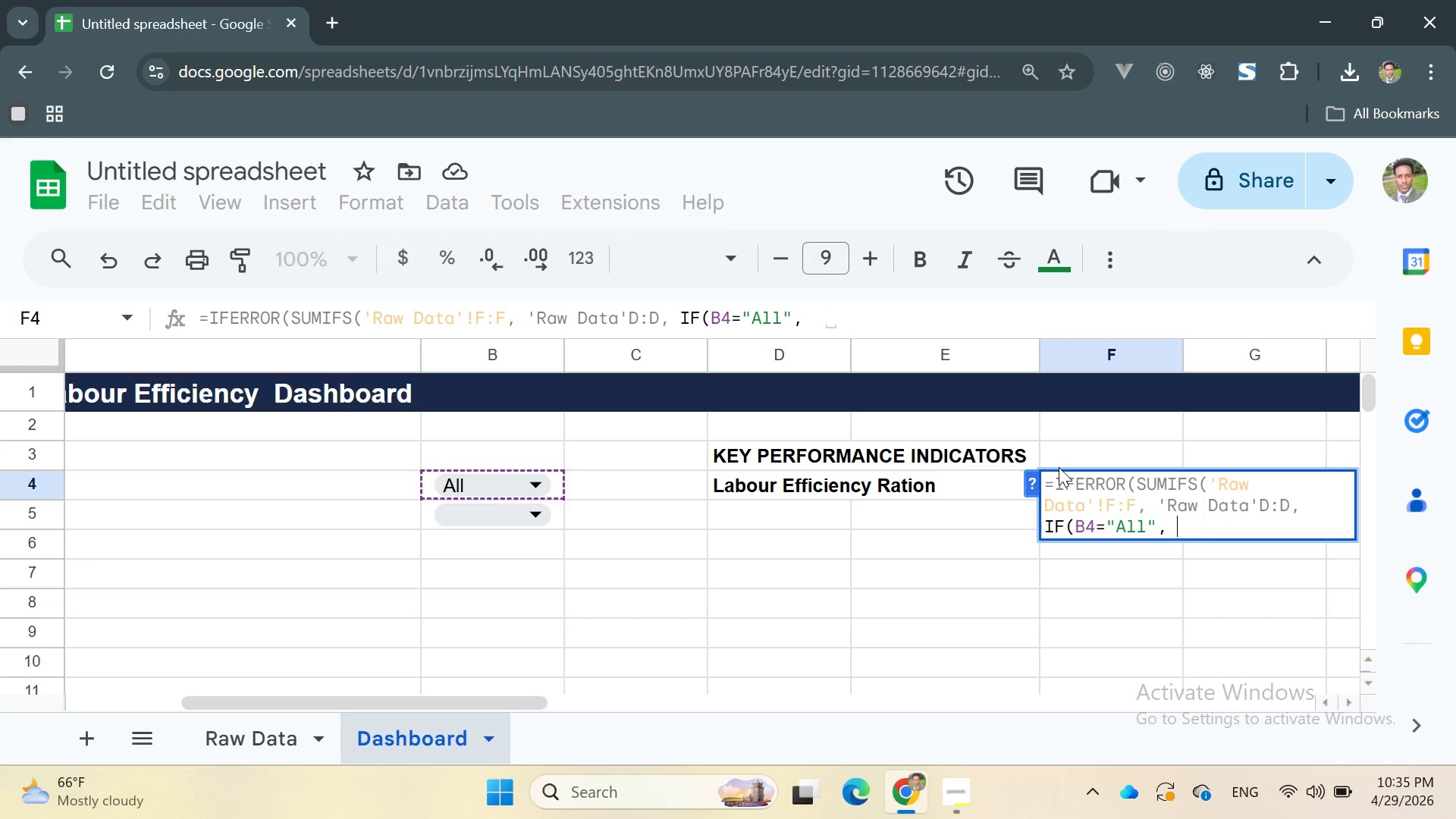 
key(Backspace)
 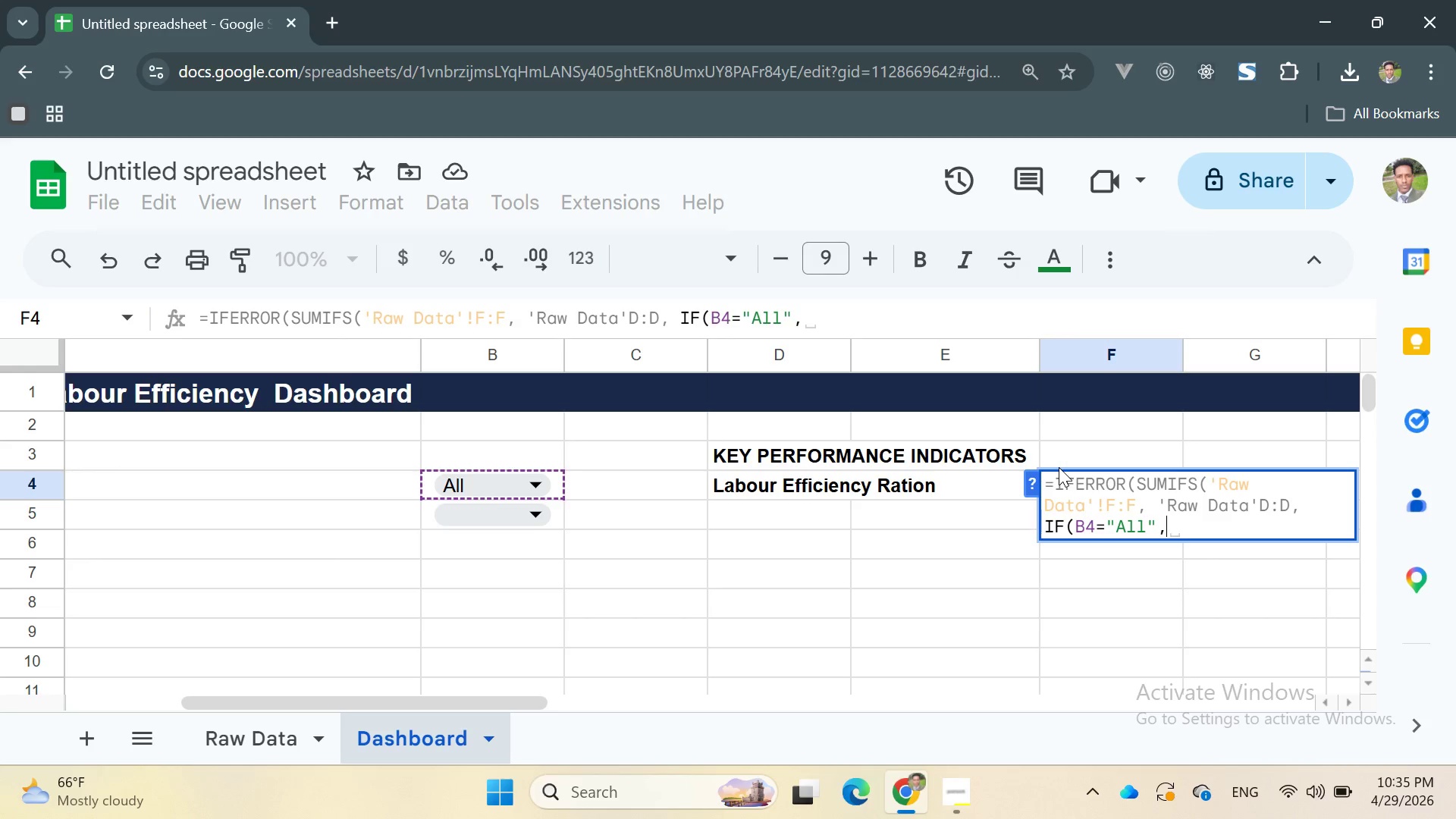 
key(Space)
 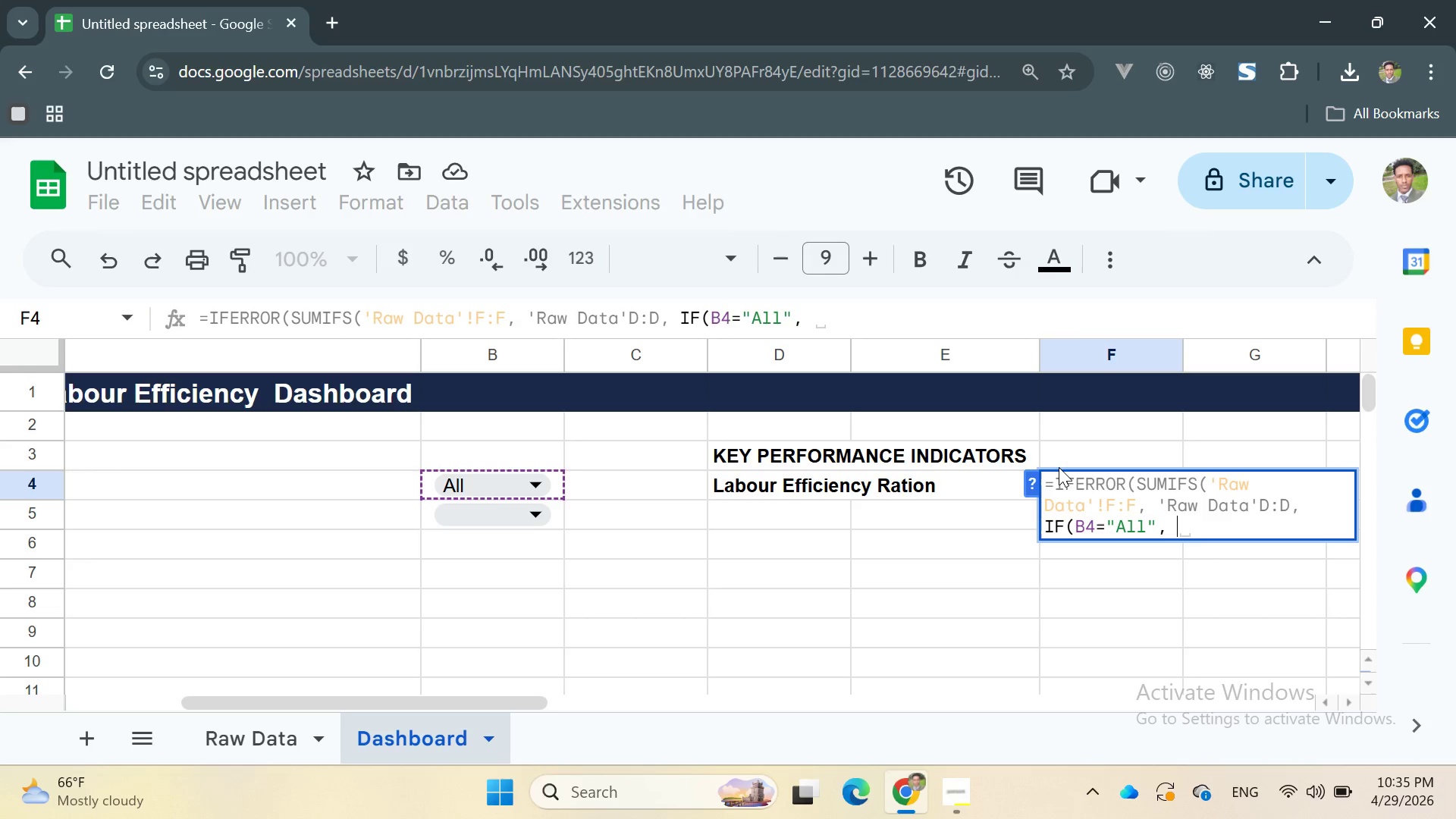 
key(Shift+Quote)
 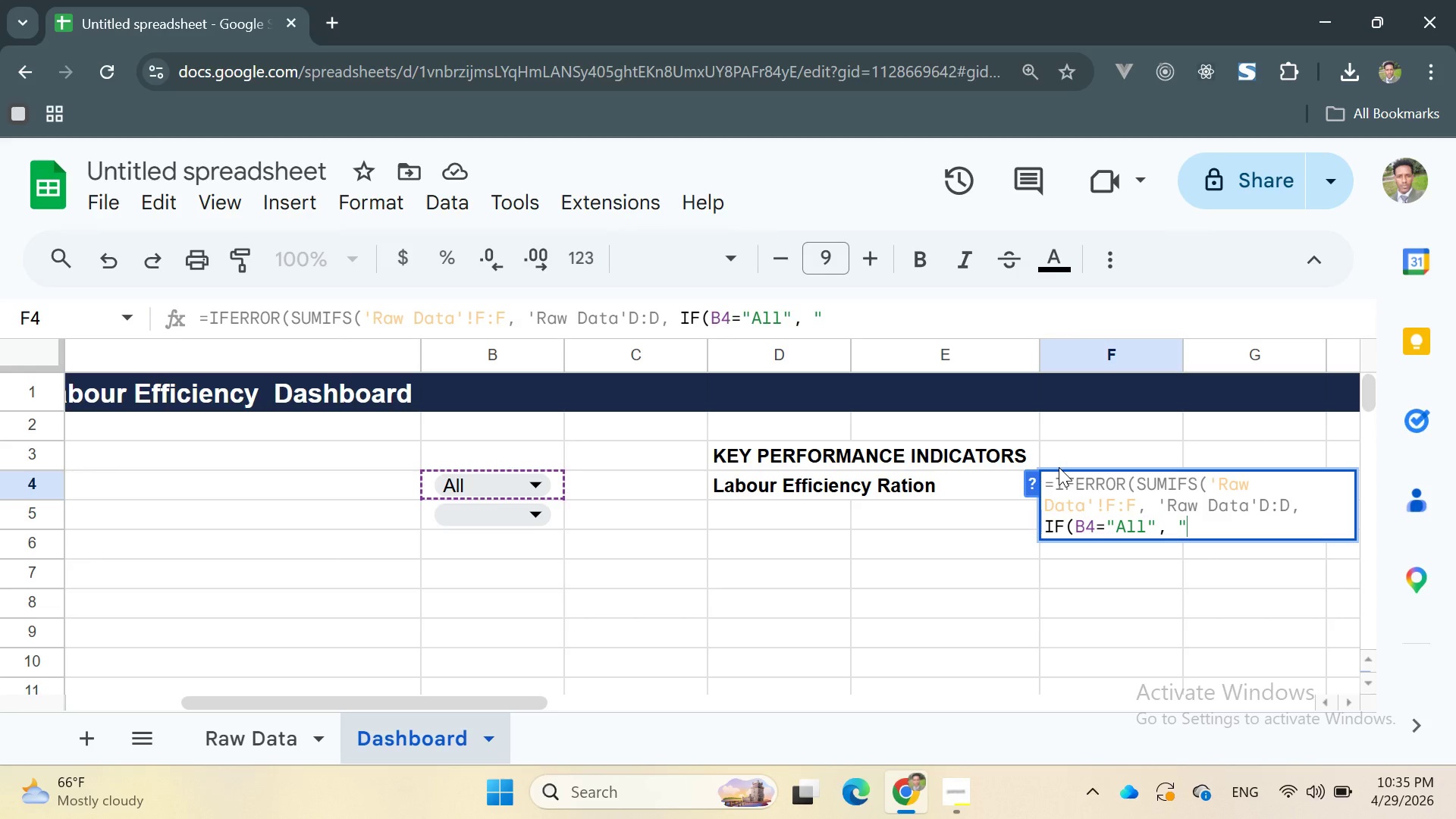 
key(Shift+Quote)
 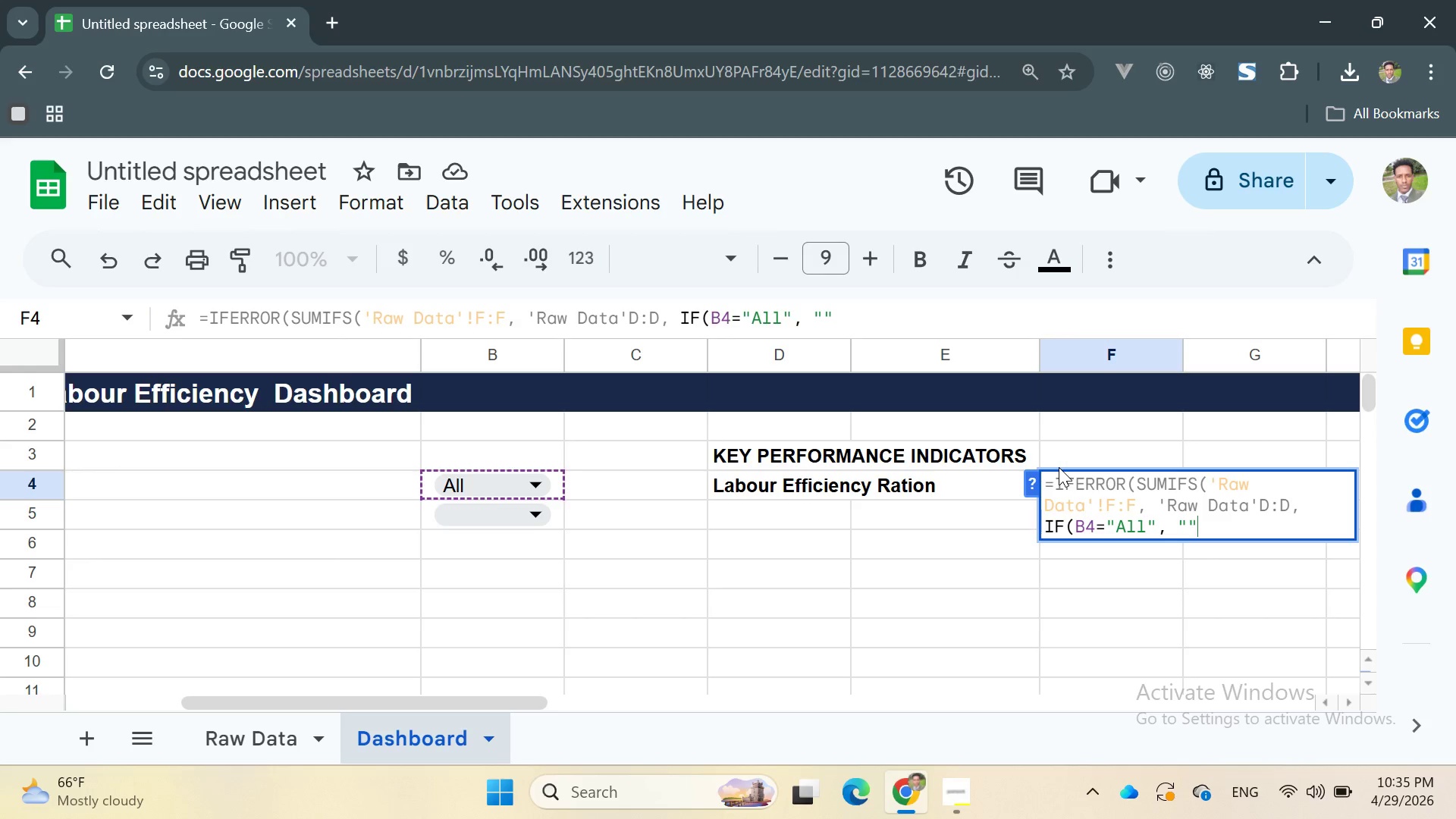 
key(ArrowLeft)
 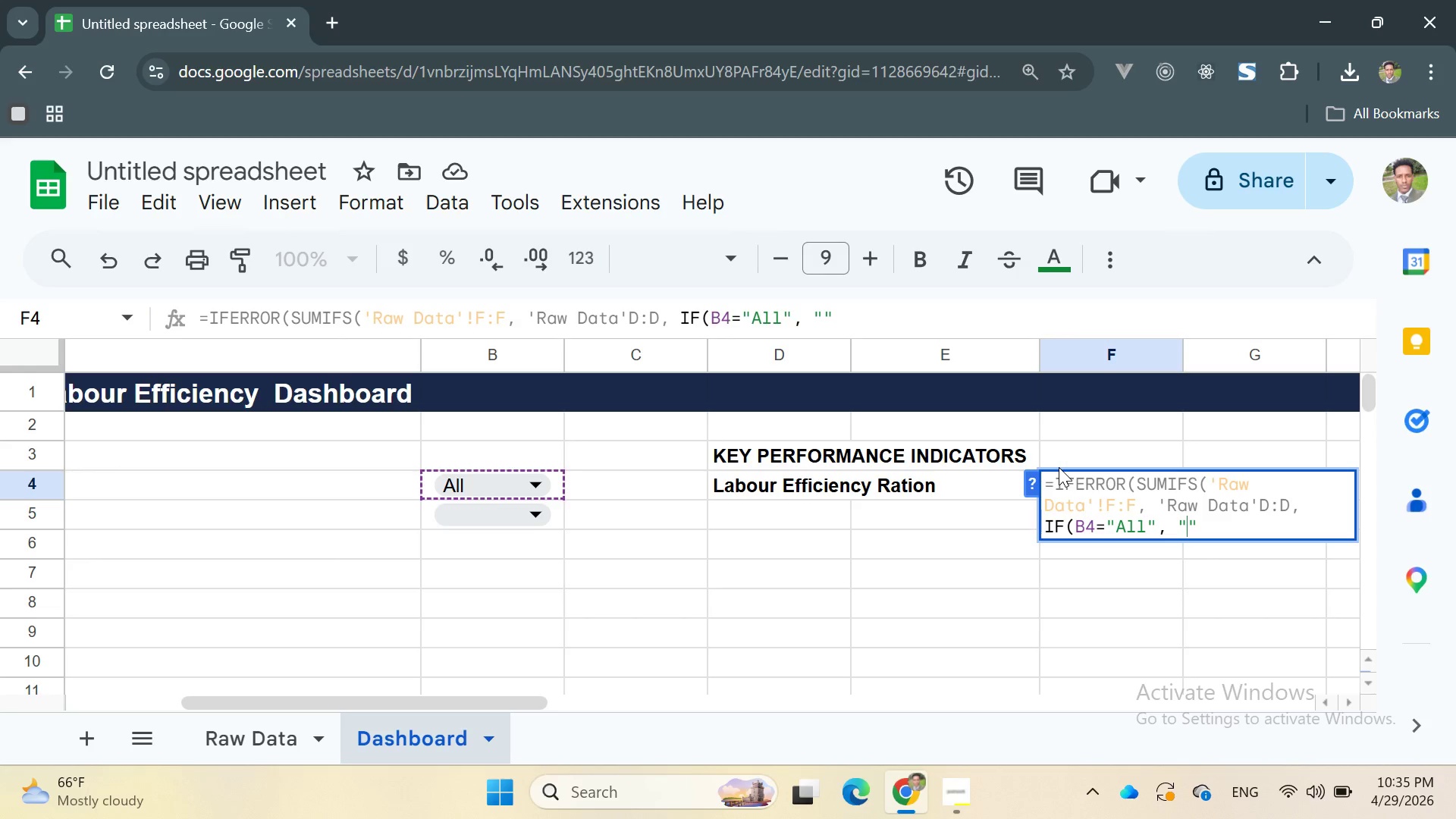 
hold_key(key=ShiftRight, duration=0.38)
 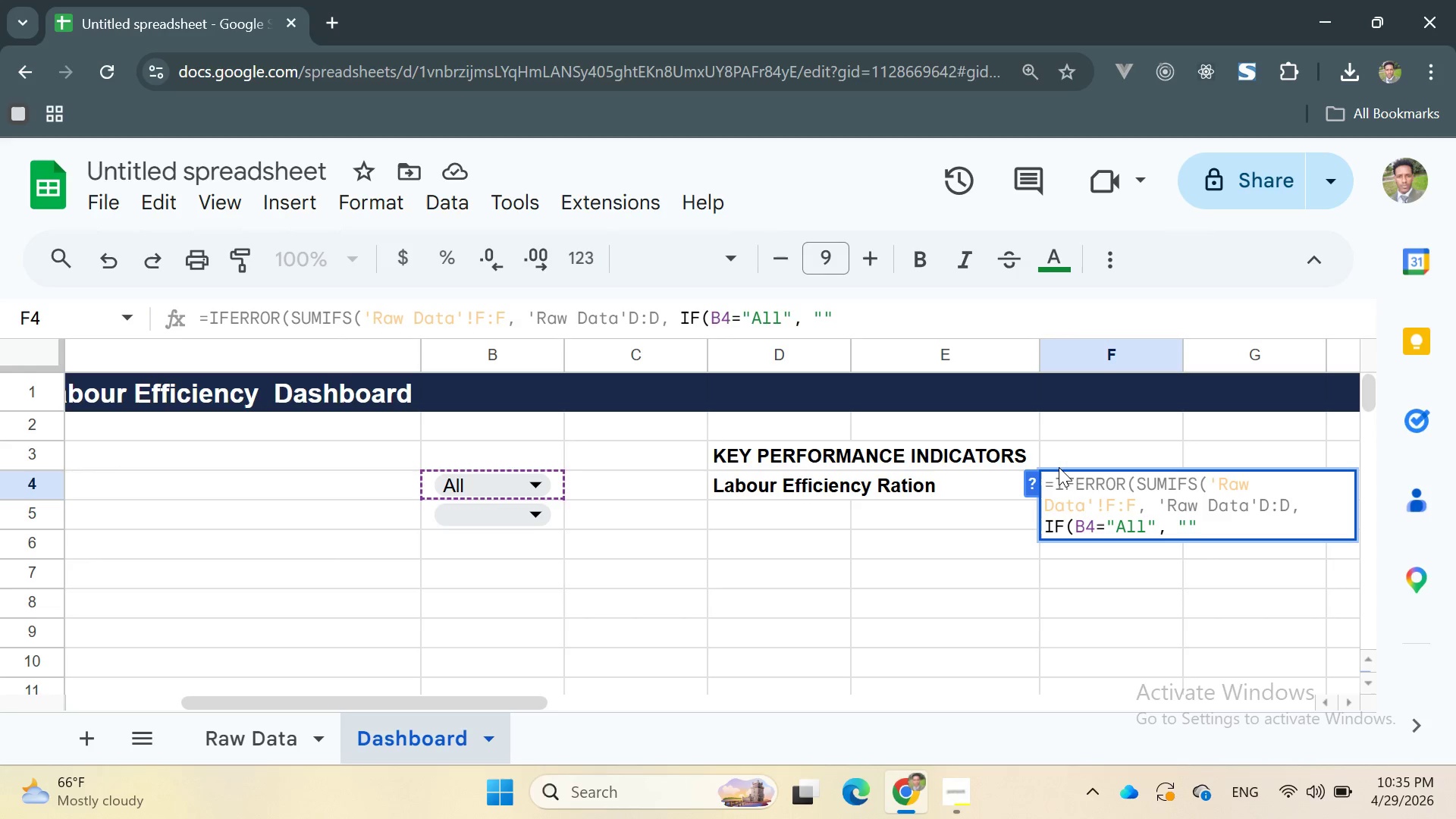 
key(Shift+ShiftRight)
 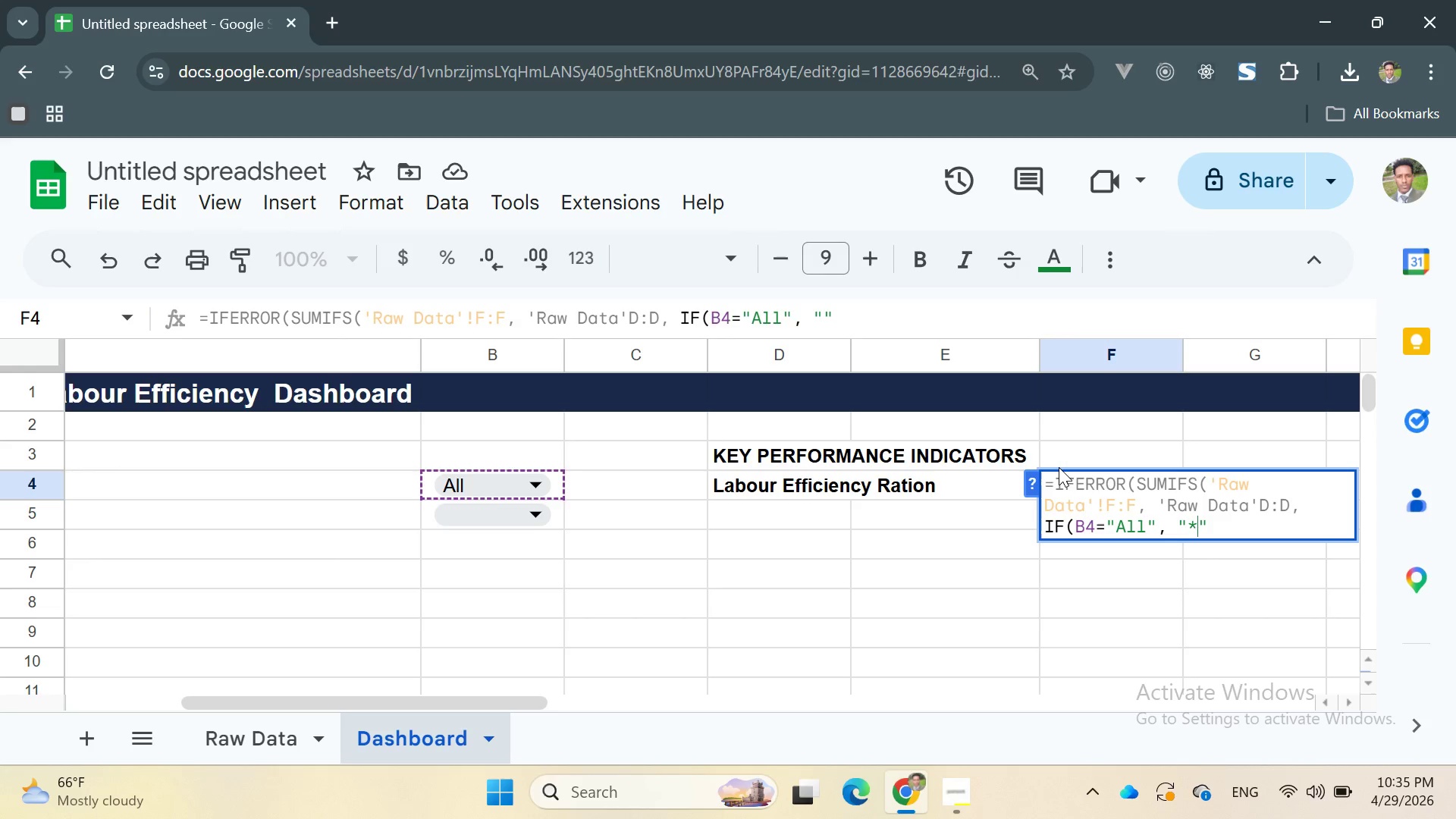 
key(Shift+8)
 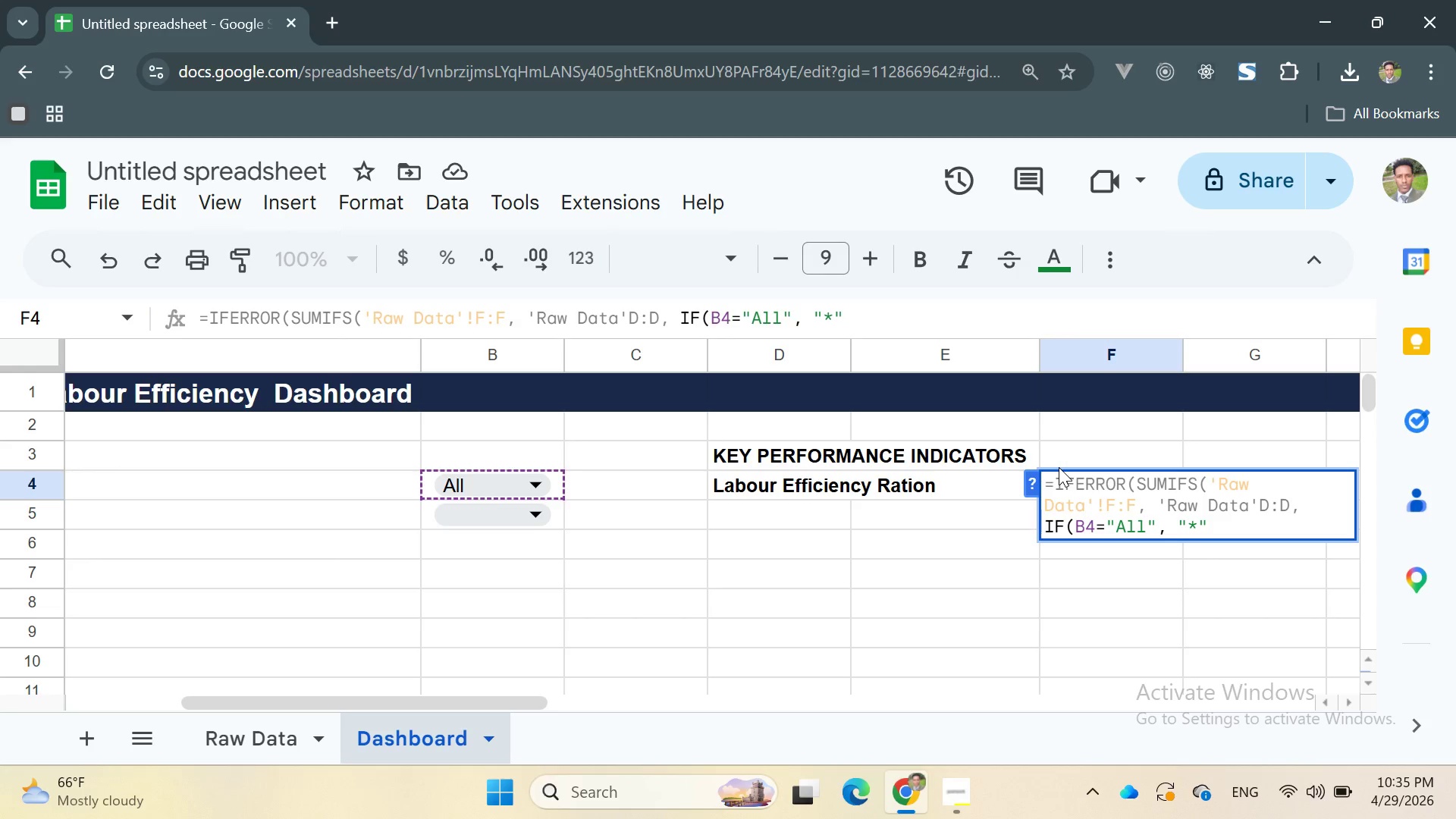 
key(ArrowRight)
 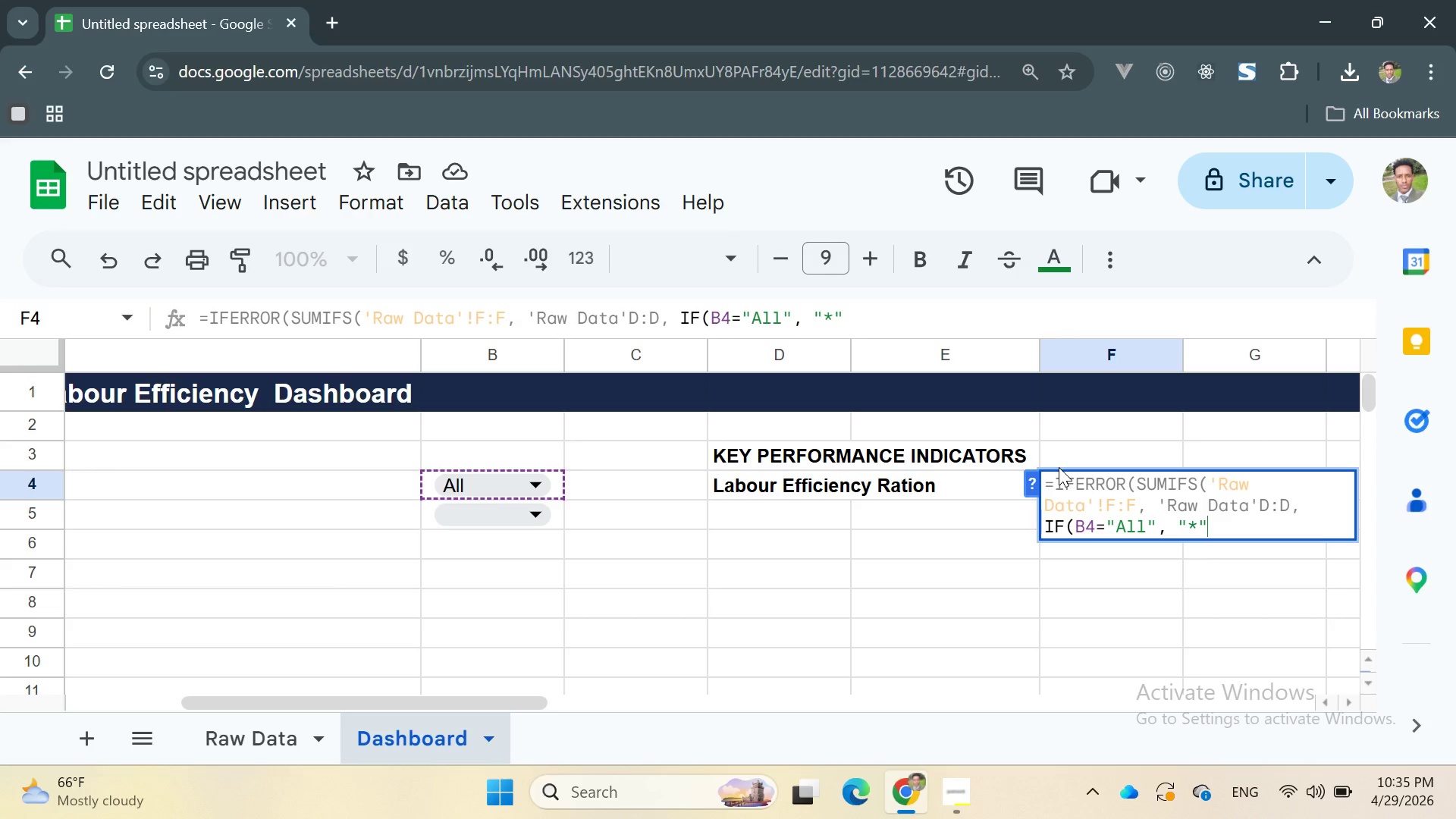 
type(, B4), '')
 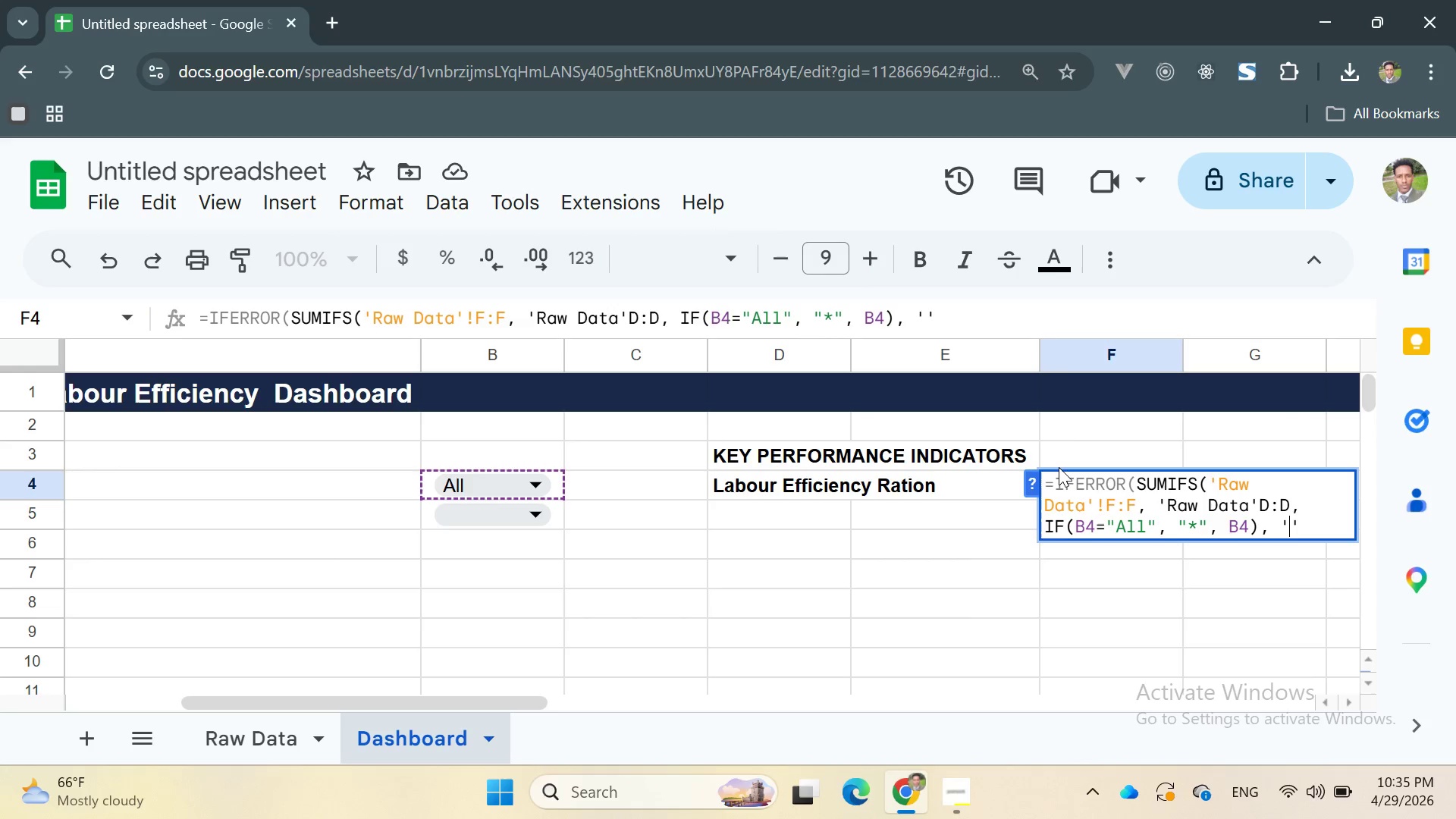 
 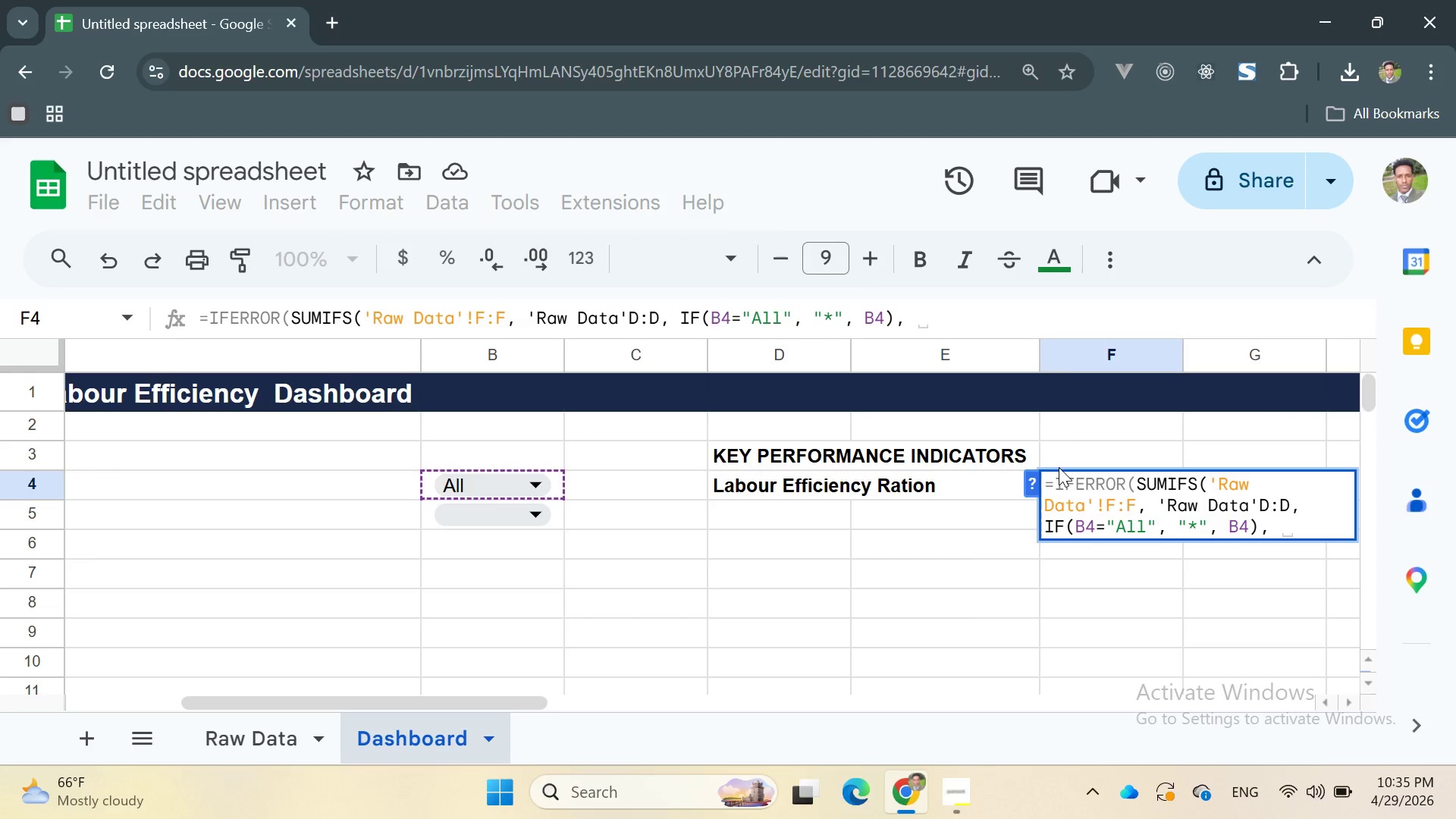 
key(ArrowLeft)
 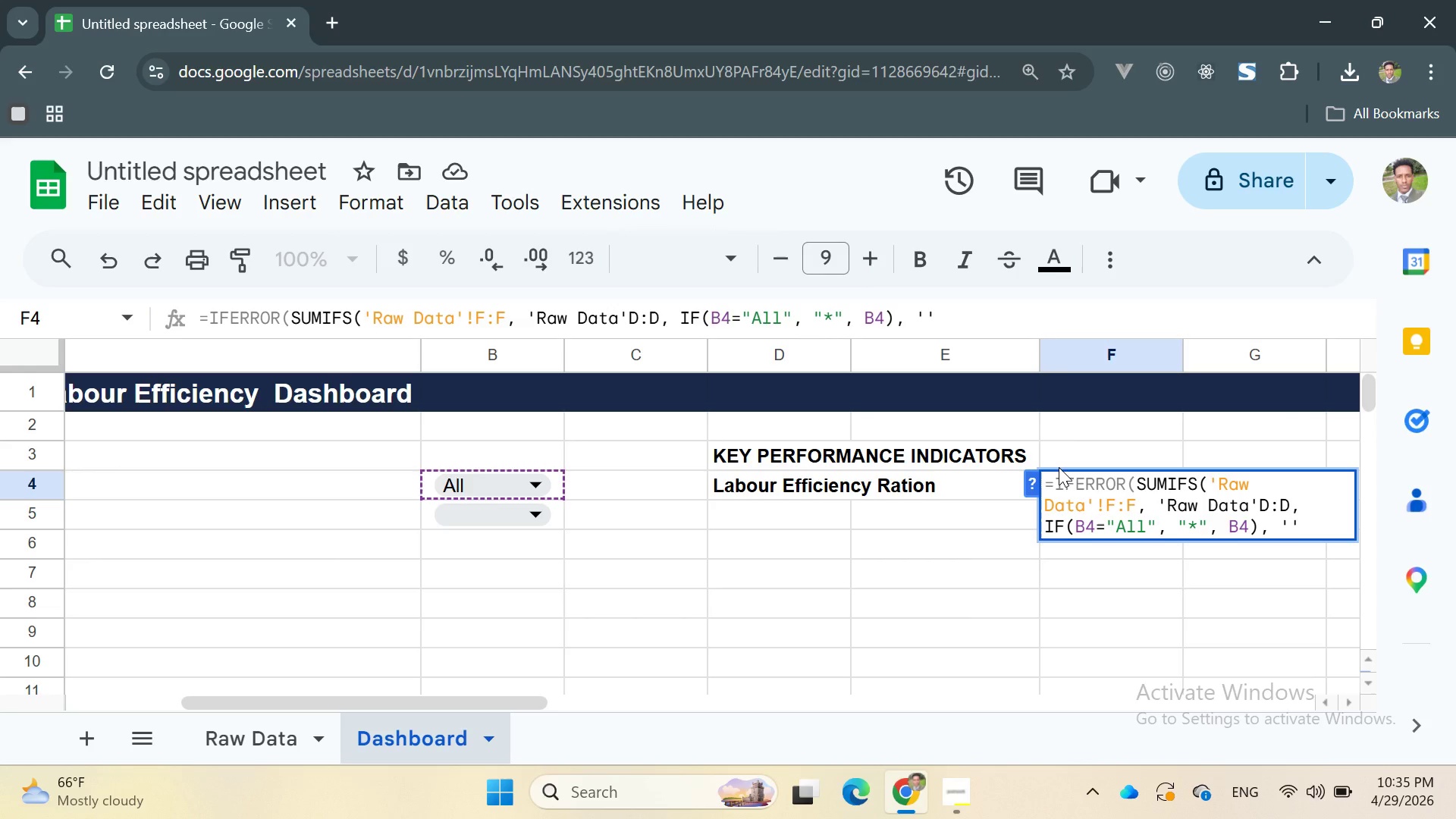 
type(Raw Data)
 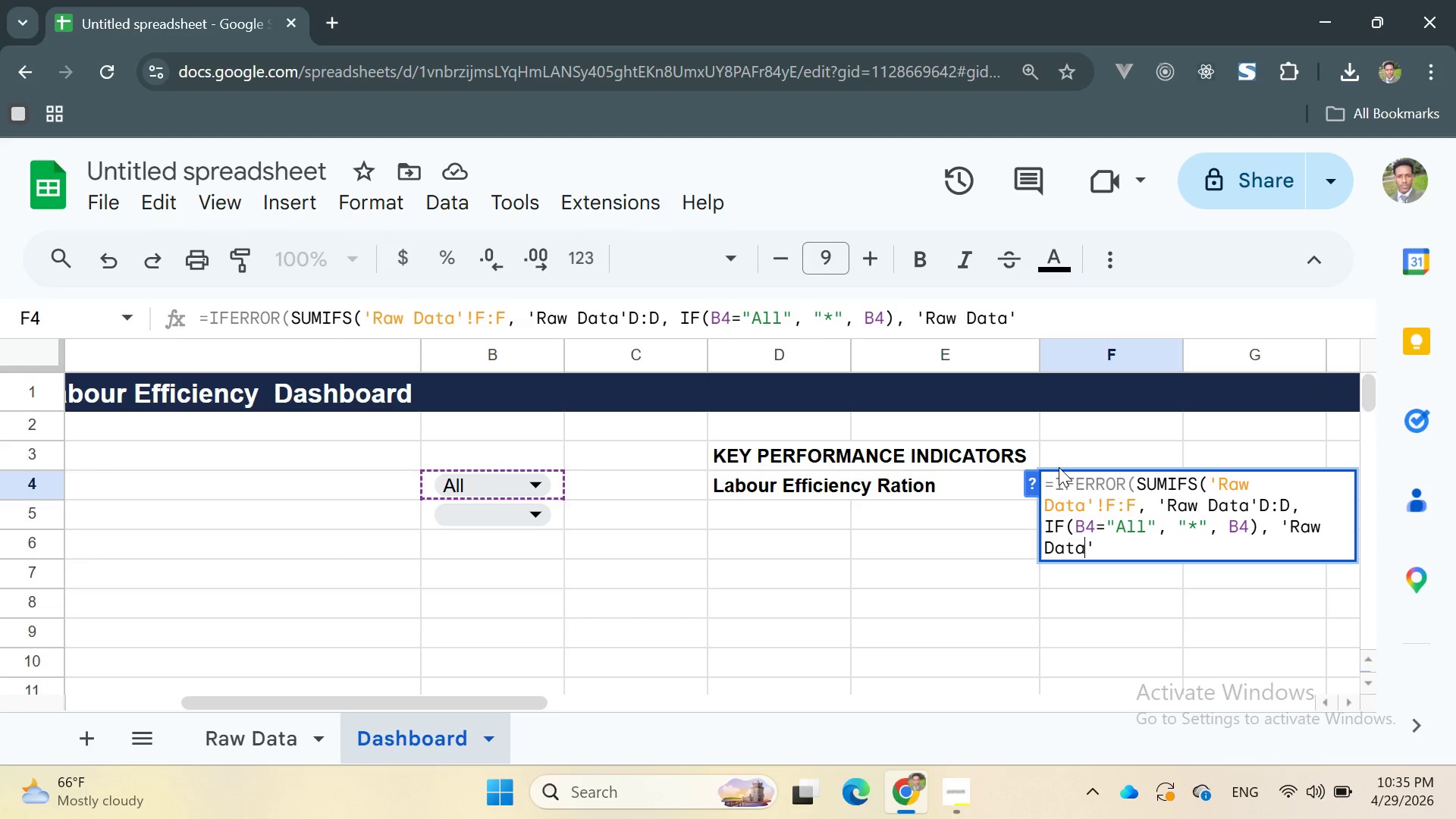 
key(ArrowRight)
 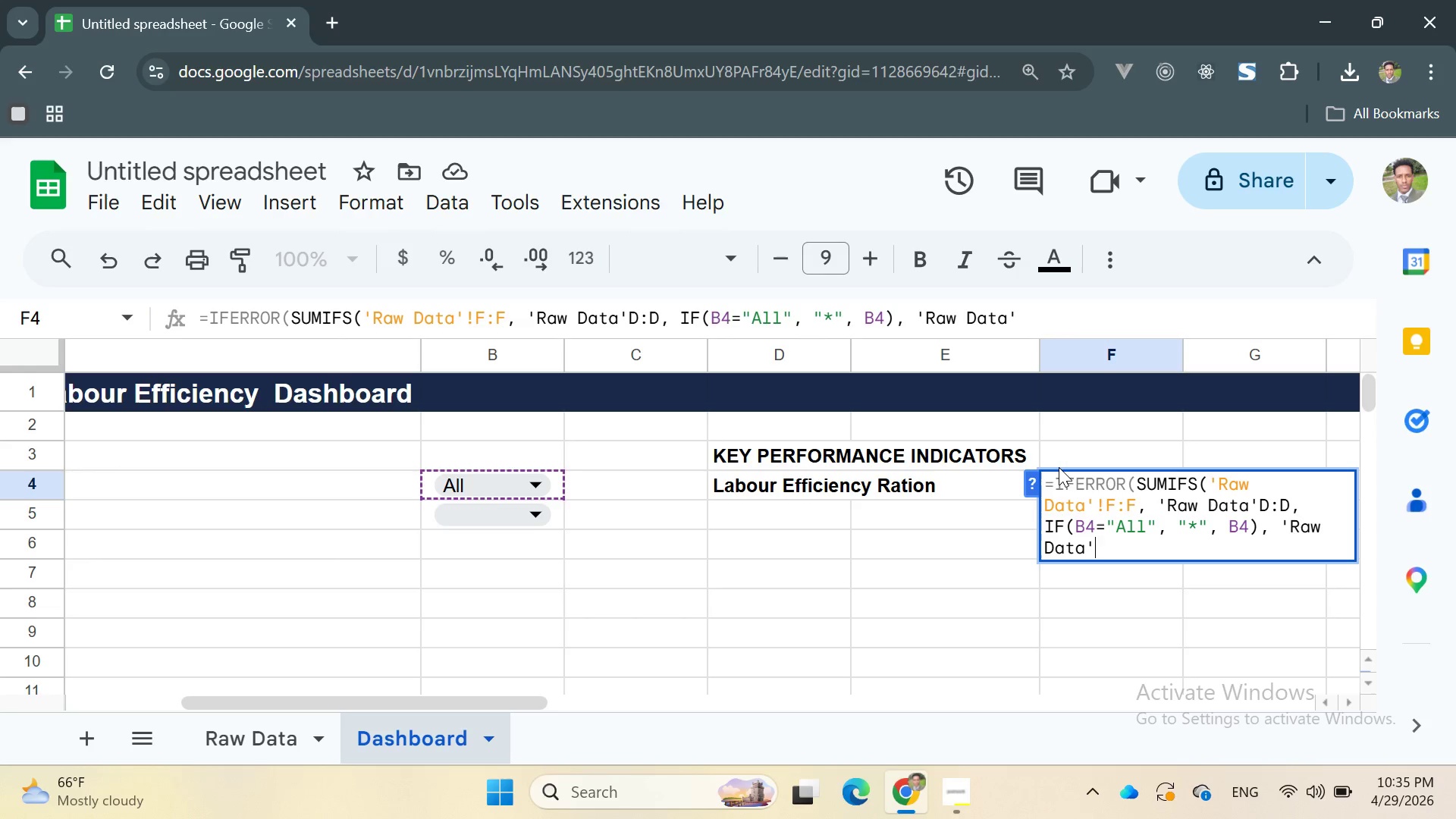 
type(!B:B, IF)
 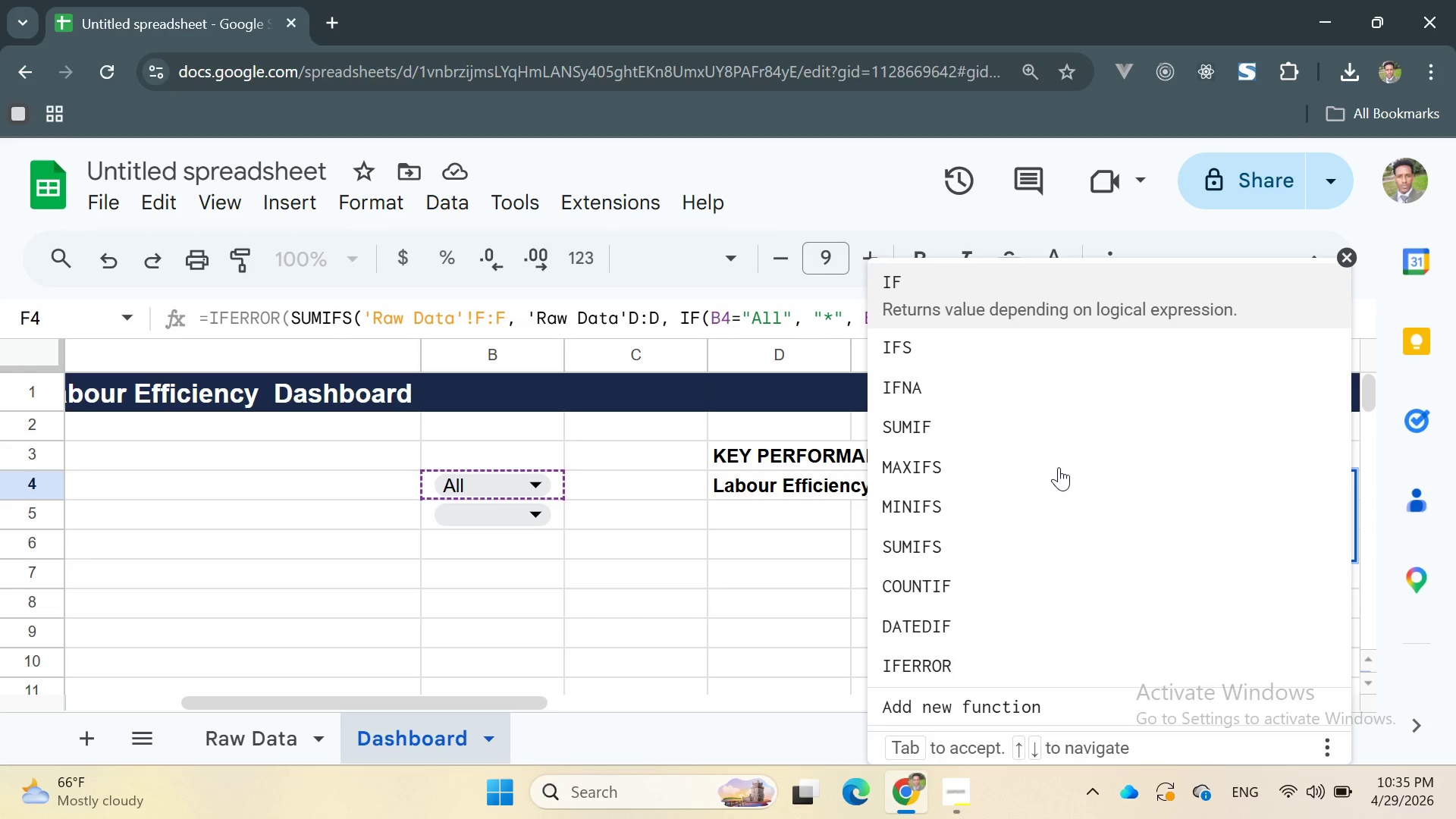 
key(Enter)
 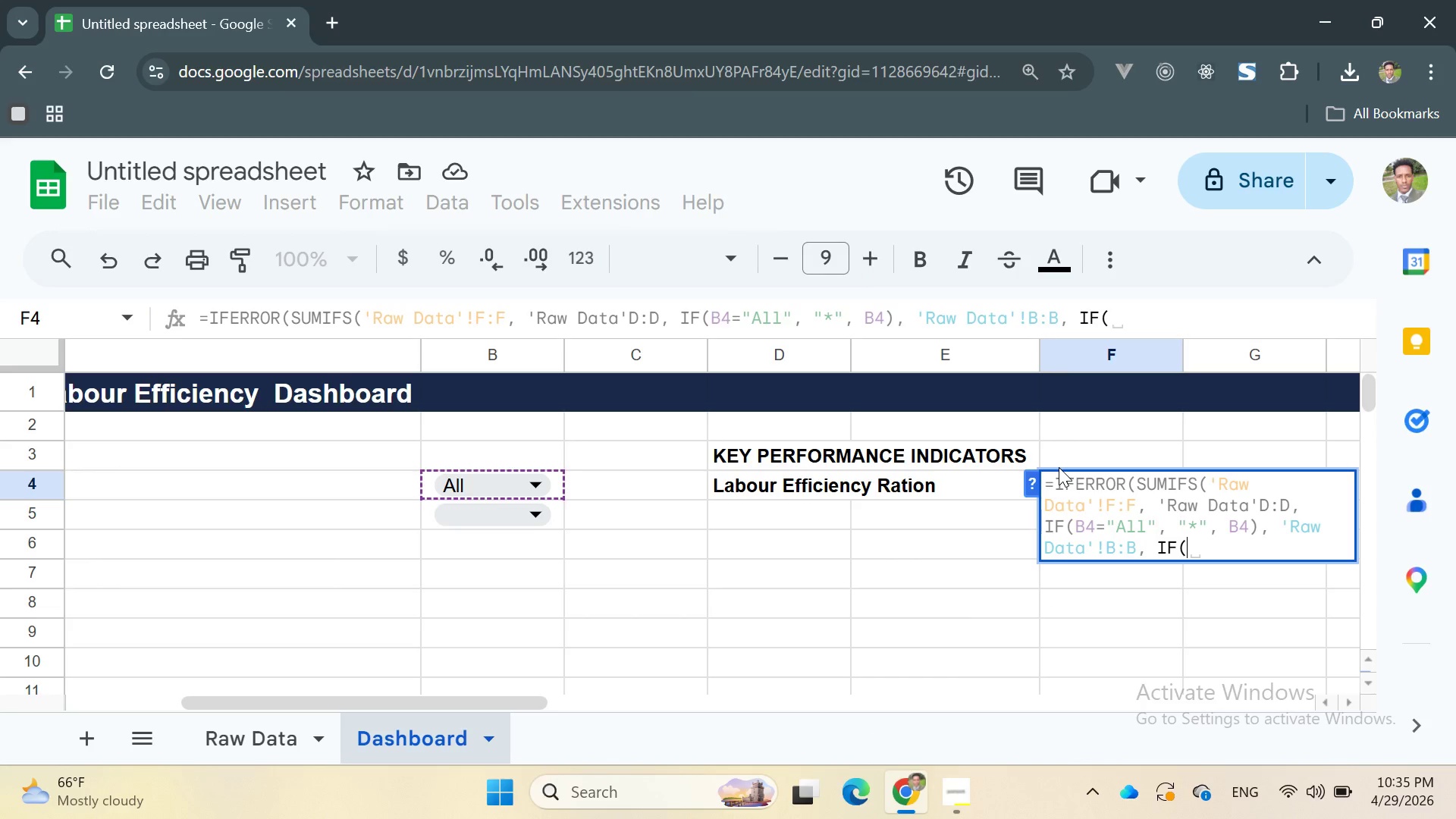 
type(B5="")
 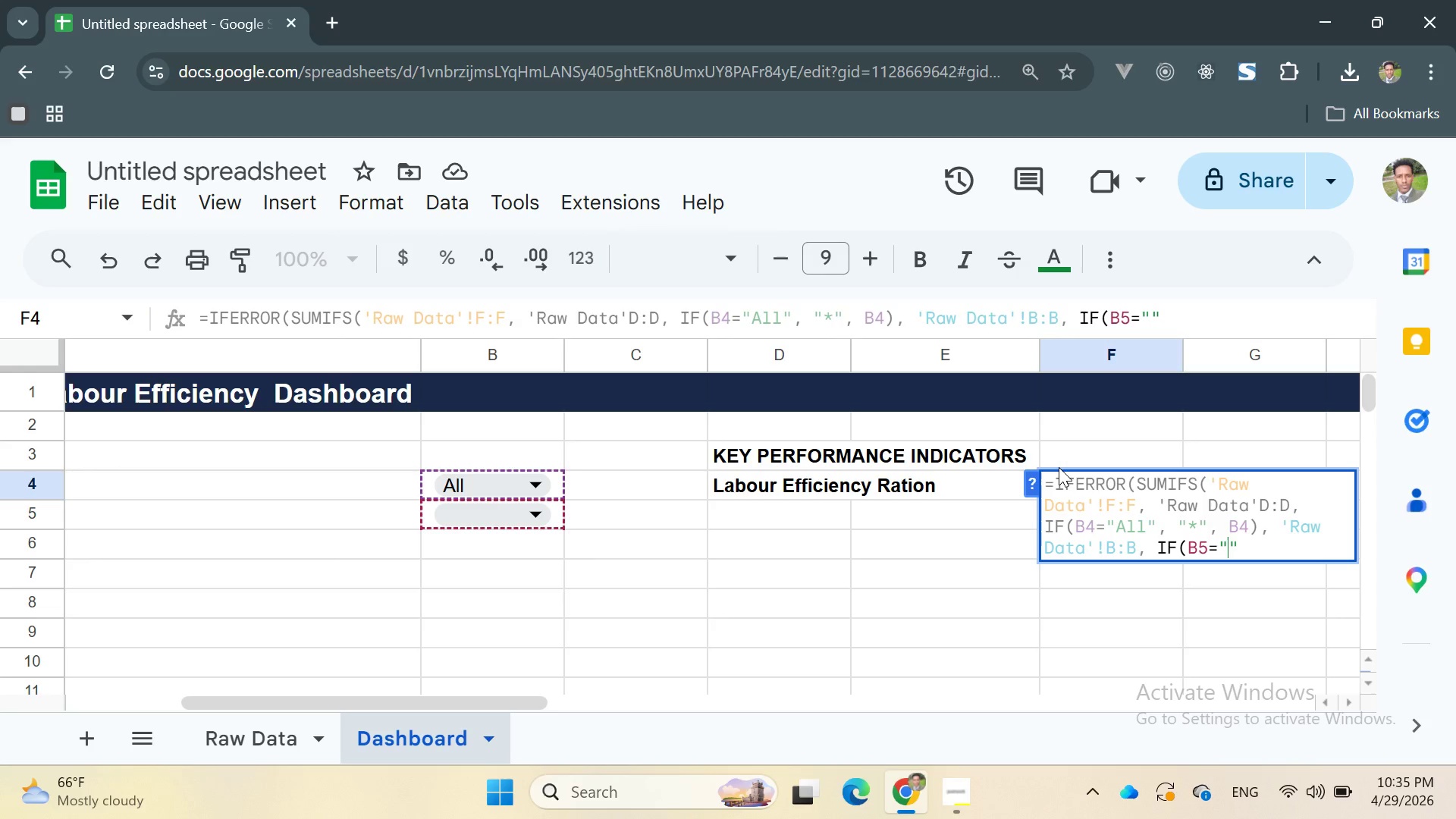 
 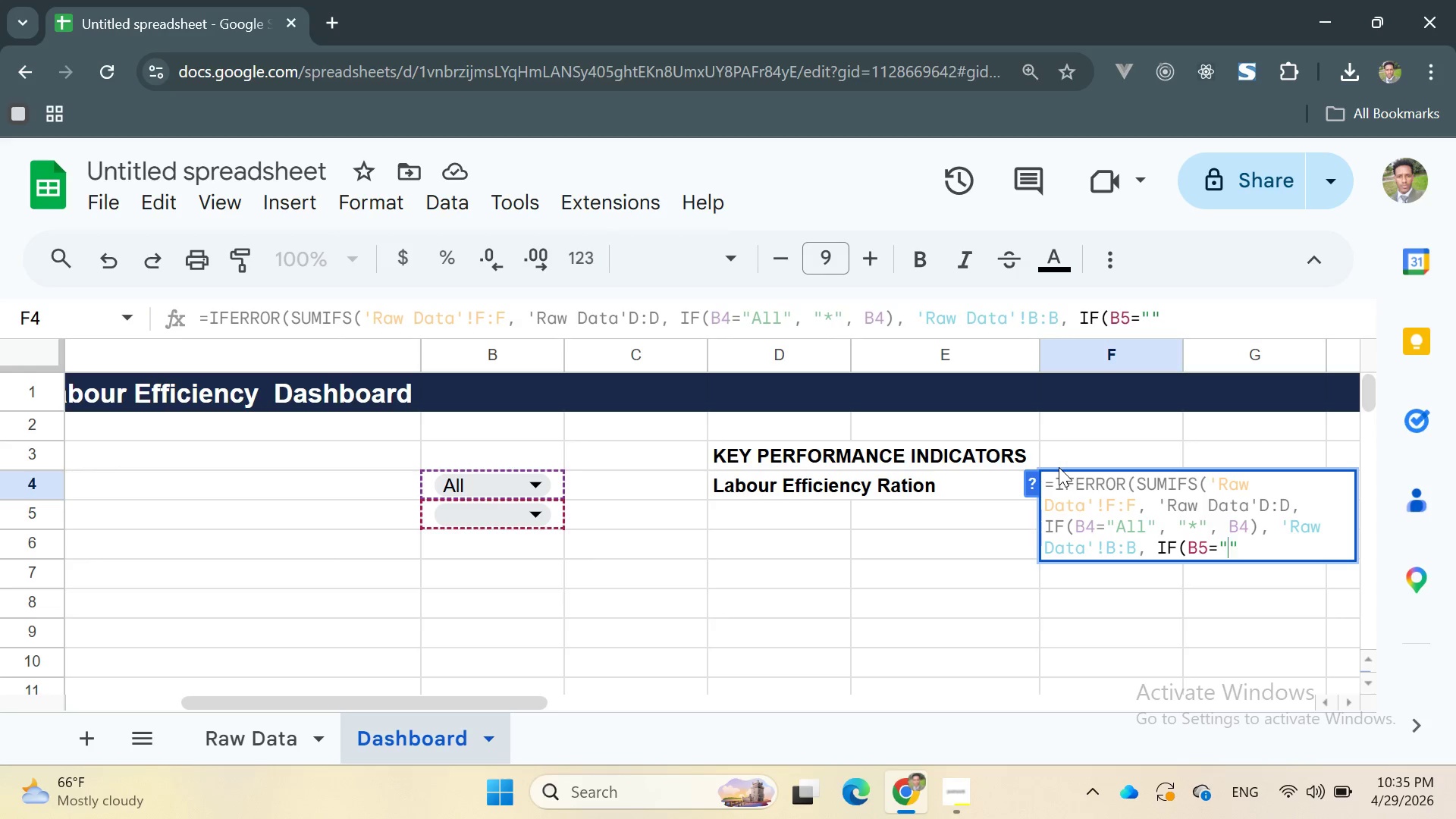 
key(ArrowLeft)
 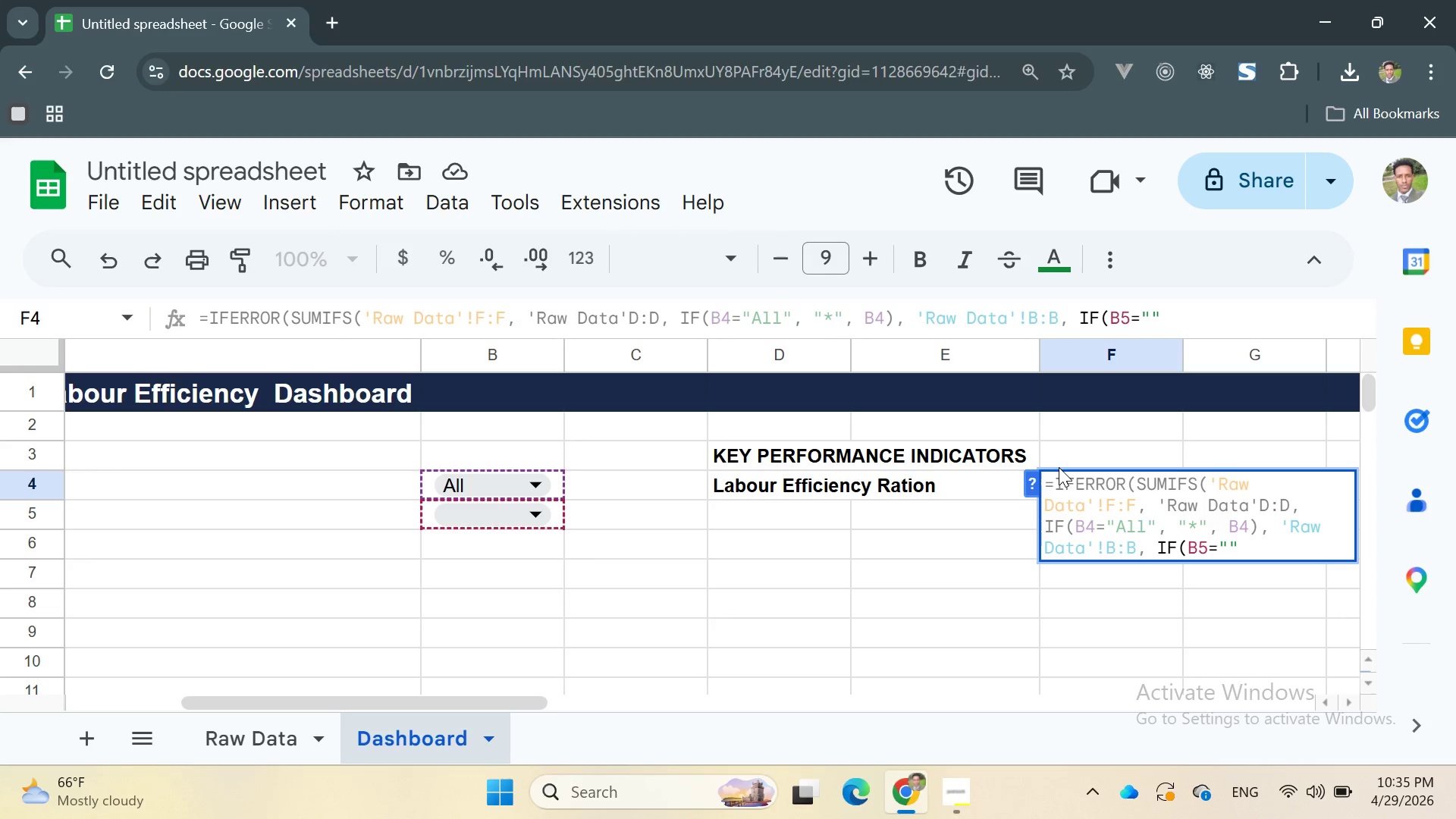 
type(All)
 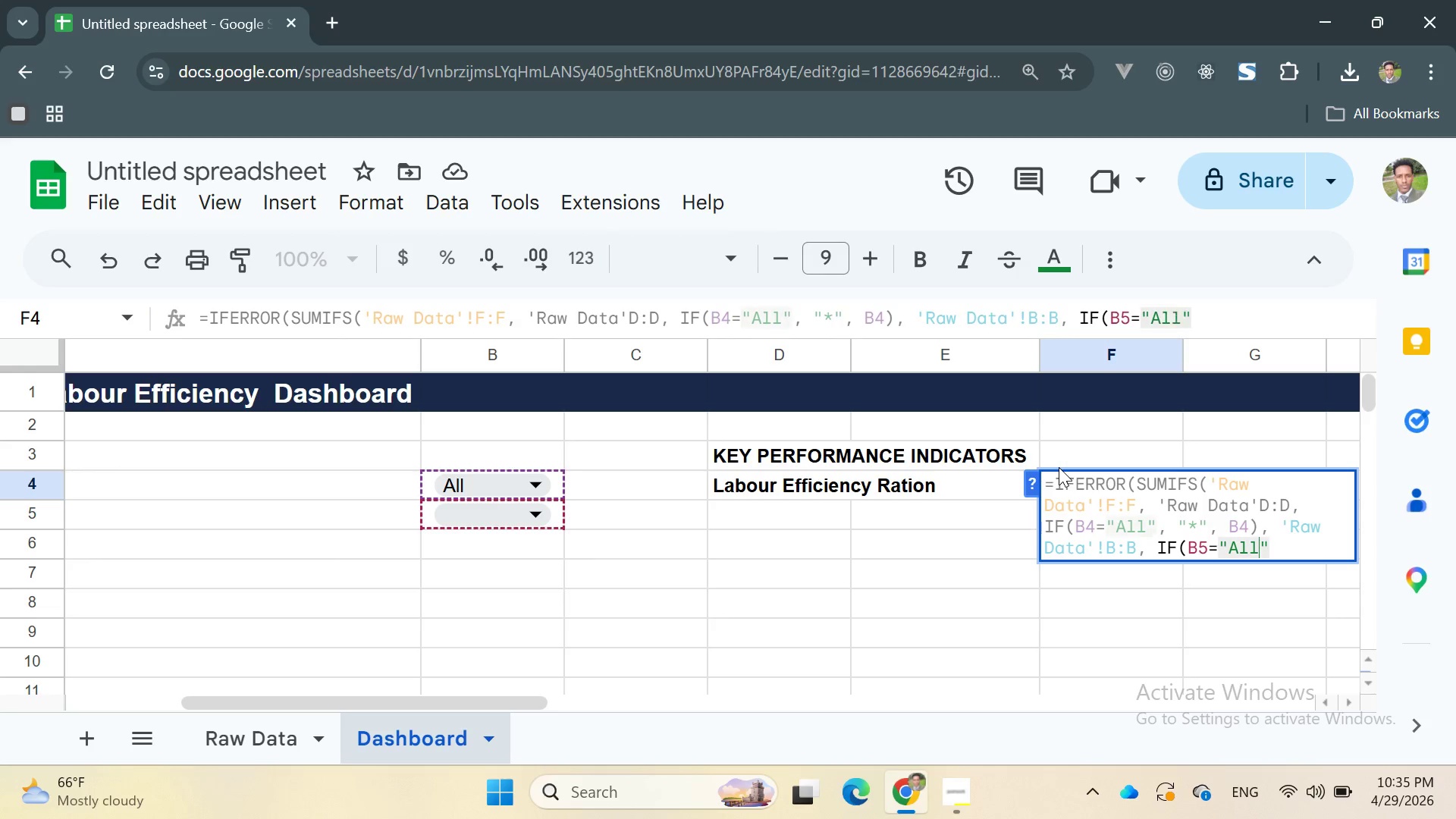 
key(ArrowRight)
 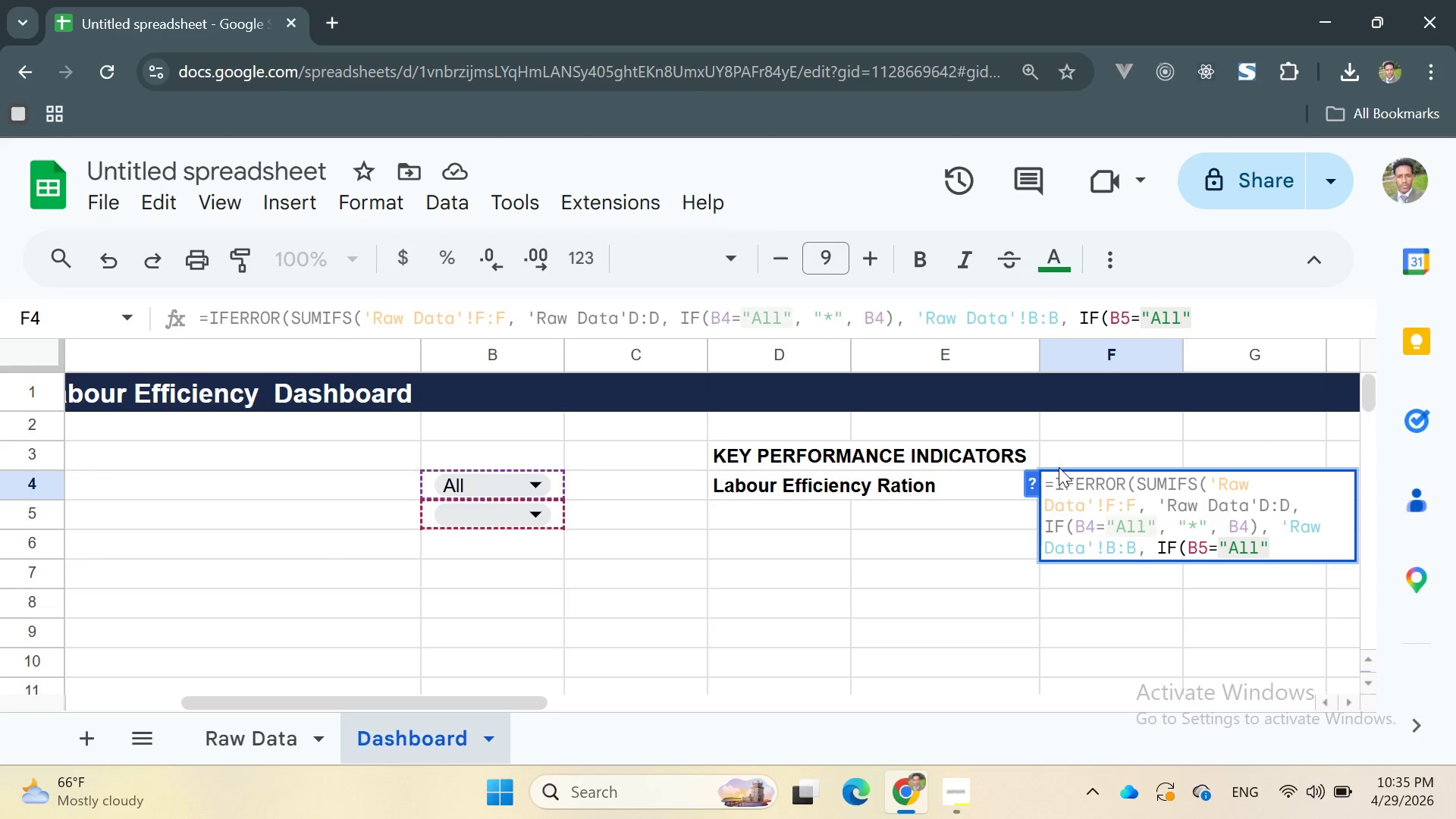 
key(Comma)
 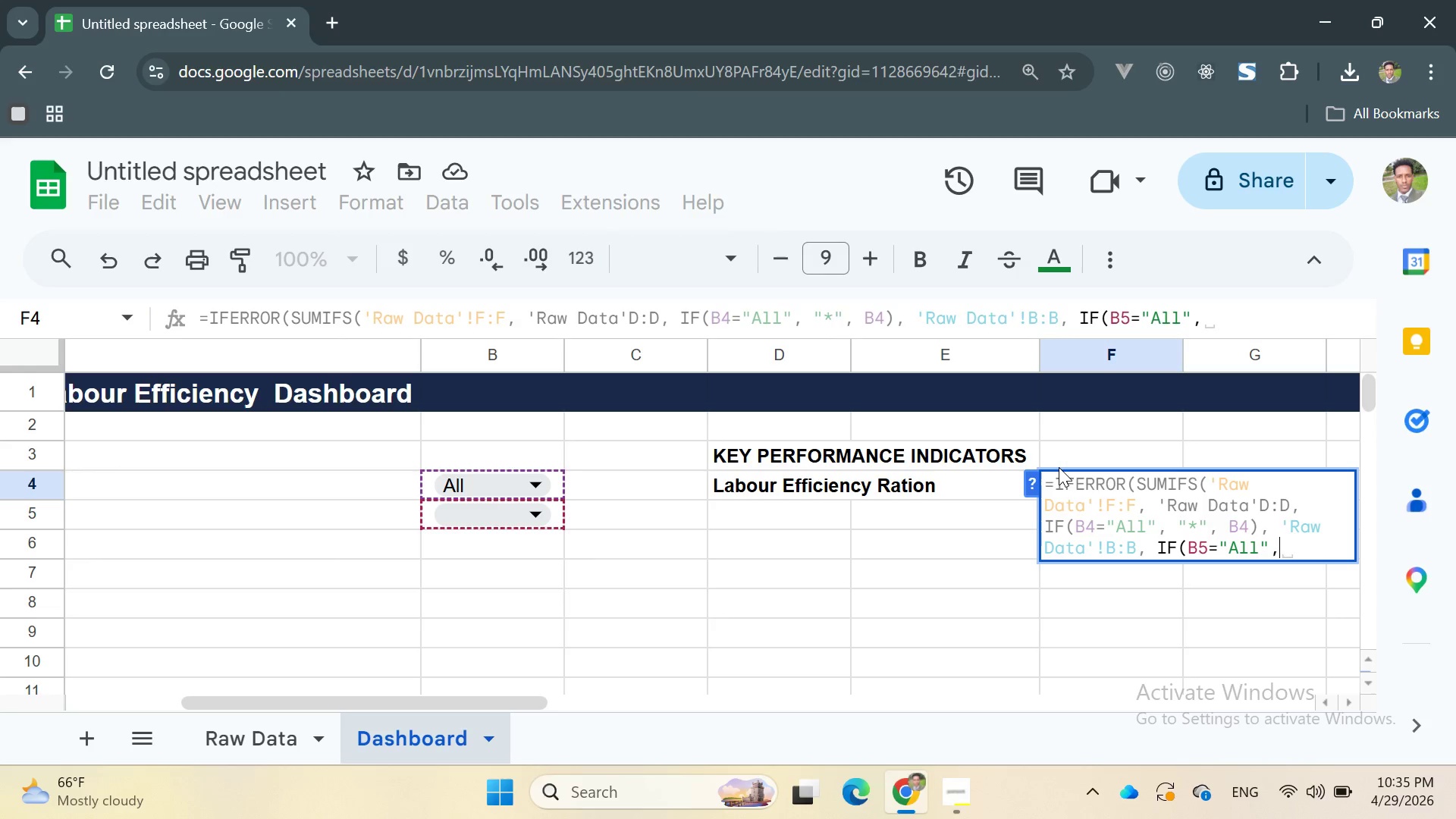 
key(Space)
 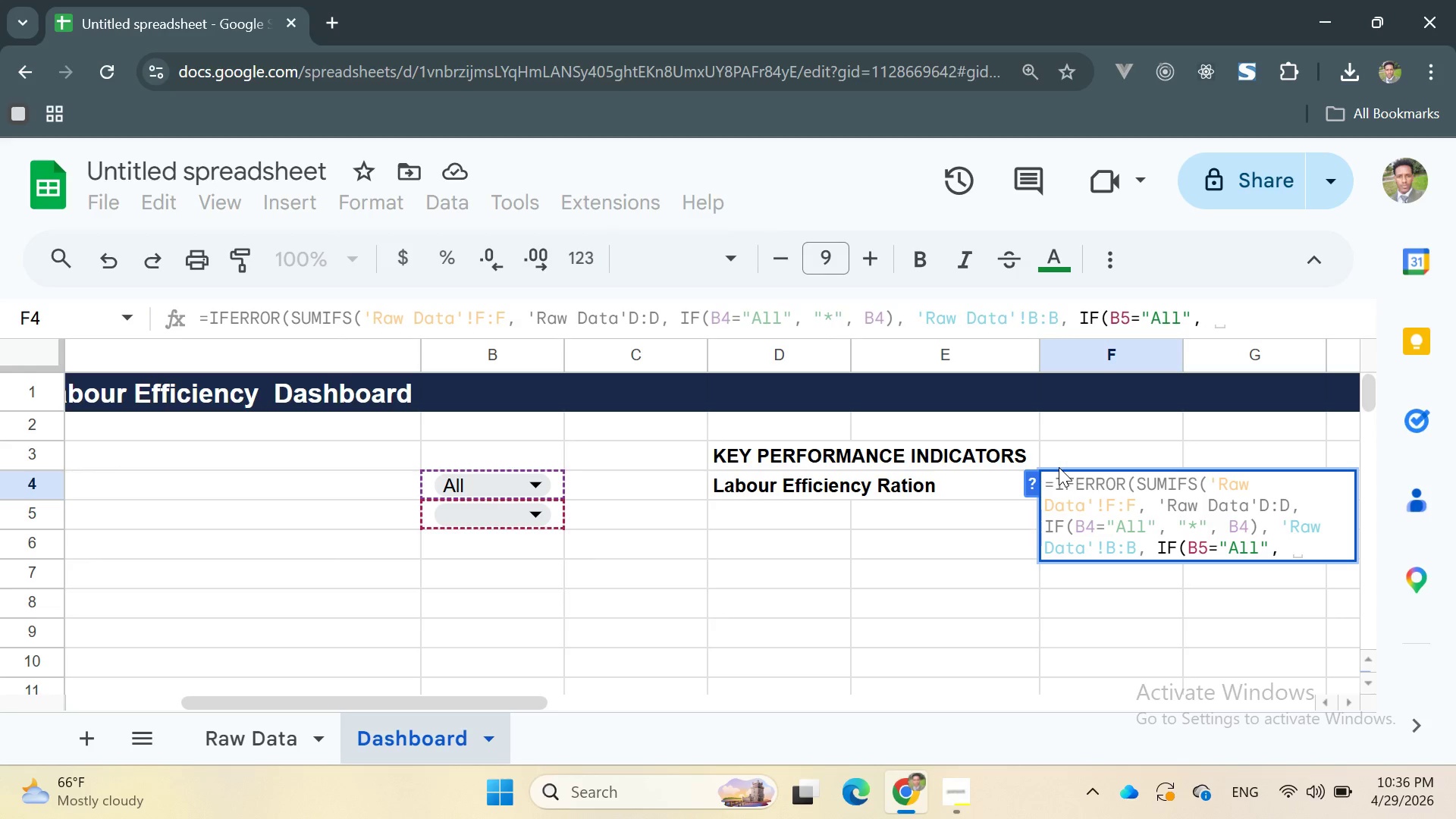 
key(Shift+Quote)
 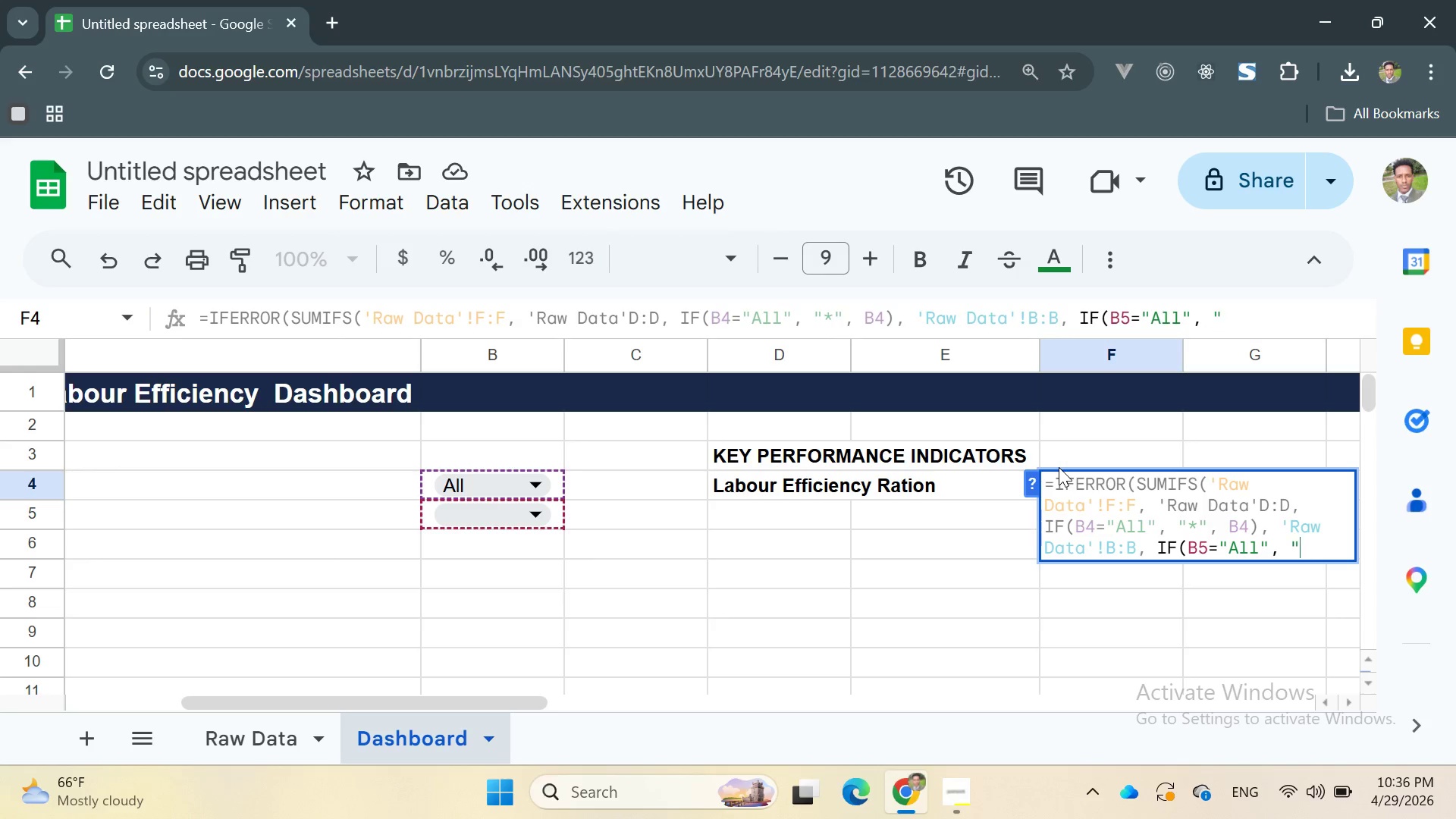 
key(Shift+Quote)
 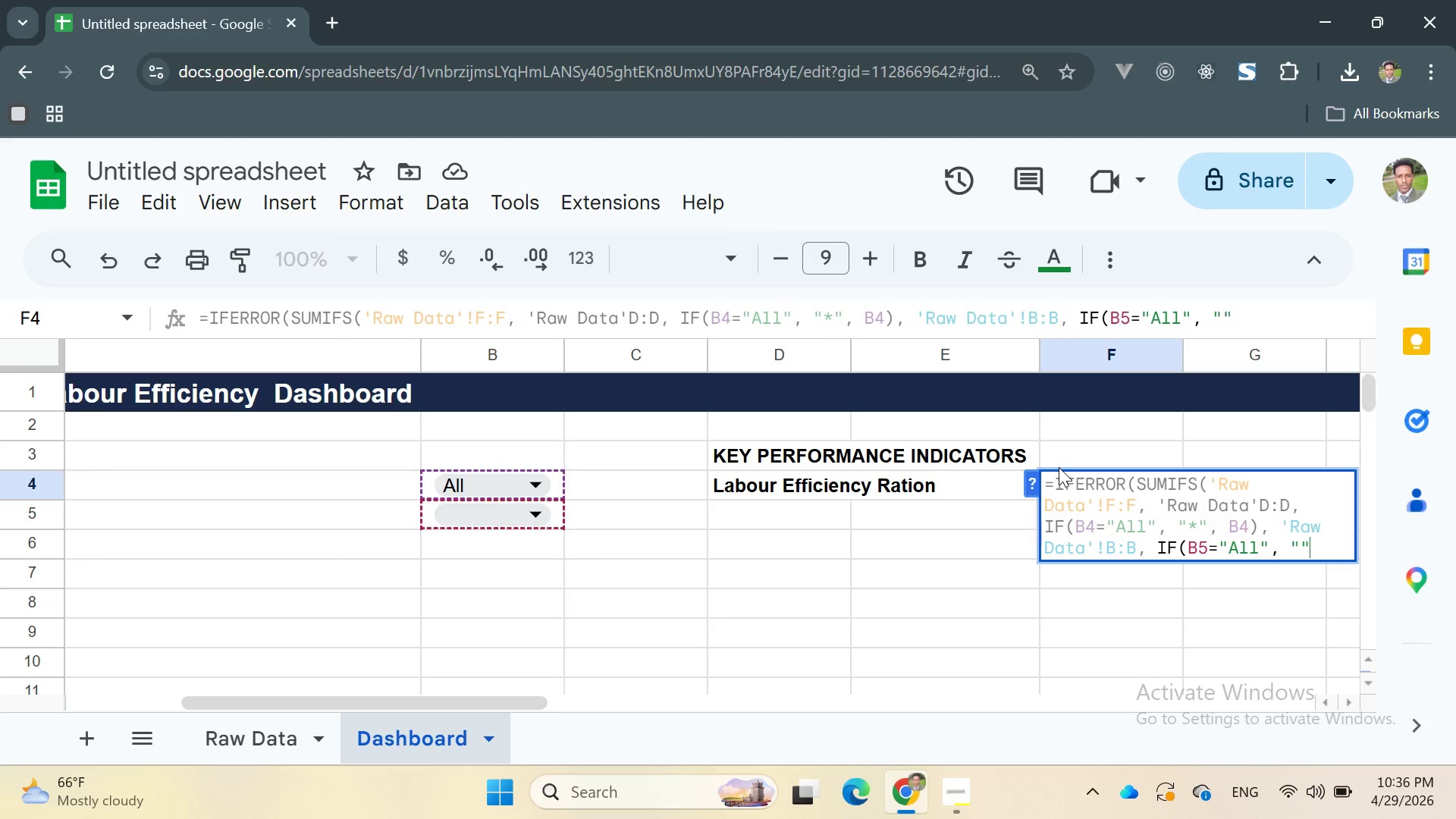 
key(ArrowLeft)
 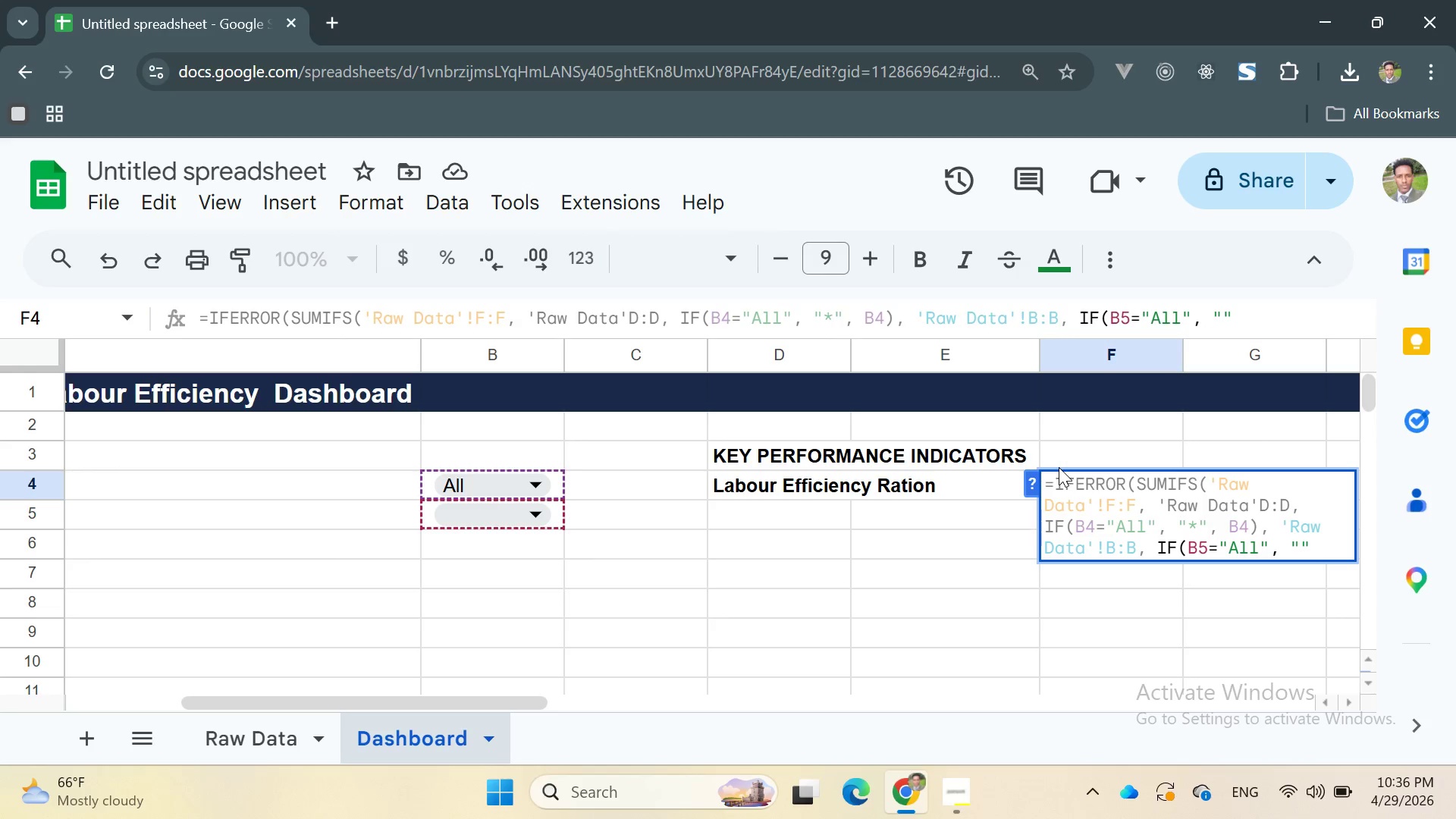 
key(Shift+8)
 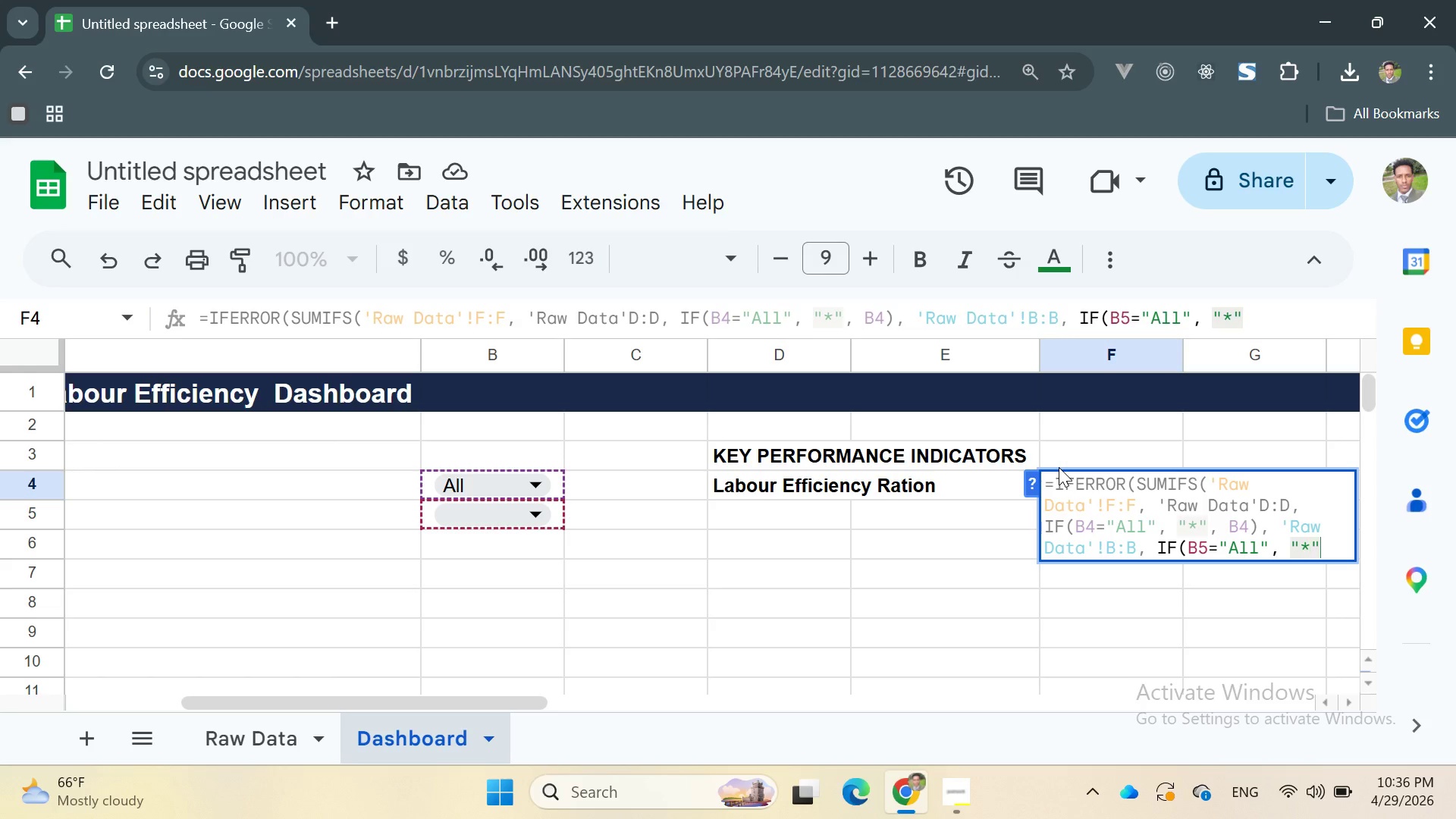 
key(ArrowRight)
 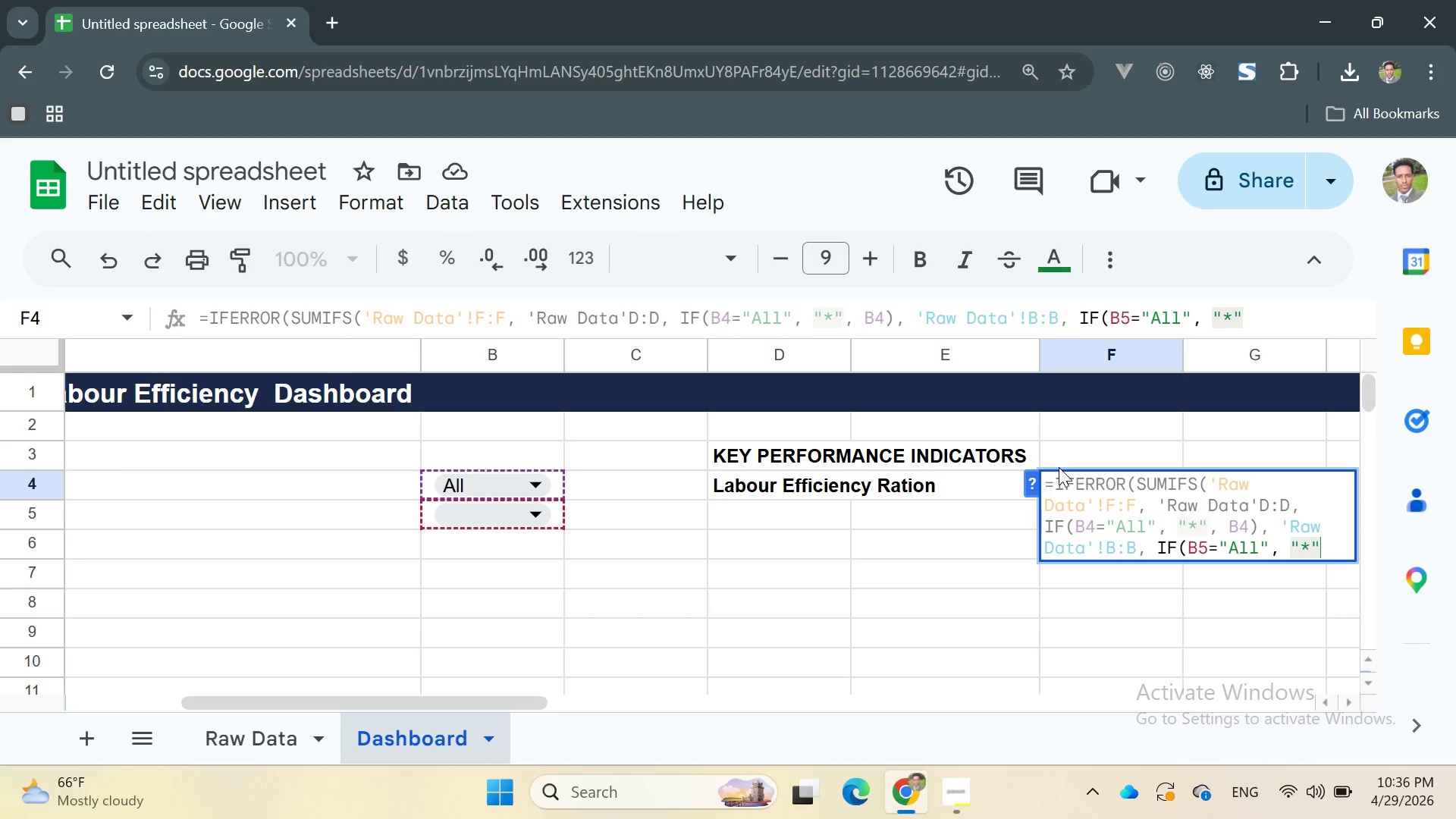 
type(, b5))
 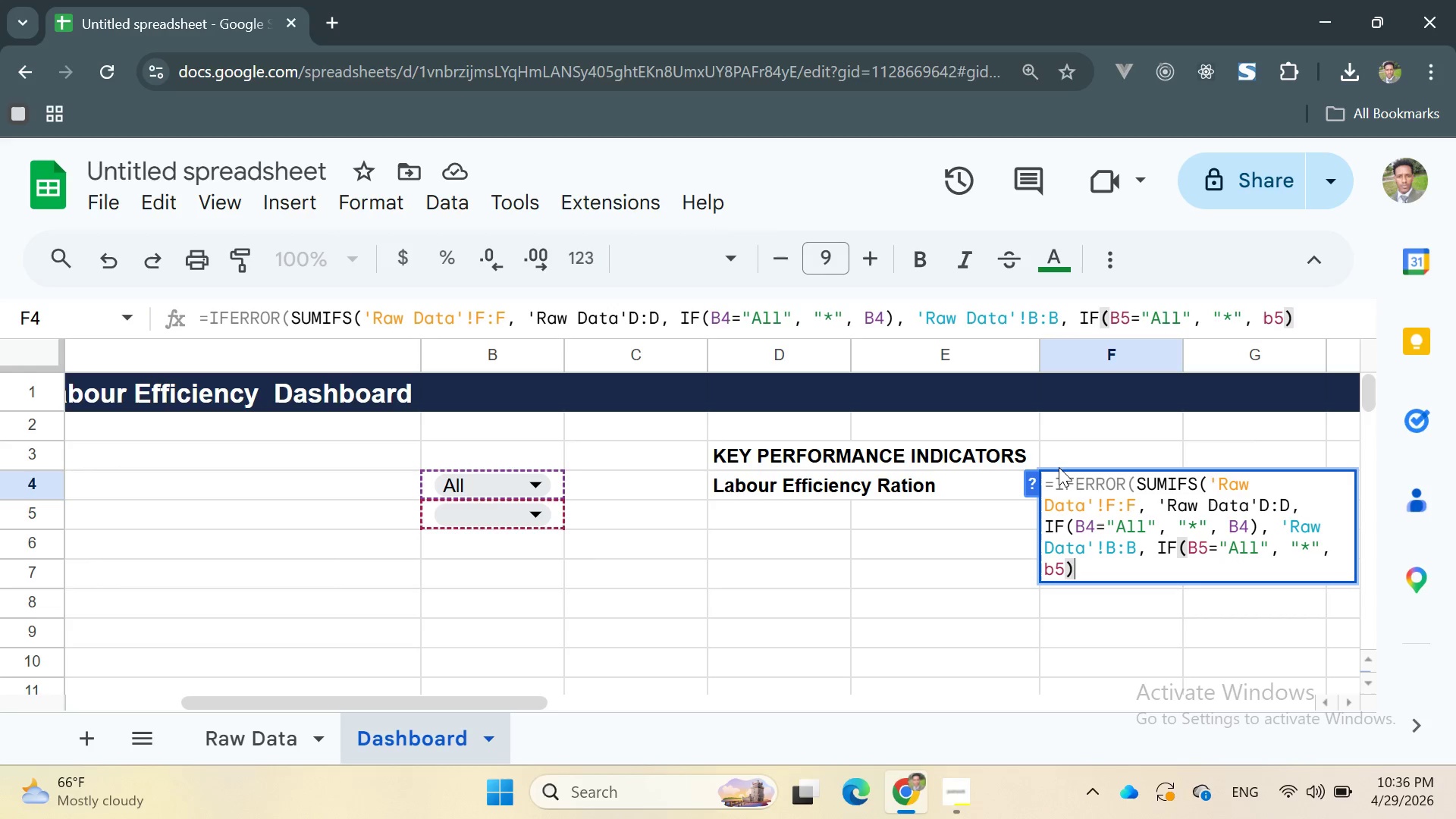 
type()'/)
key(Backspace)
type( / sumifs)
key(Backspace)
key(Backspace)
key(Backspace)
key(Backspace)
key(Backspace)
key(Backspace)
type(SUIFS)
key(Backspace)
key(Backspace)
key(Backspace)
key(Backspace)
 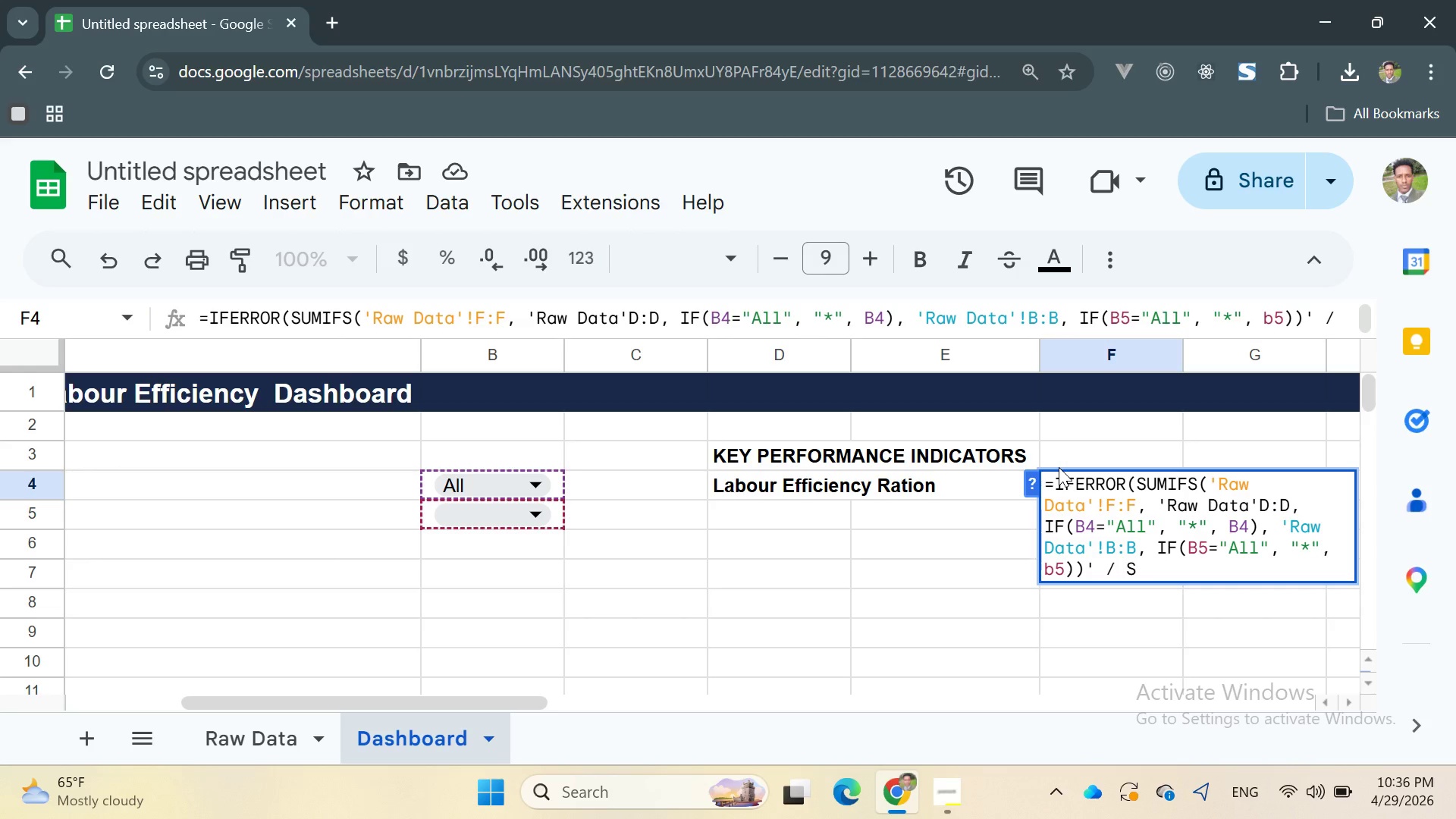 
key(Backspace)
key(Backspace)
type( SUMIFS)
 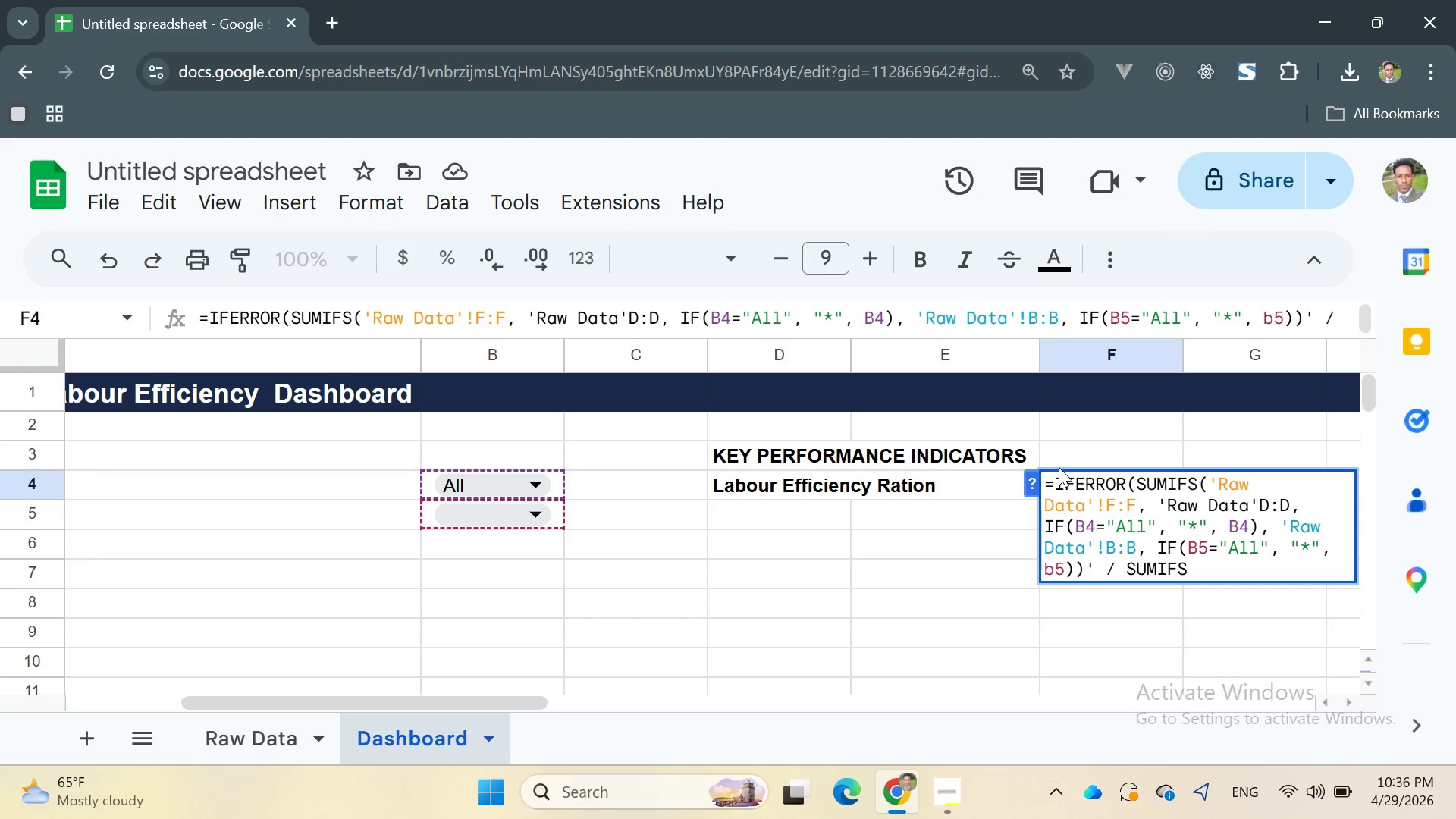 
wait(7.09)
 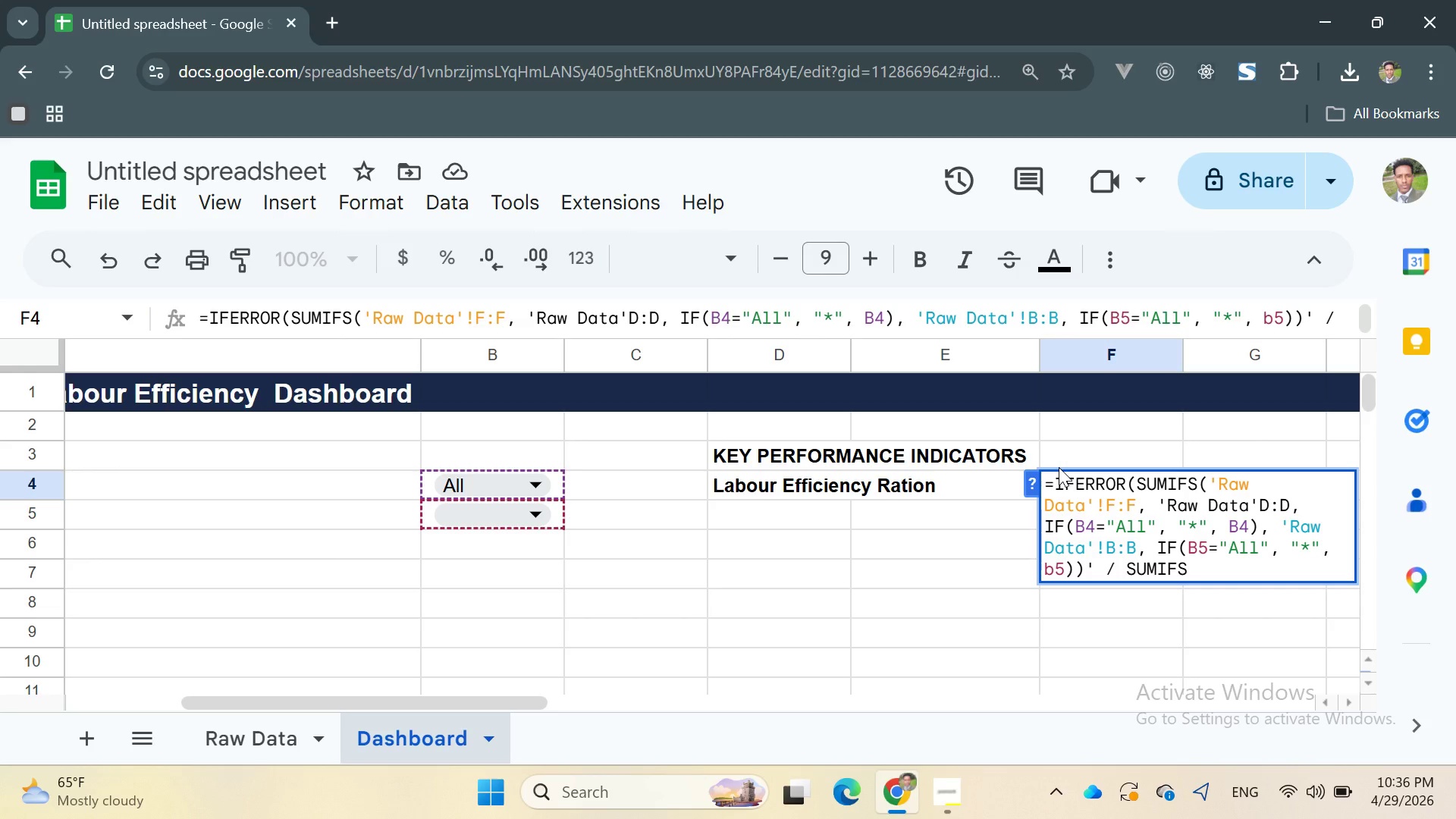 
key(Shift+9)
 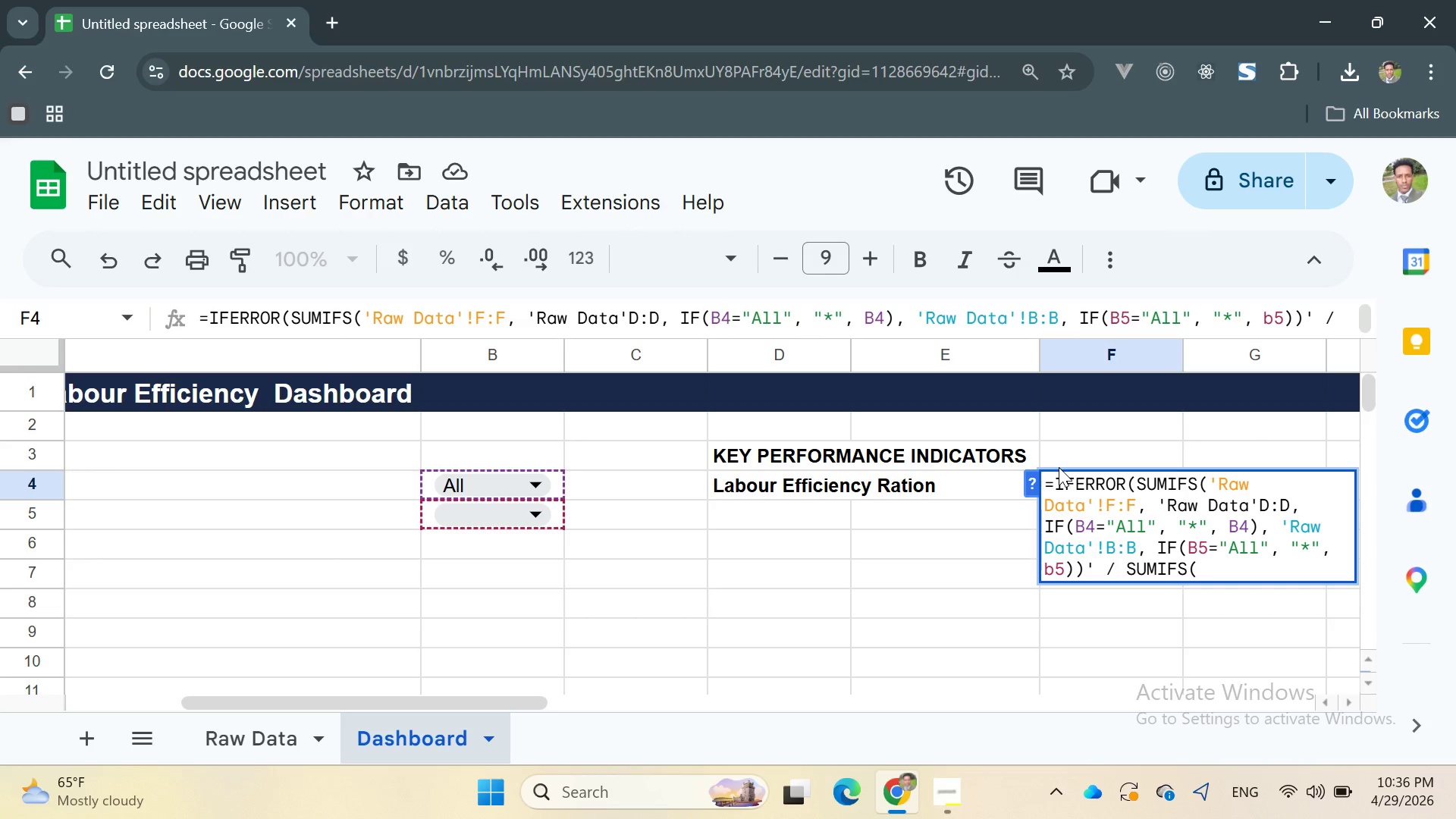 
key(Quote)
 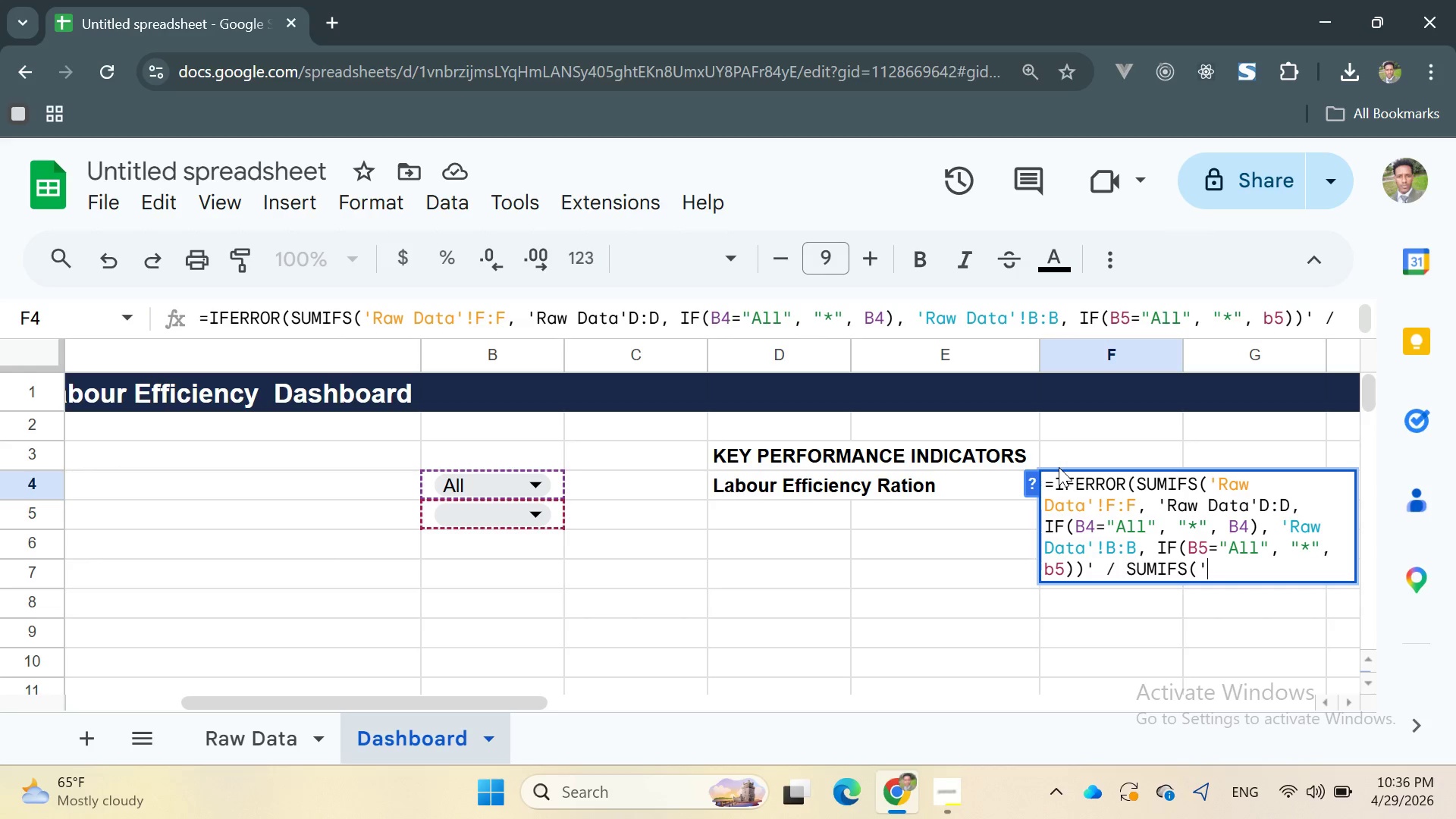 
key(Quote)
 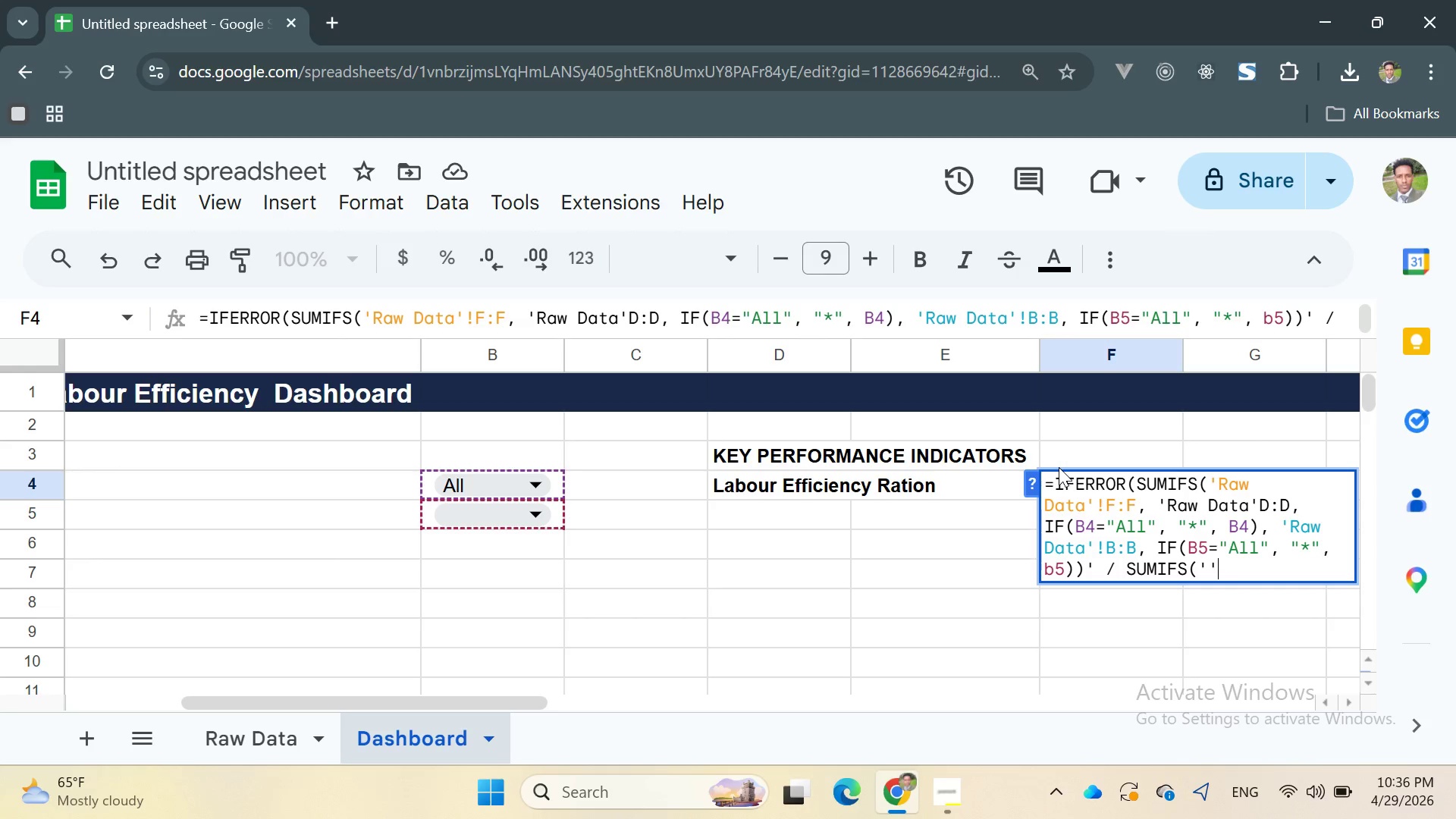 
key(ArrowLeft)
 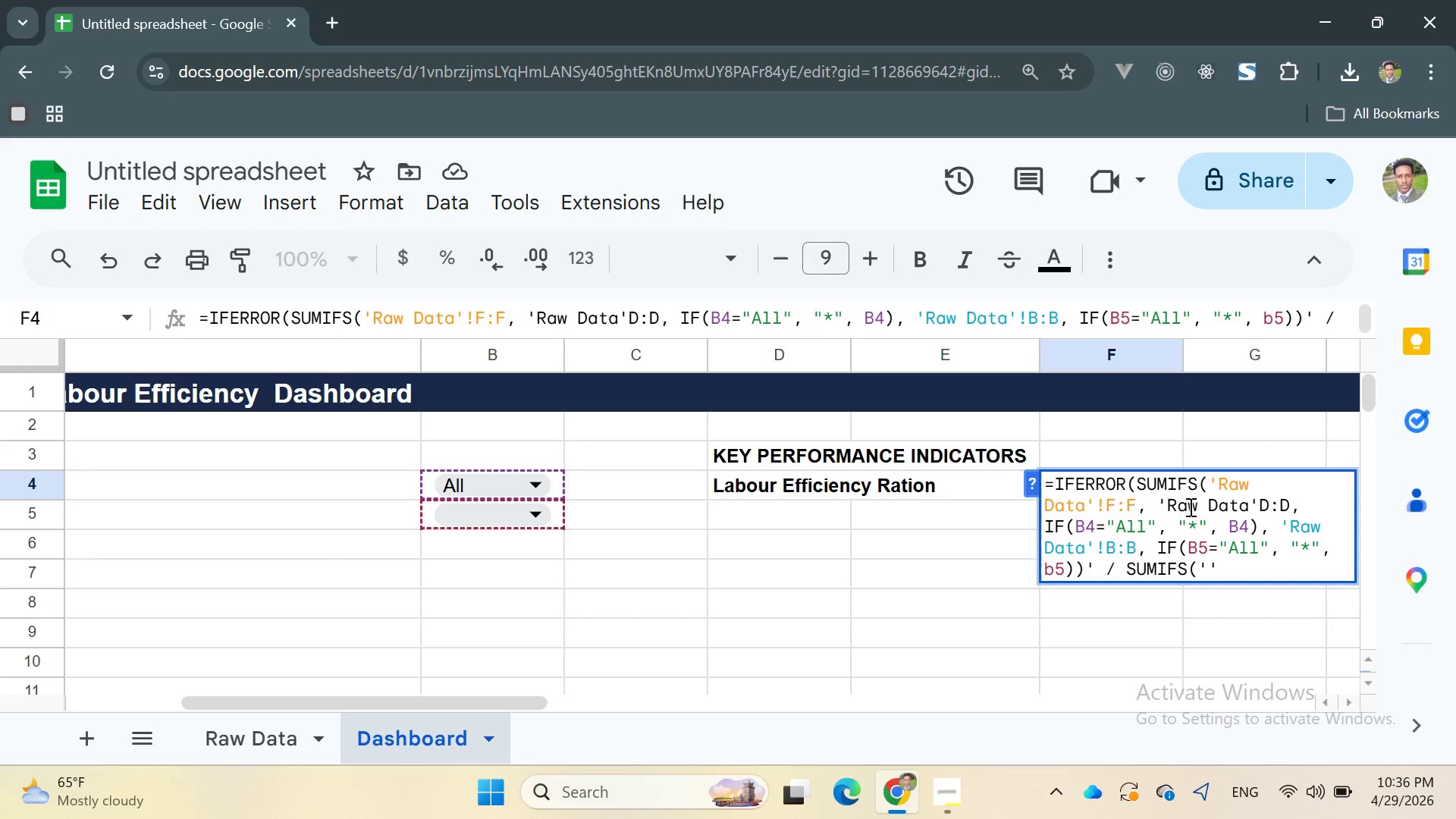 
wait(6.7)
 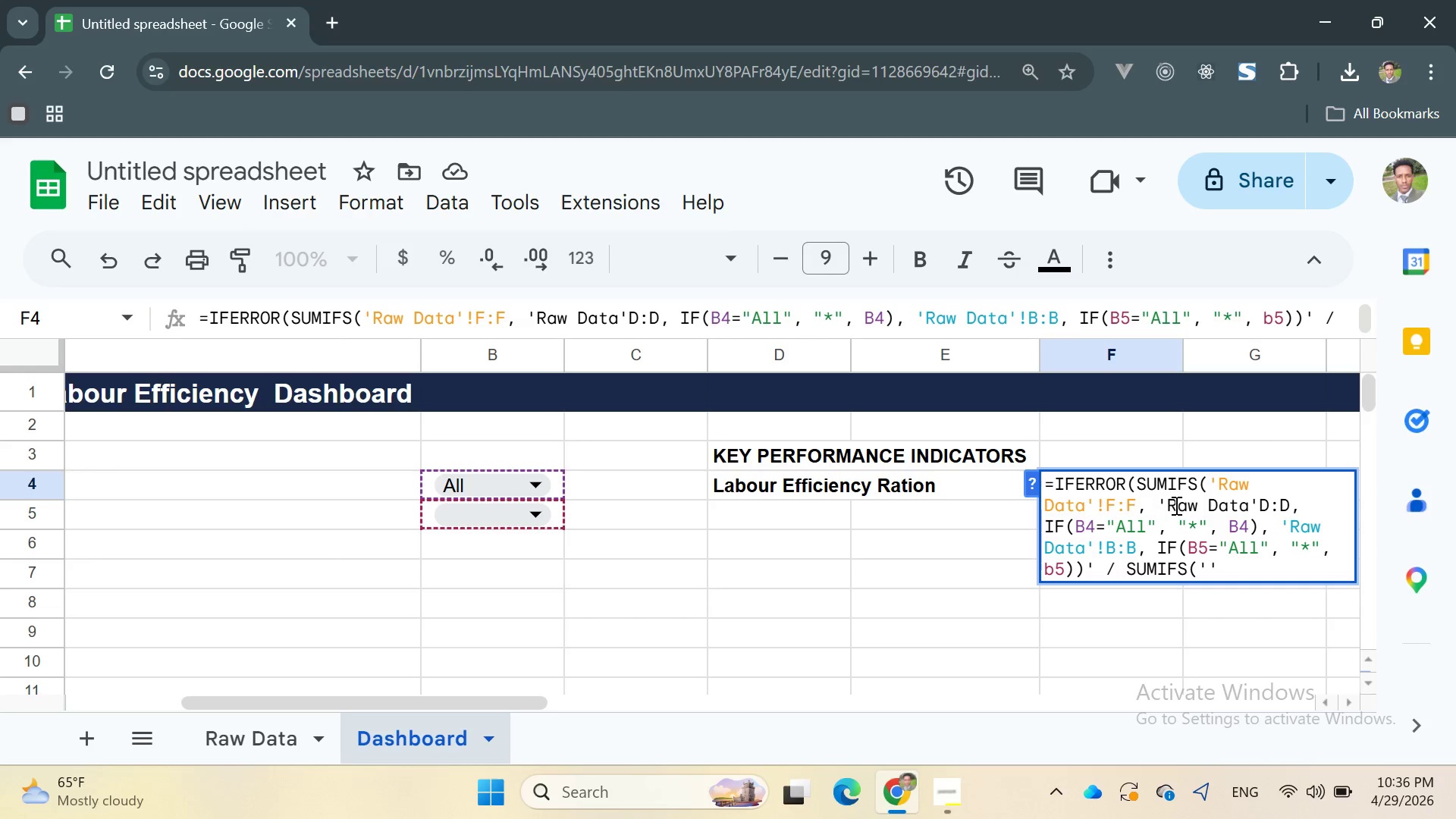 
left_click_drag(start_coordinate=[1160, 505], to_coordinate=[1311, 510])
 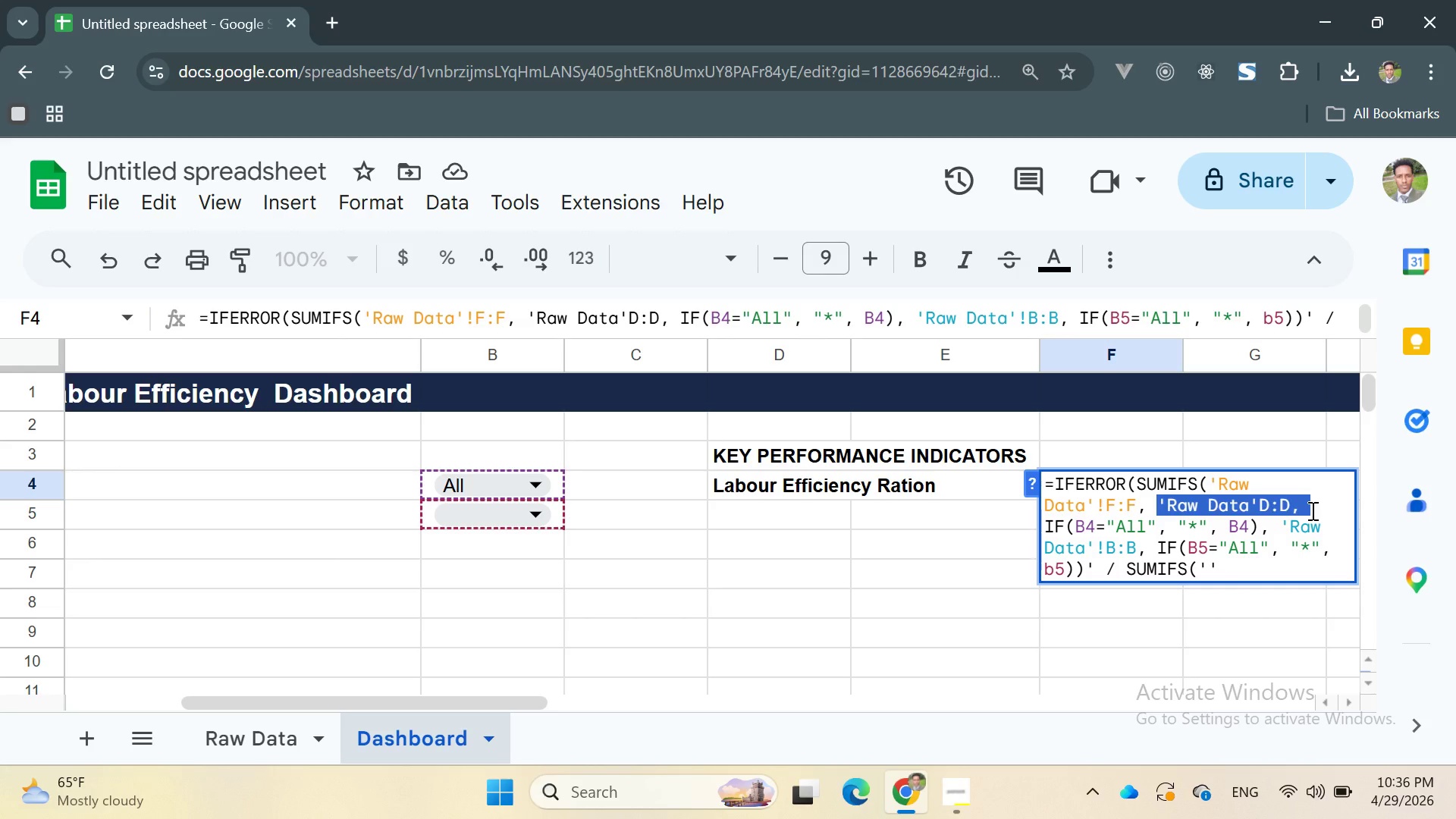 
key(Control+C)
 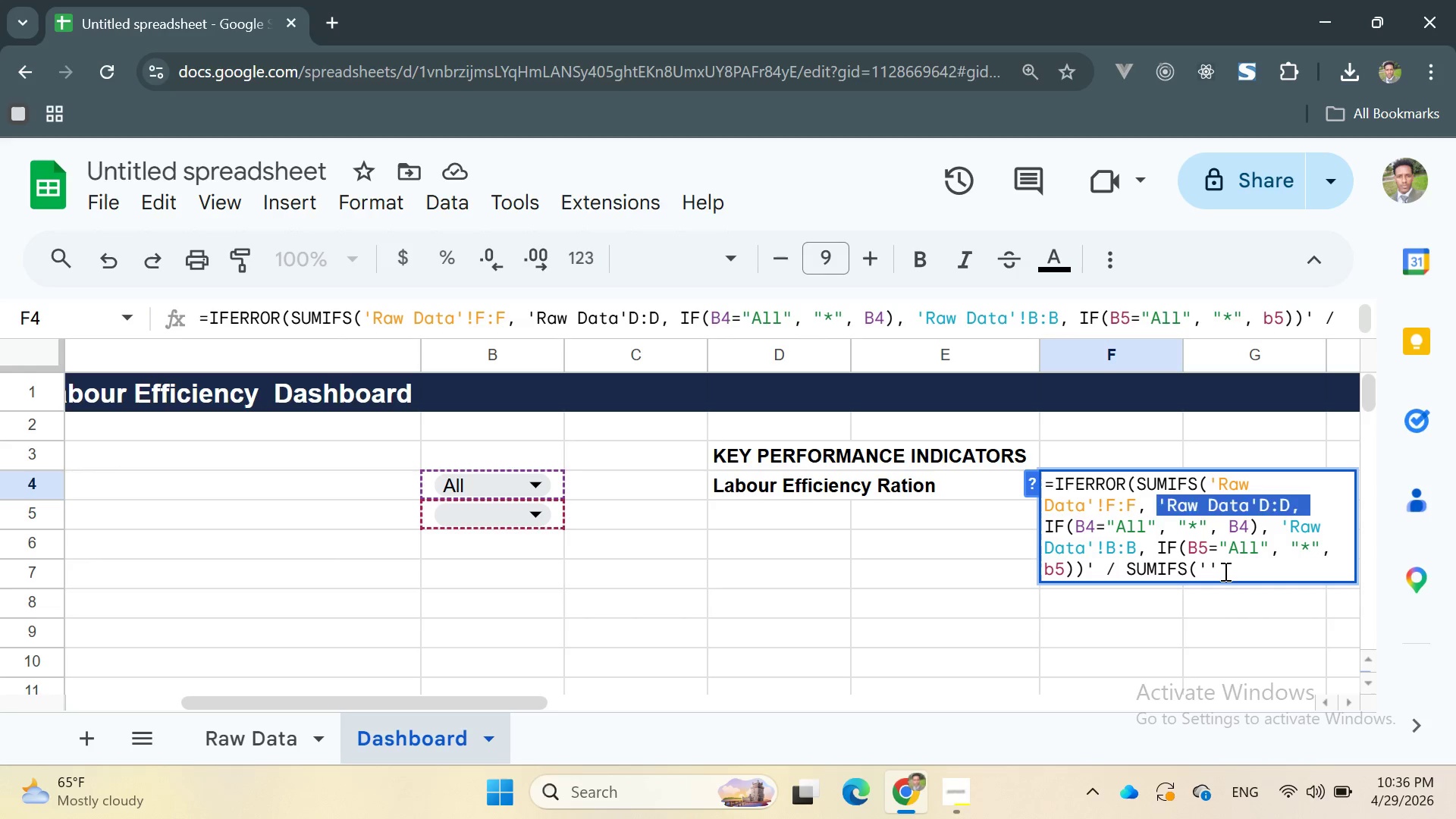 
left_click([1222, 571])
 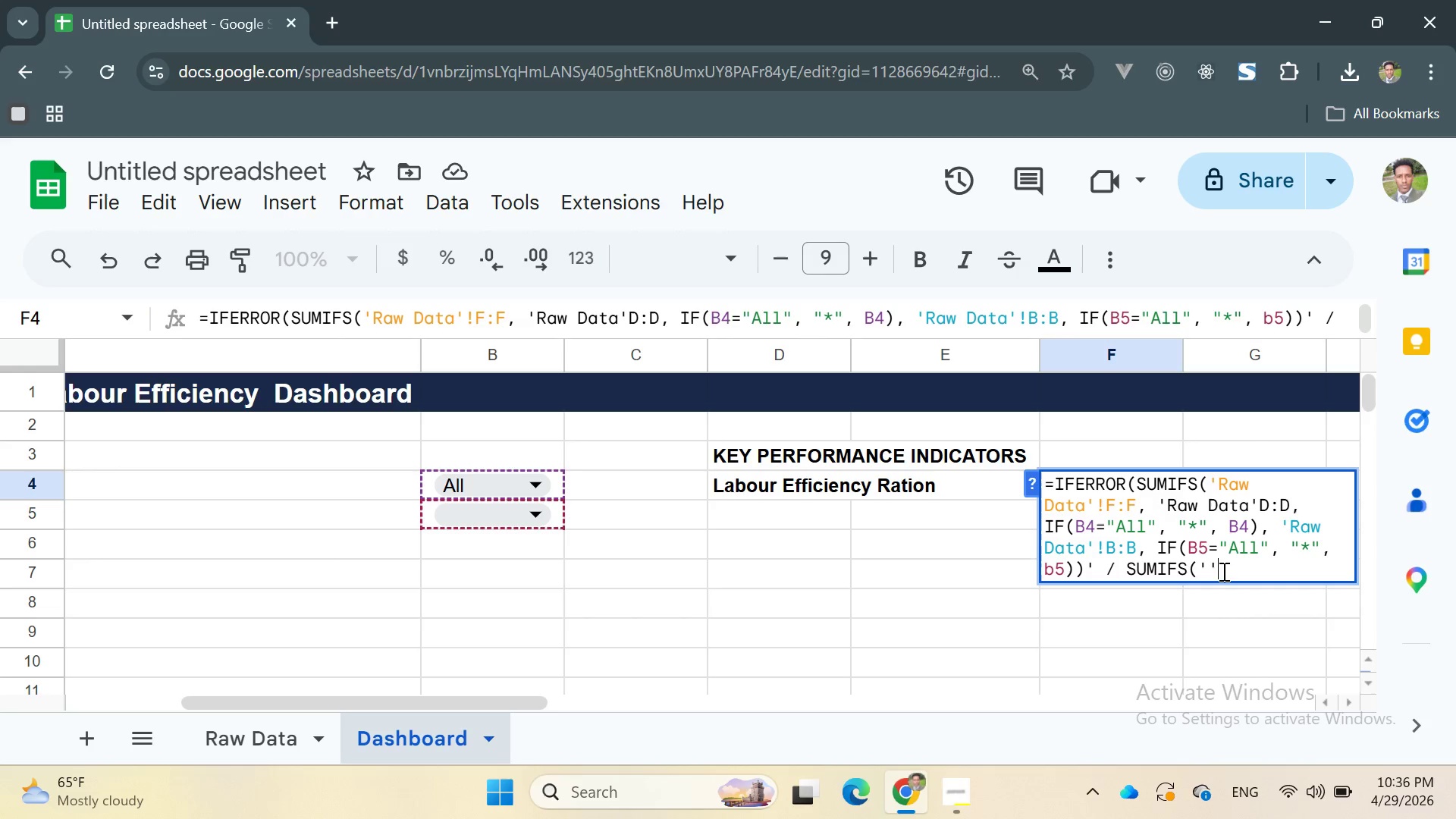 
key(Backspace)
 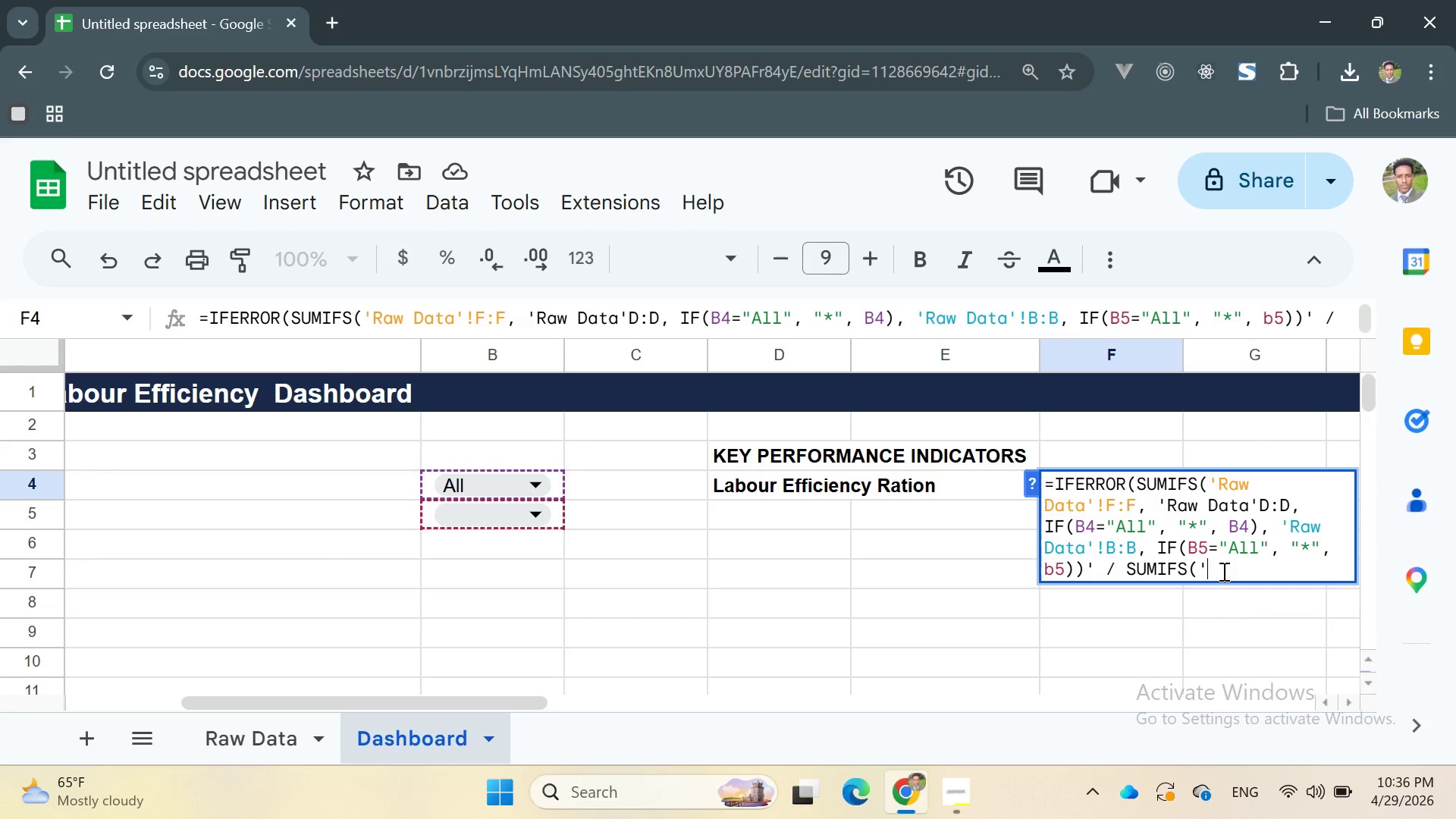 
key(Backspace)
 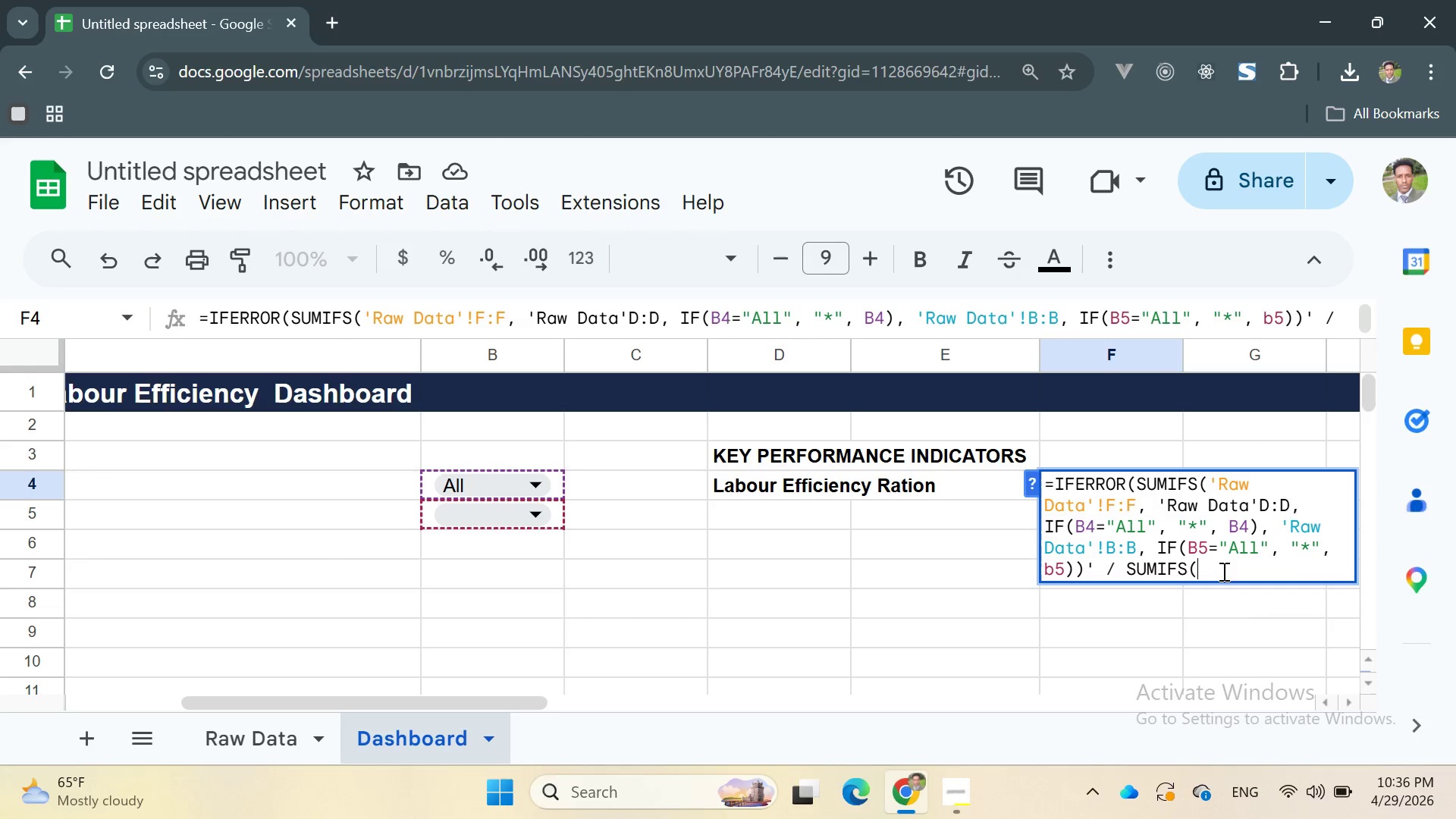 
key(Control+V)
 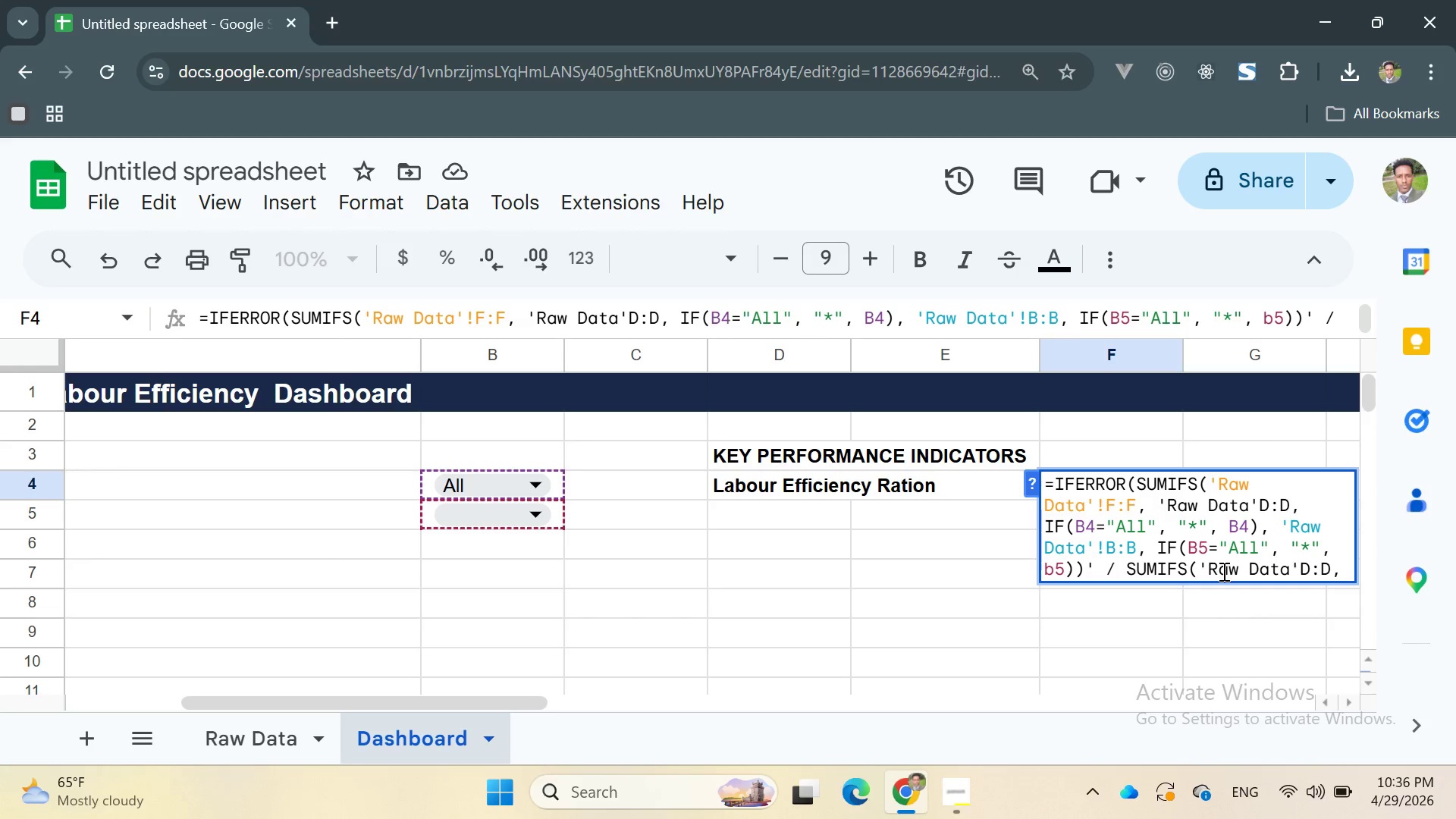 
key(Control+Backspace)
 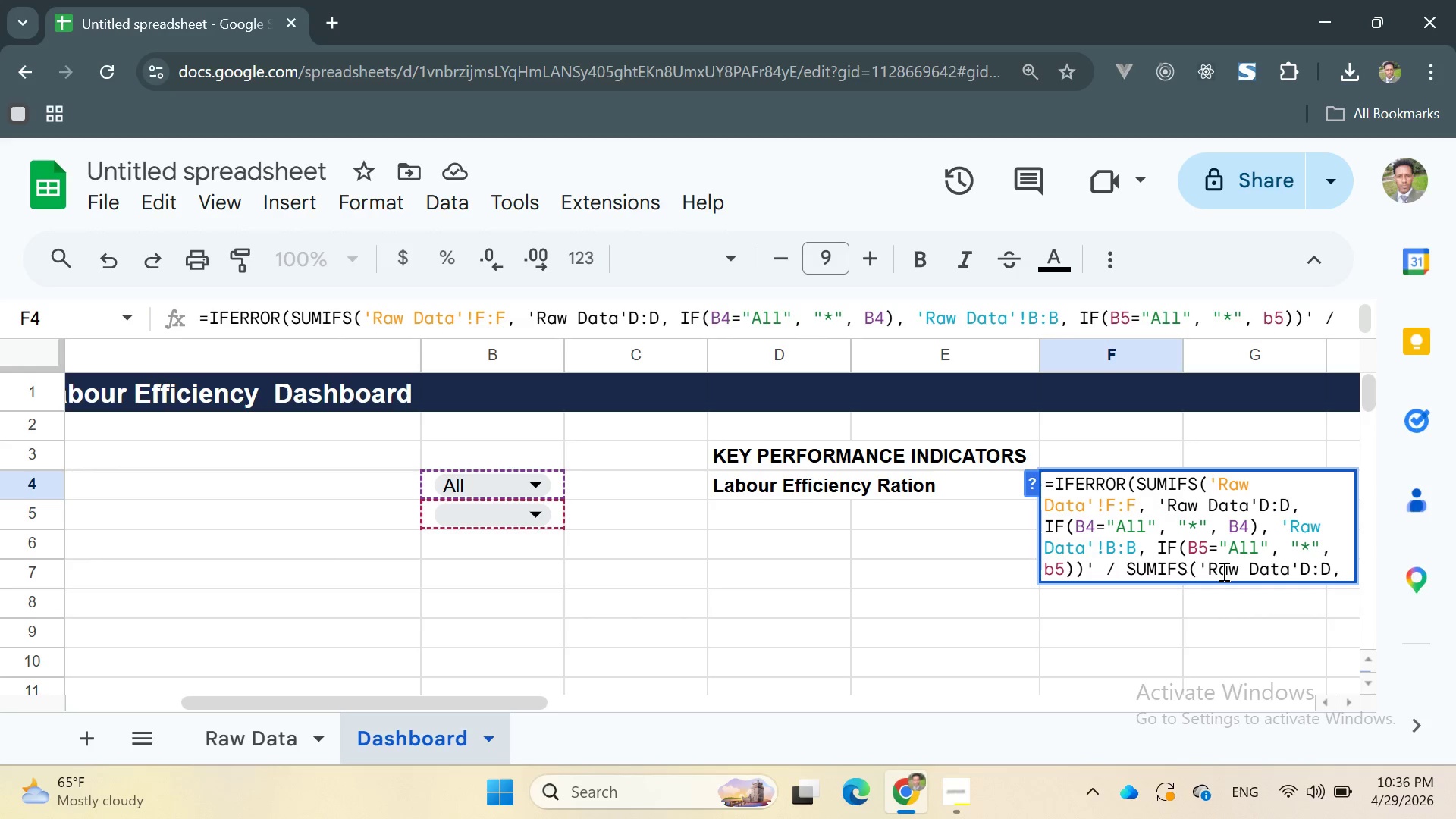 
key(Control+Backspace)
 